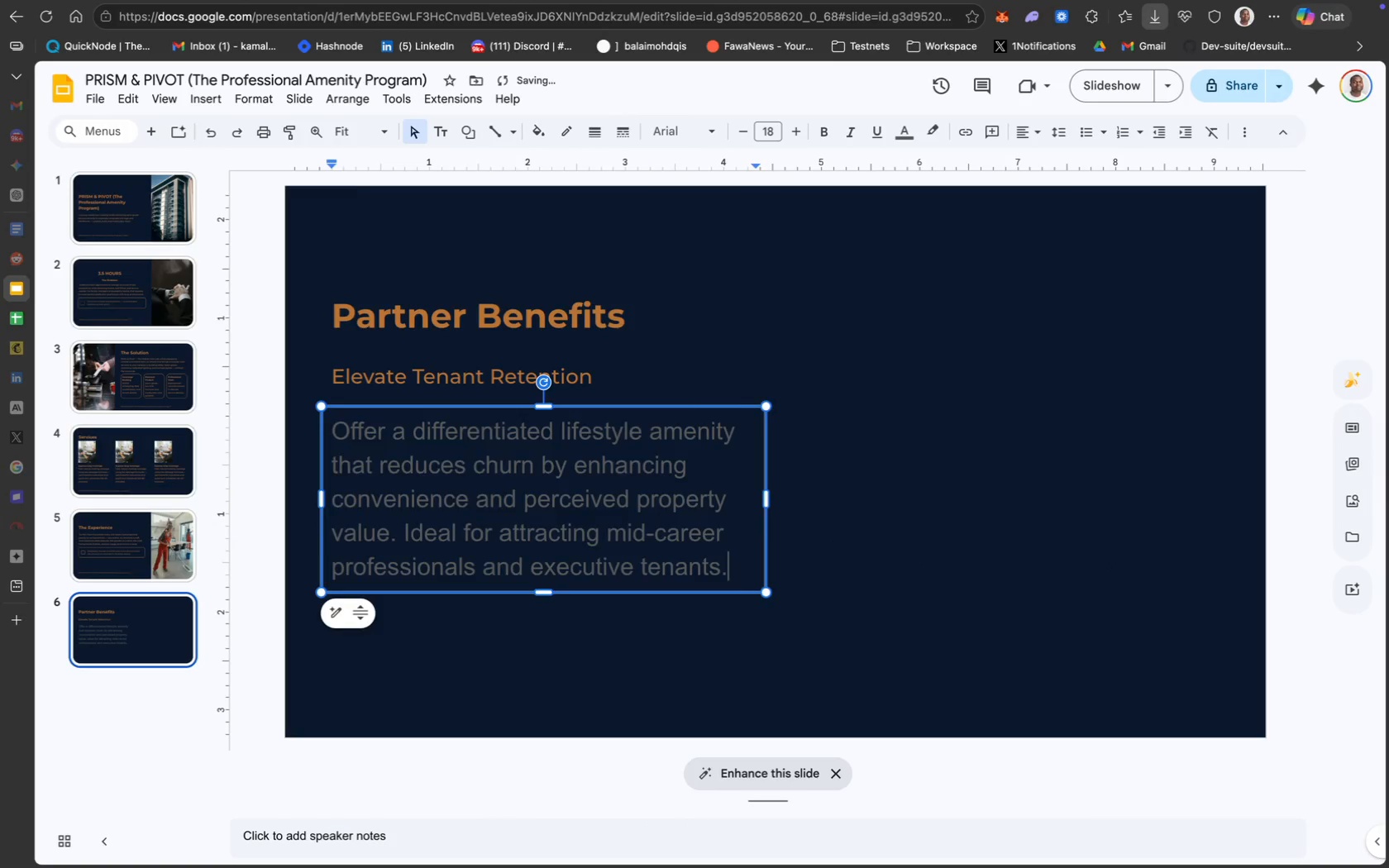 
key(Meta+A)
 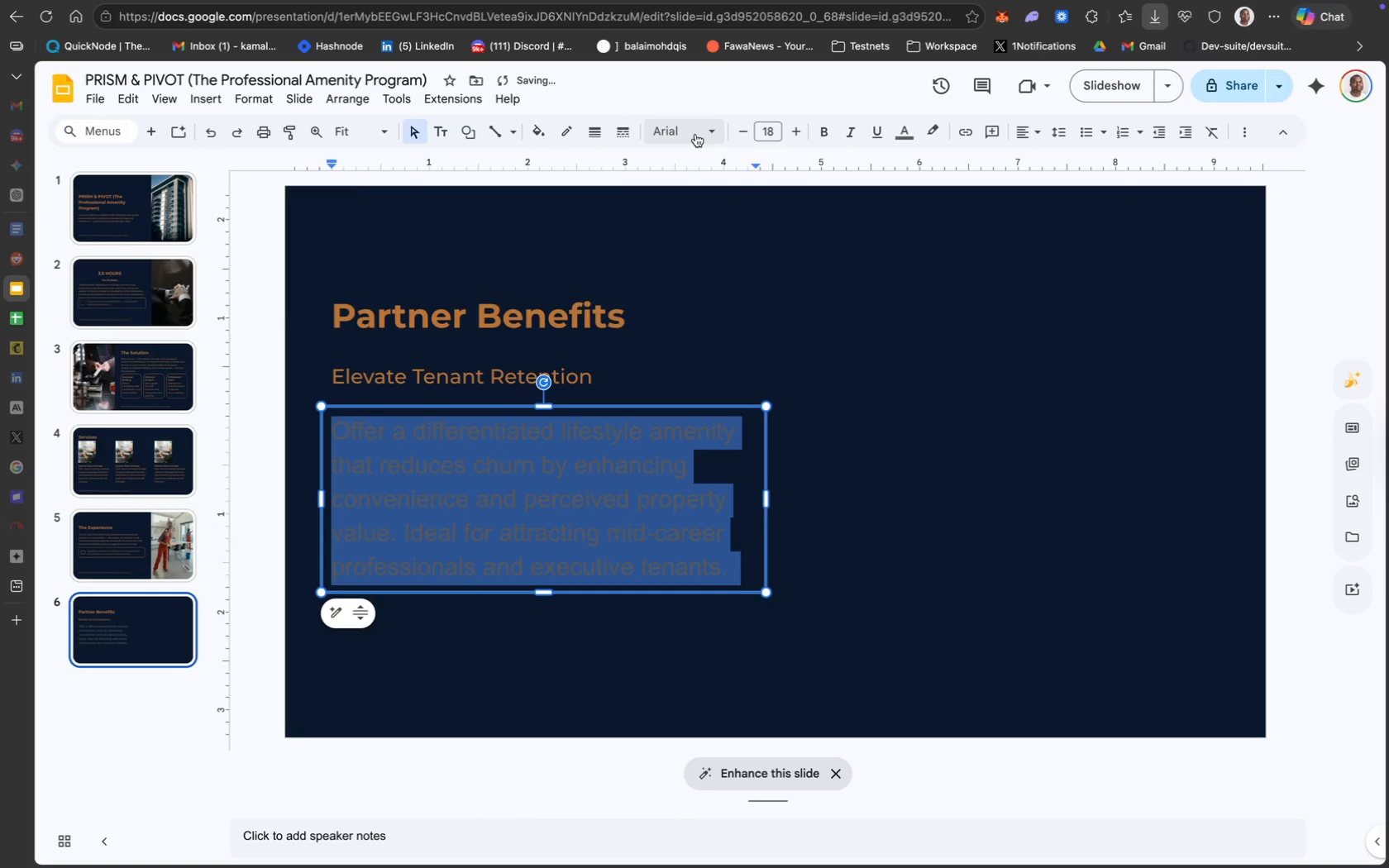 
left_click([685, 123])
 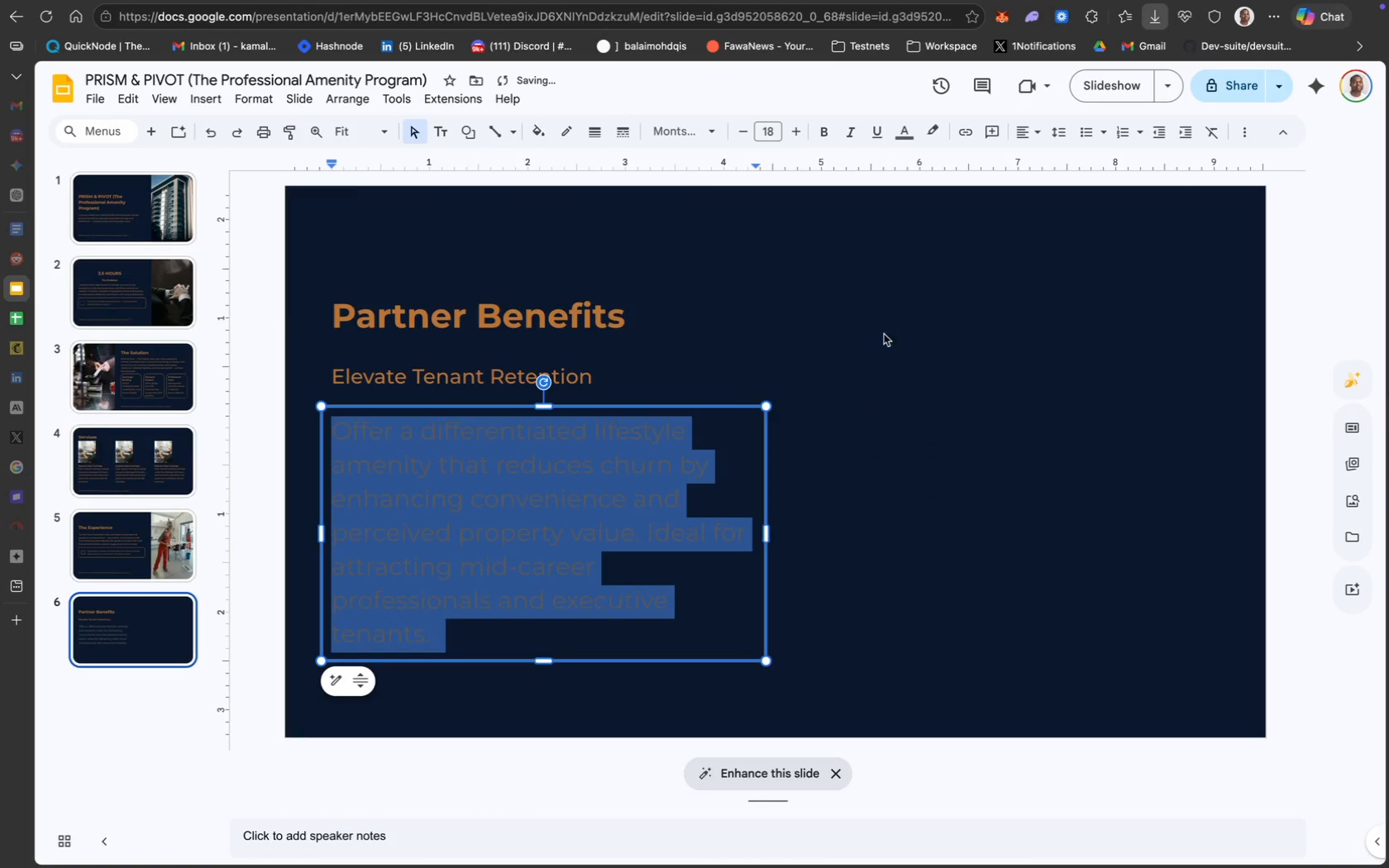 
mouse_move([771, 154])
 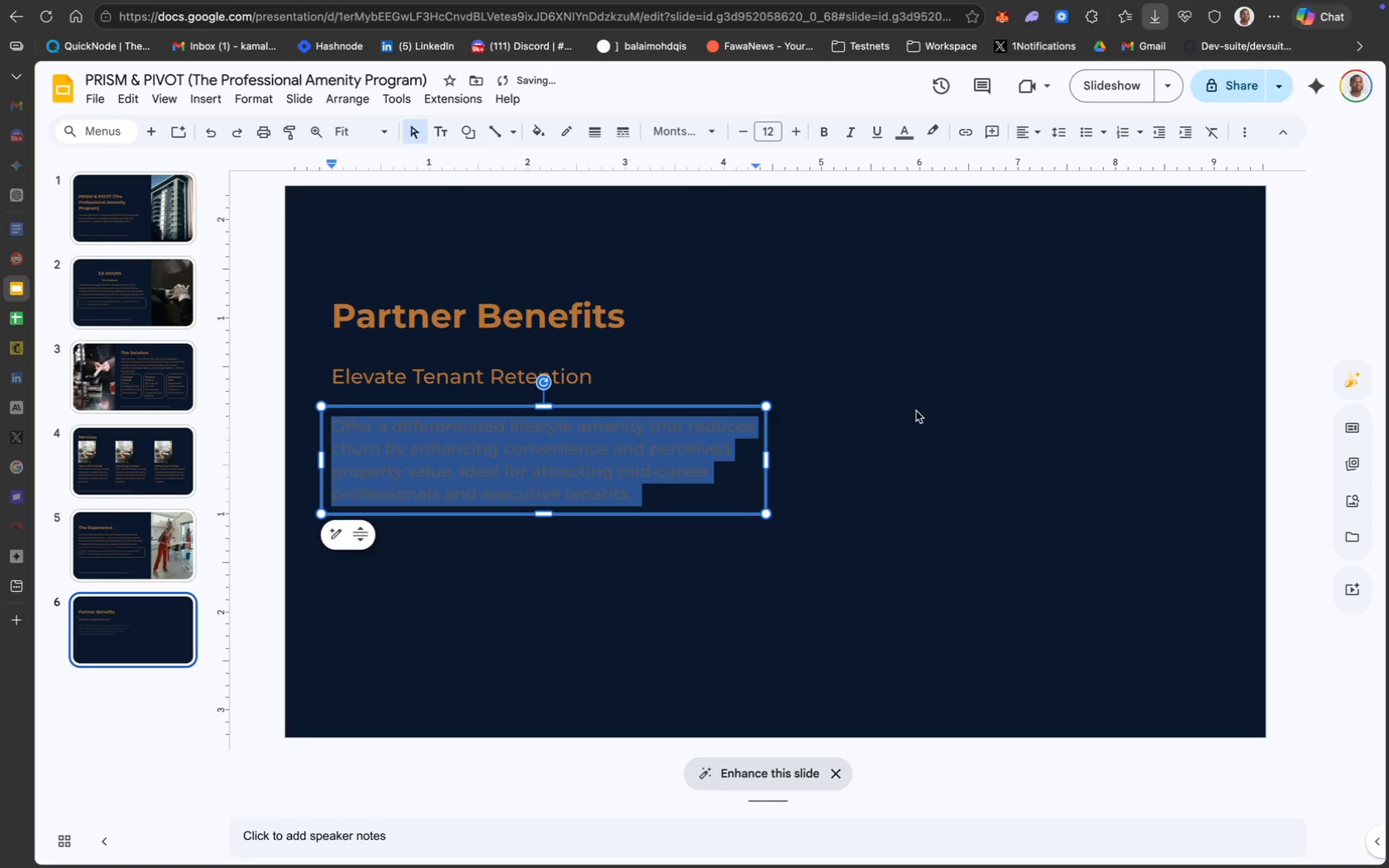 
wait(7.0)
 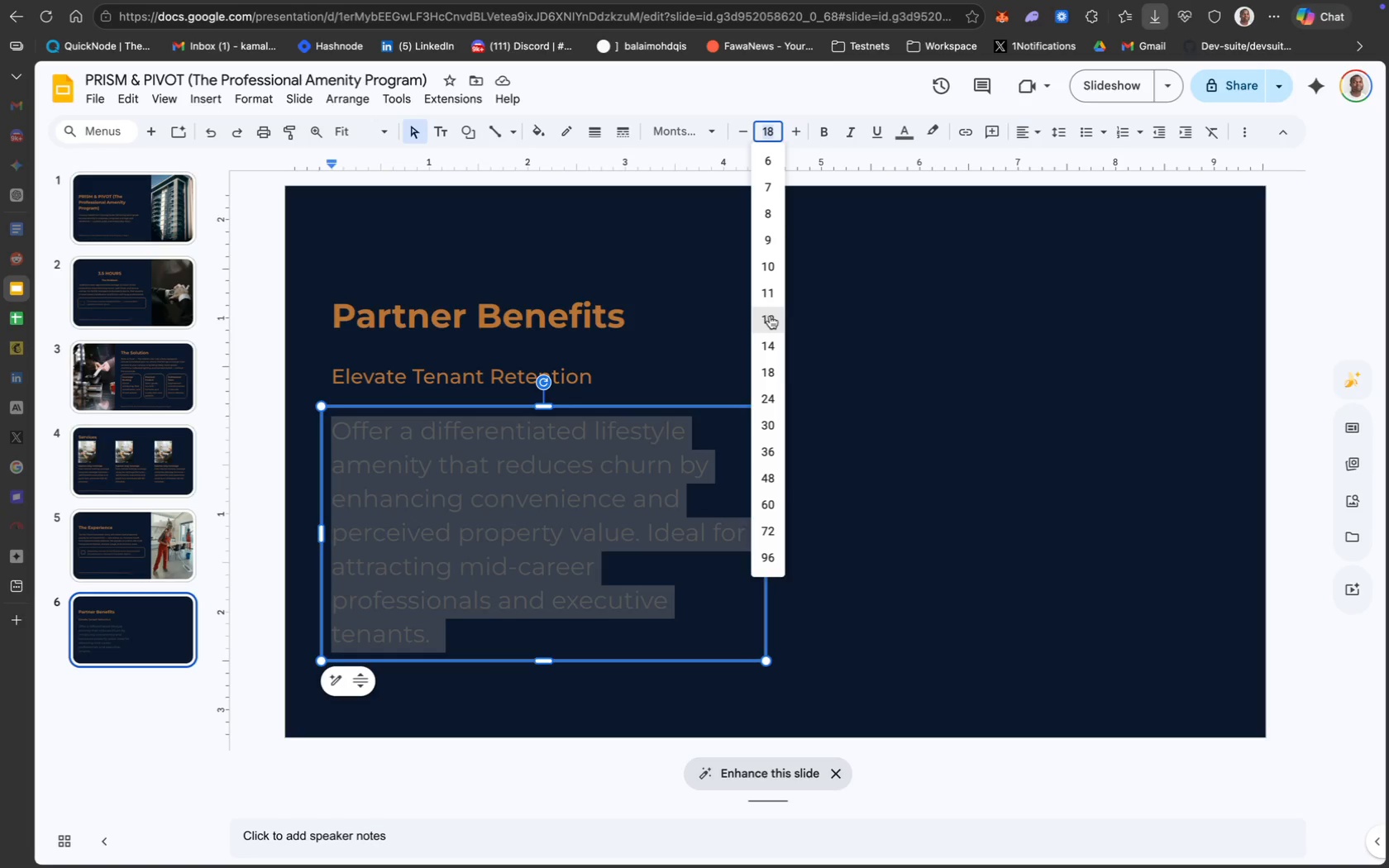 
mouse_move([905, 160])
 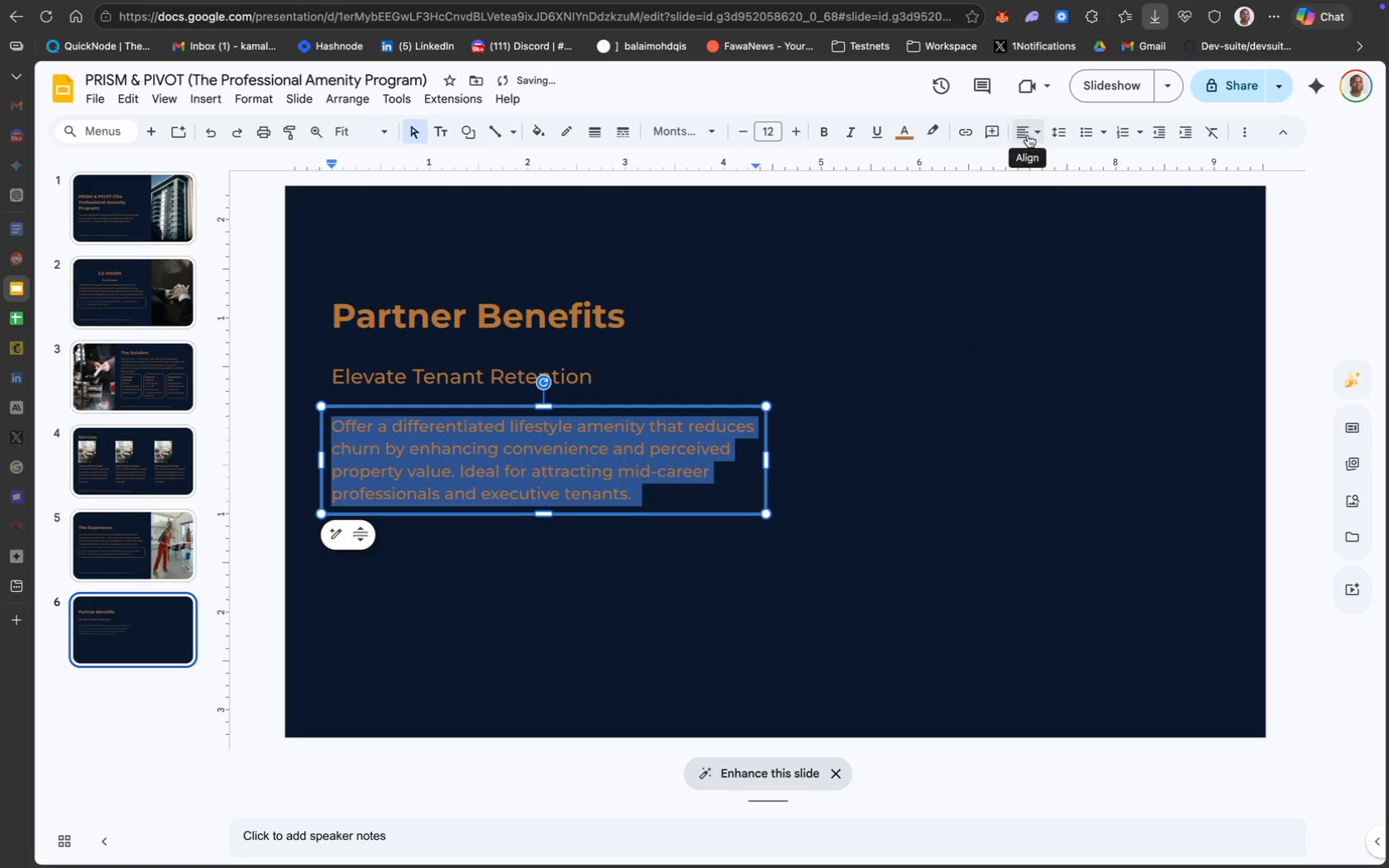 
left_click([1052, 135])
 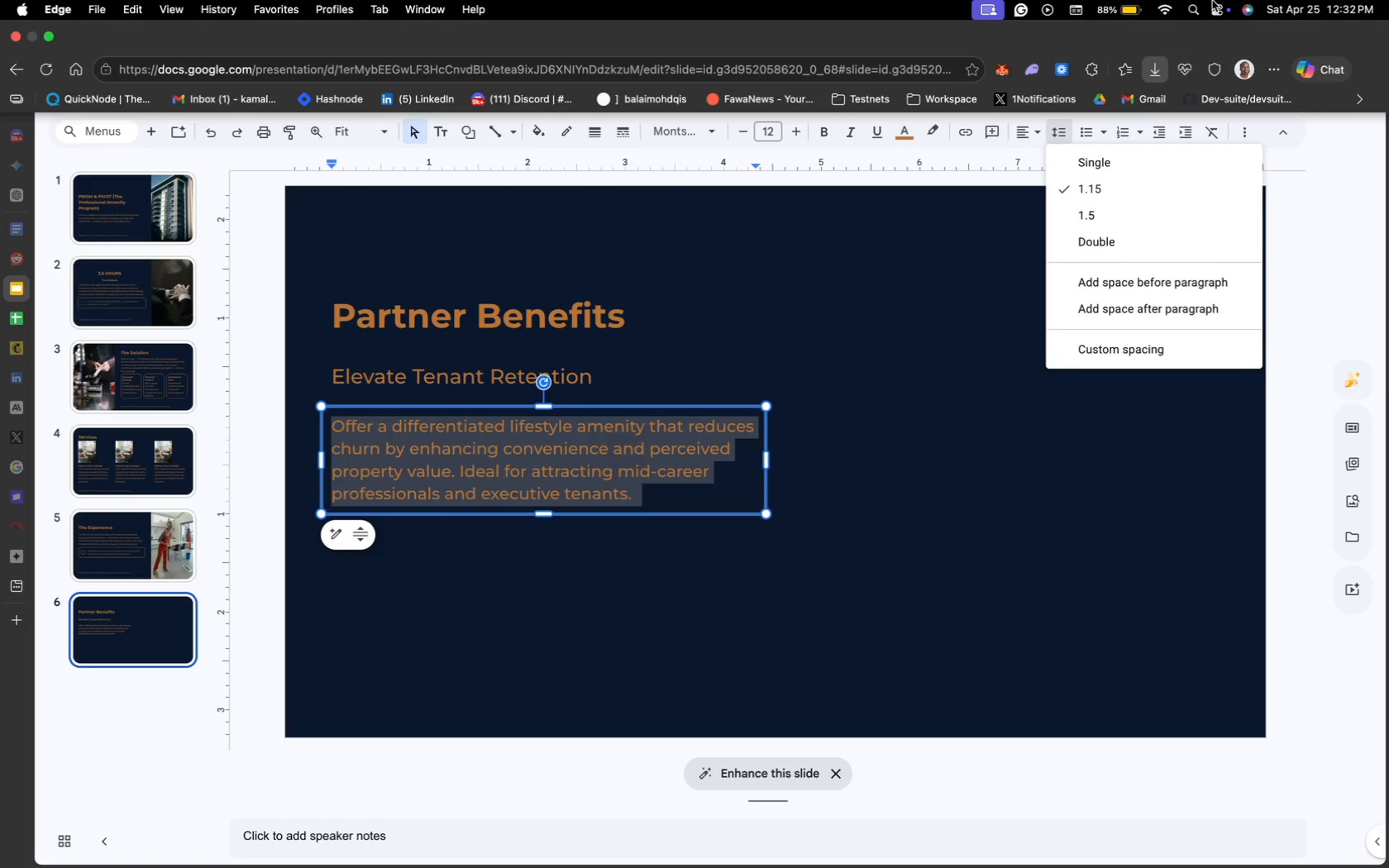 
wait(32.35)
 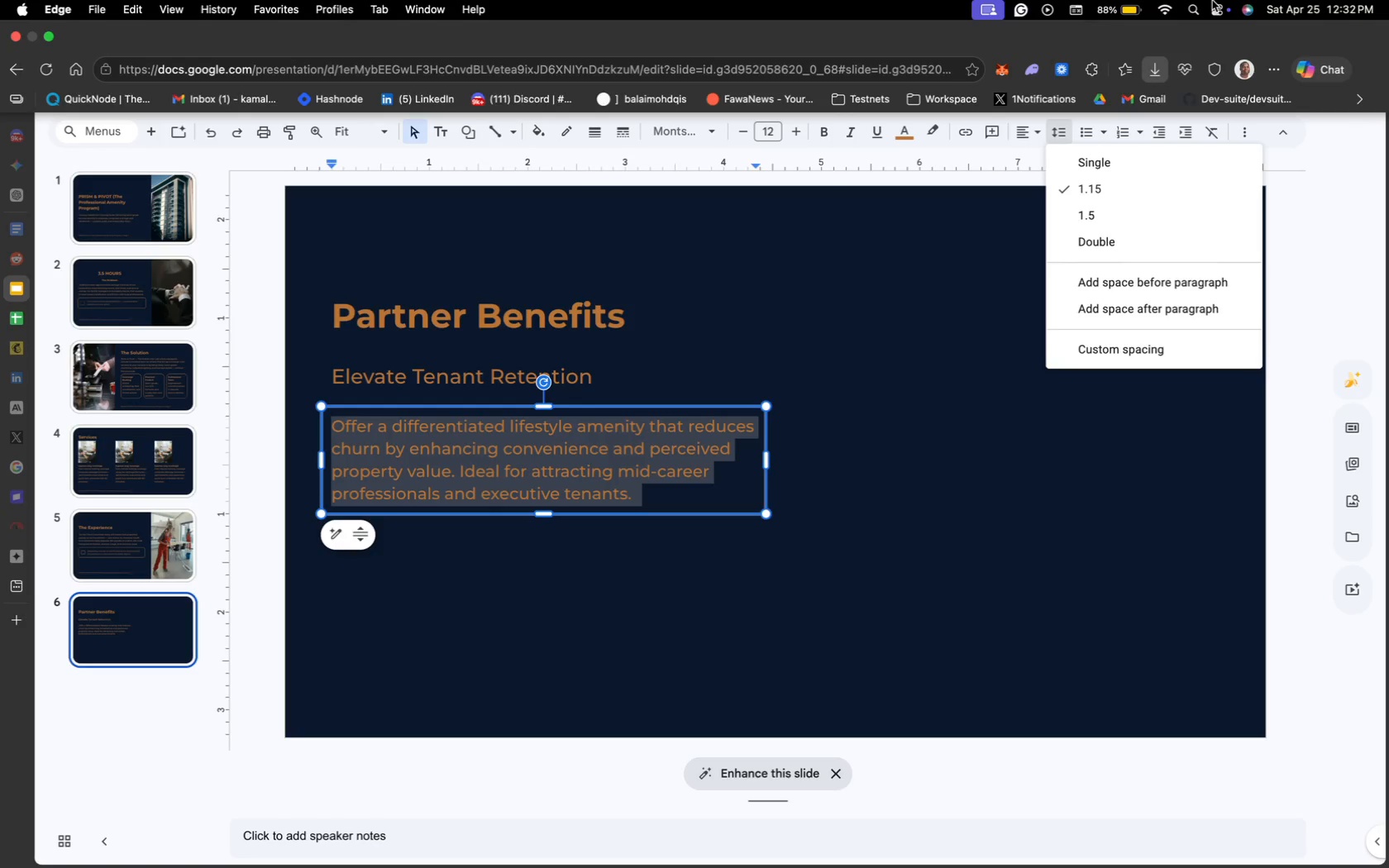 
left_click([631, 402])
 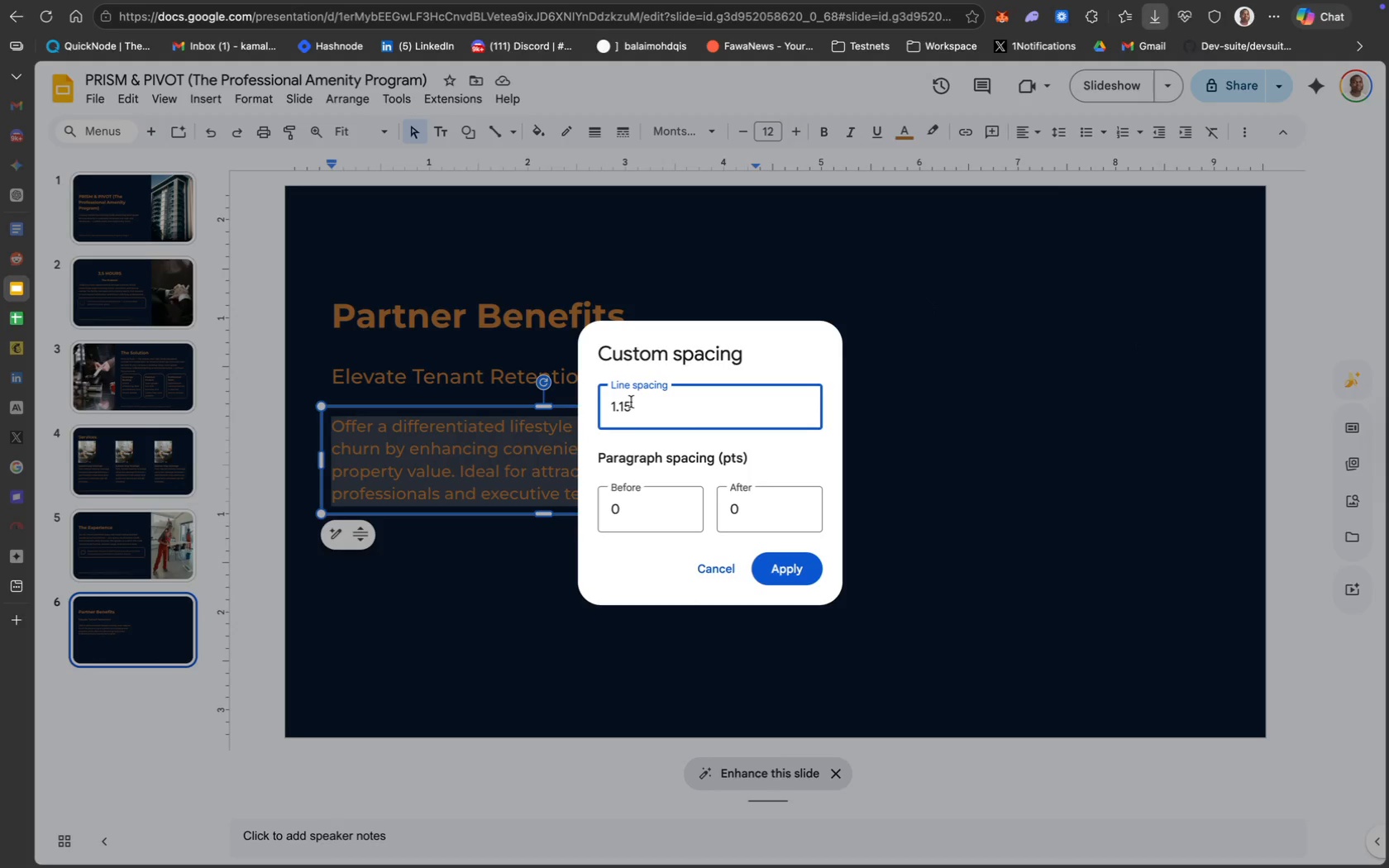 
key(Backspace)
 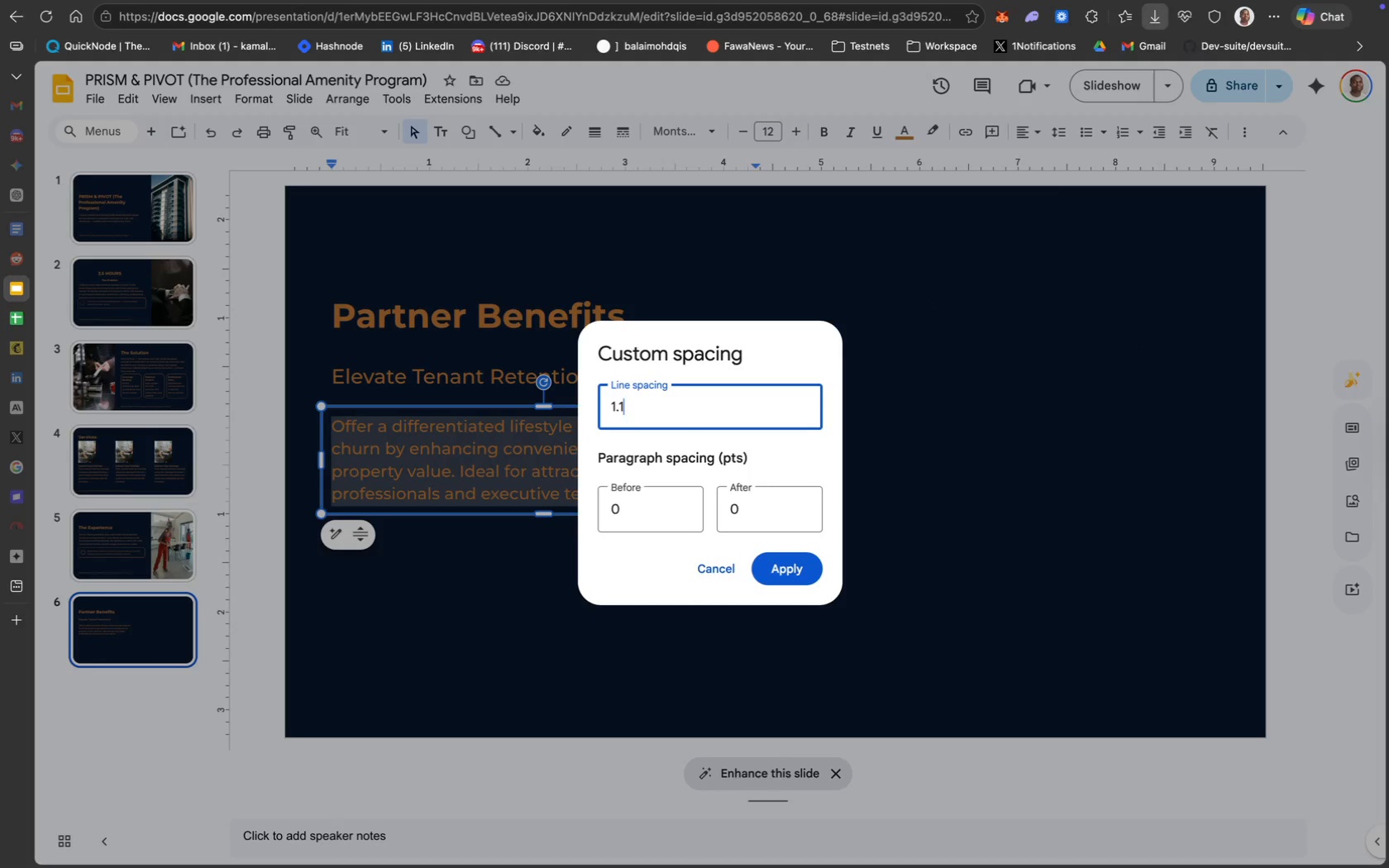 
key(Backspace)
 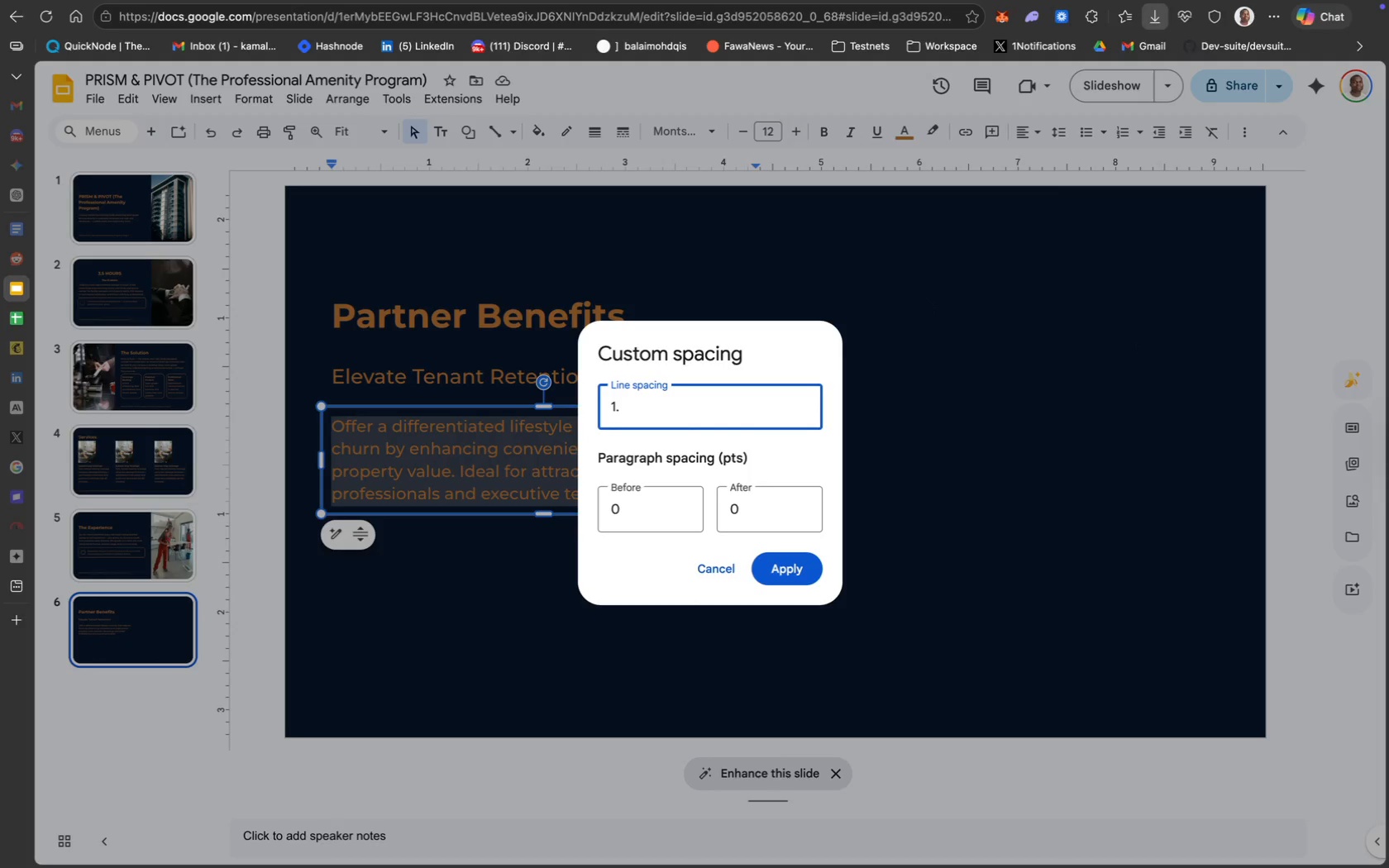 
key(3)
 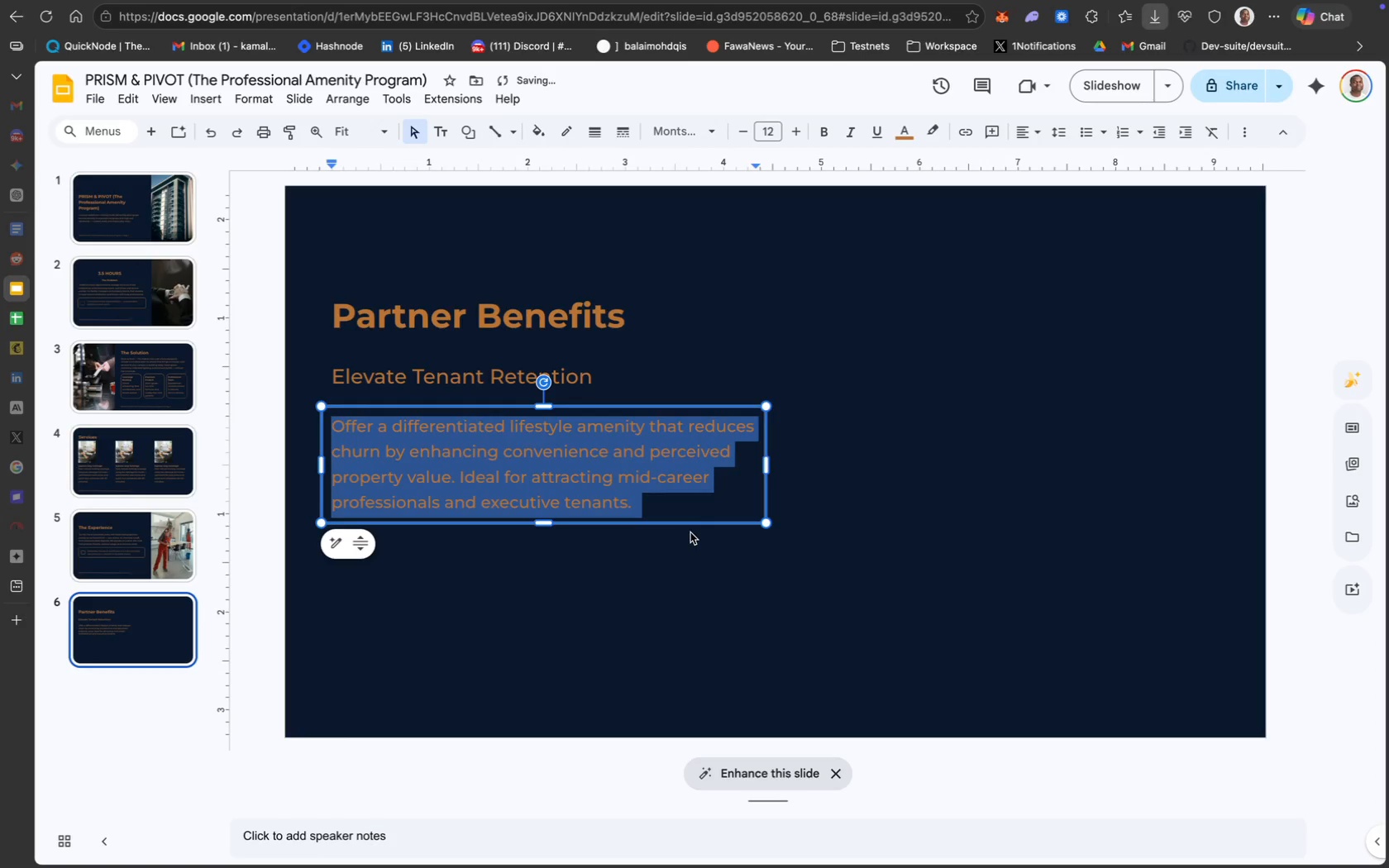 
left_click([605, 574])
 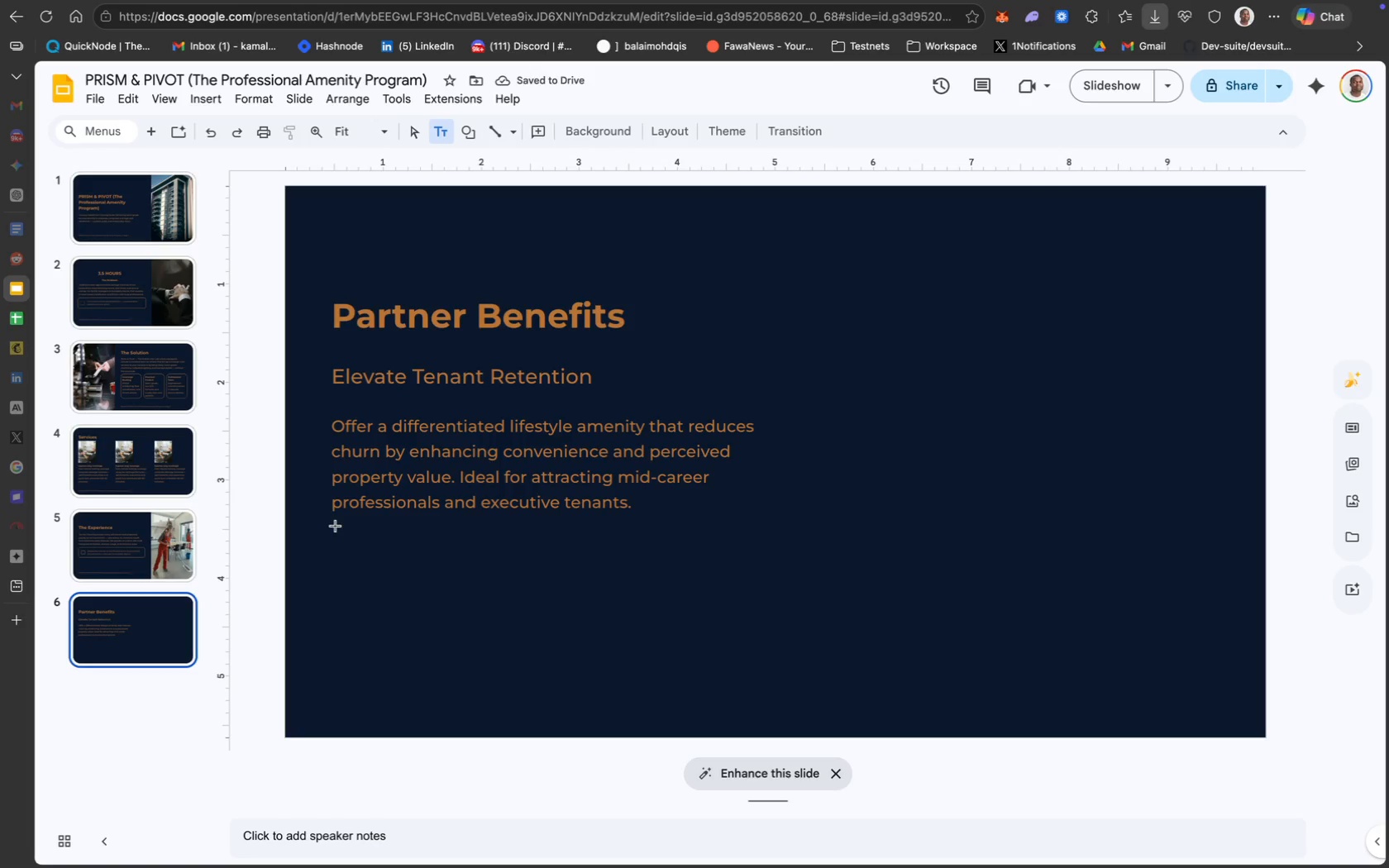 
left_click_drag(start_coordinate=[413, 527], to_coordinate=[402, 527])
 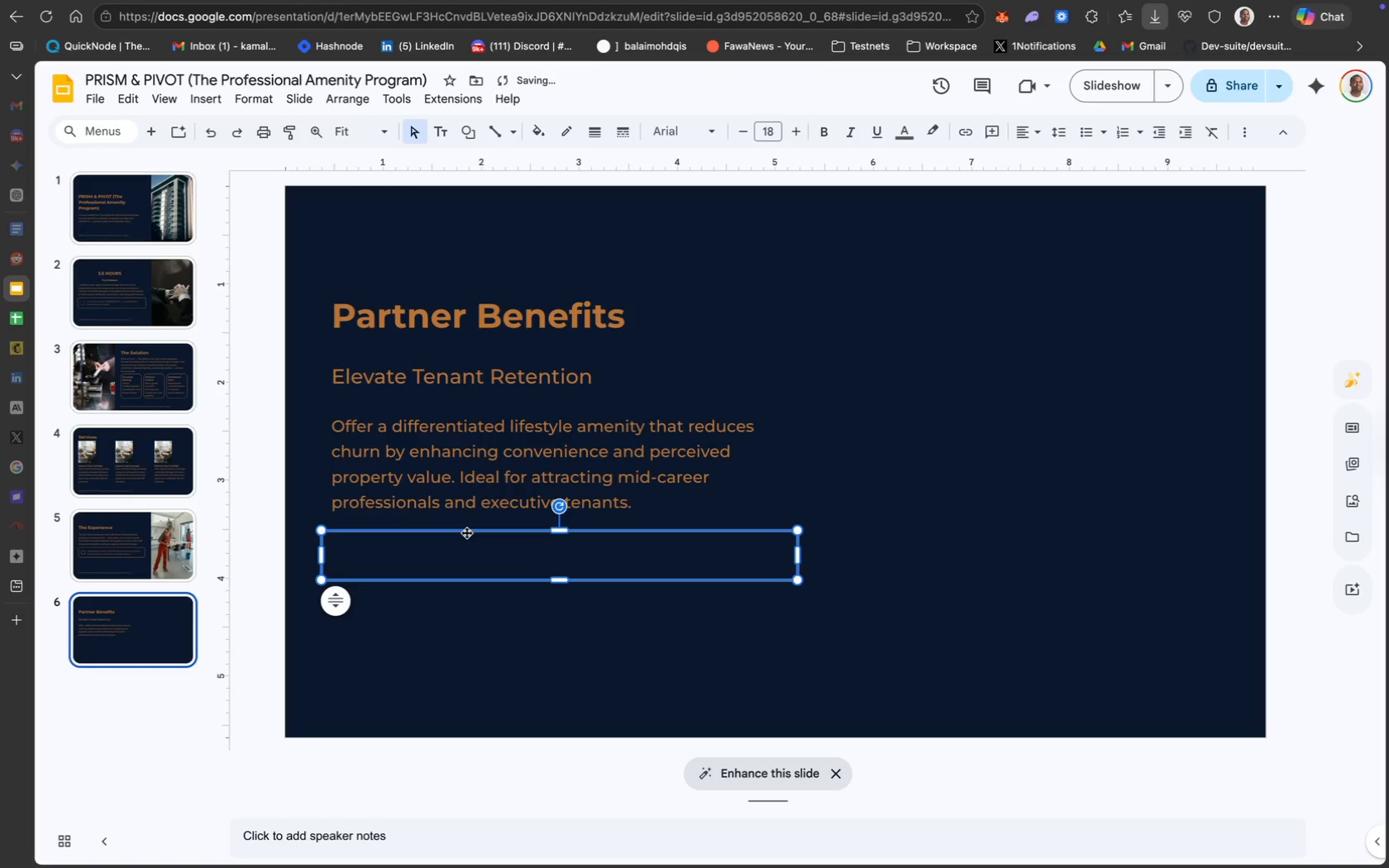 
key(ArrowUp)
 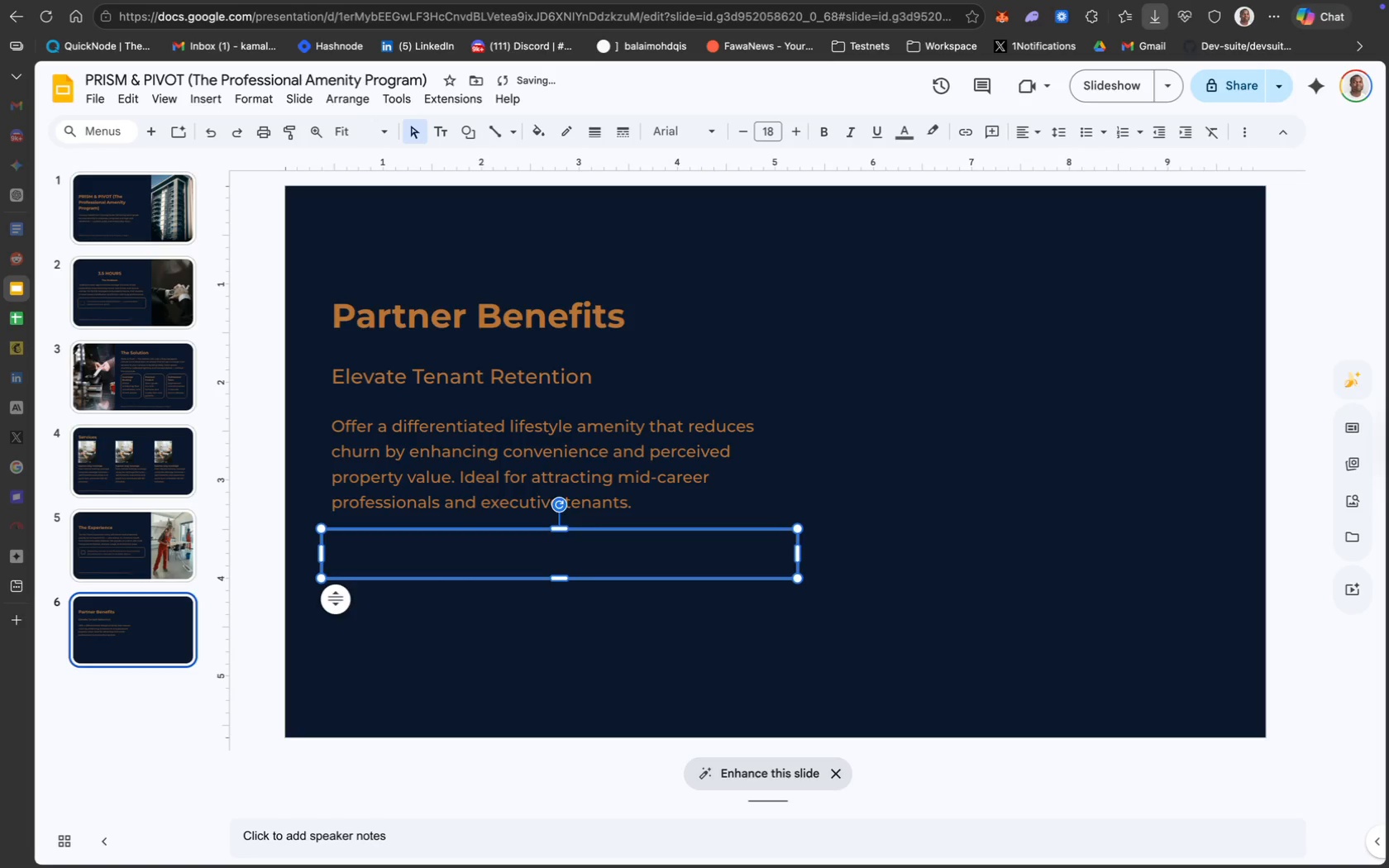 
key(ArrowUp)
 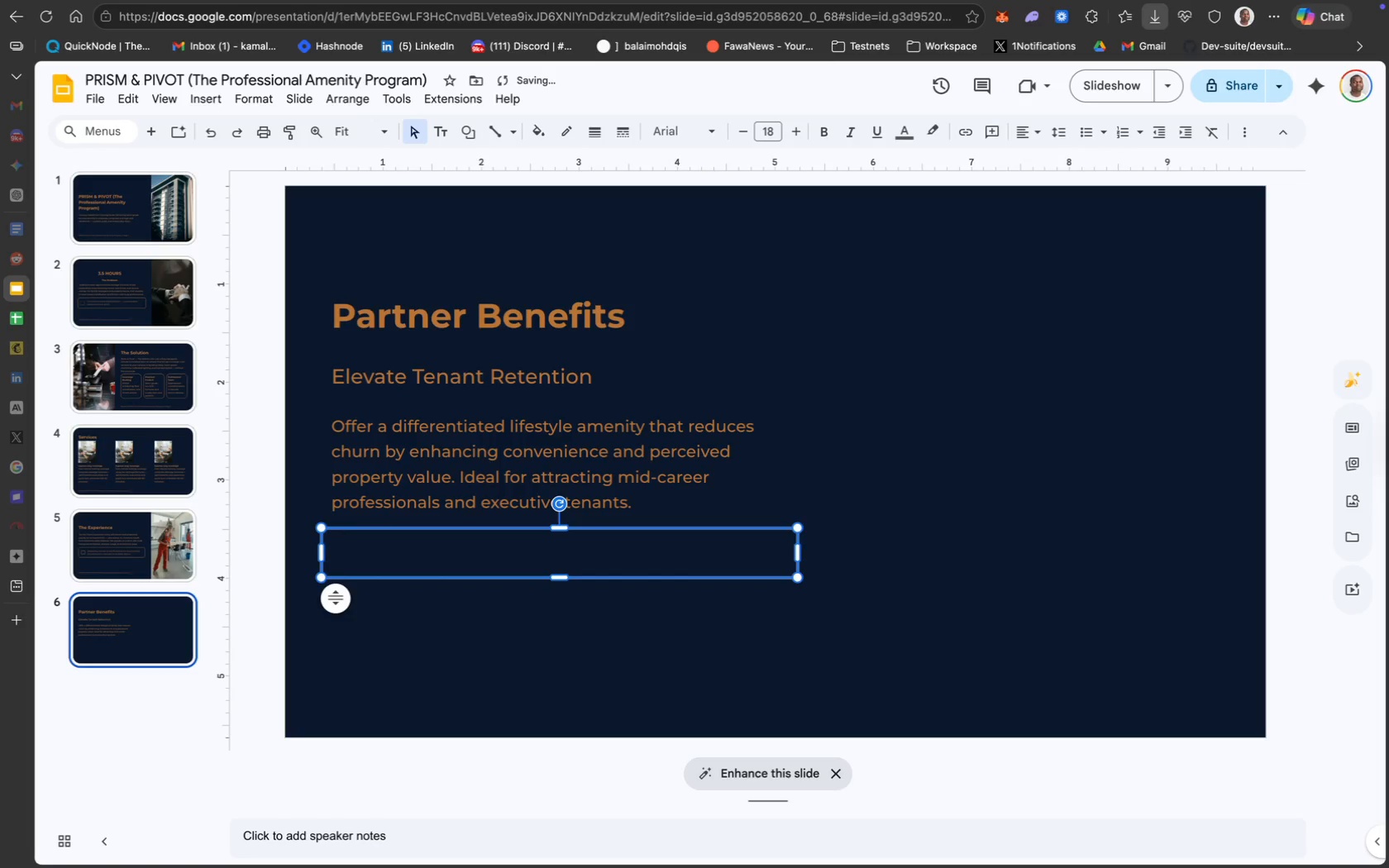 
key(ArrowUp)
 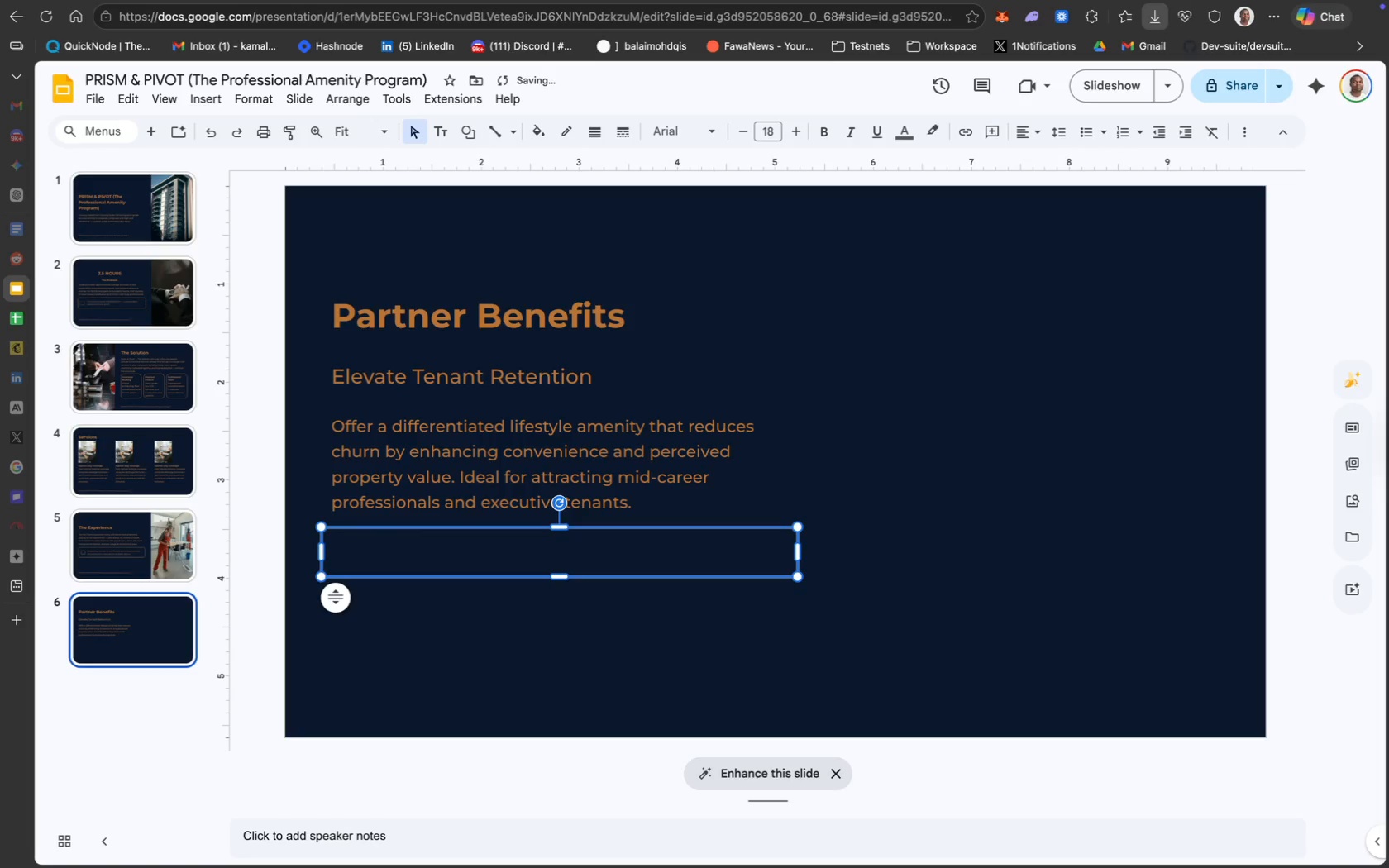 
key(ArrowUp)
 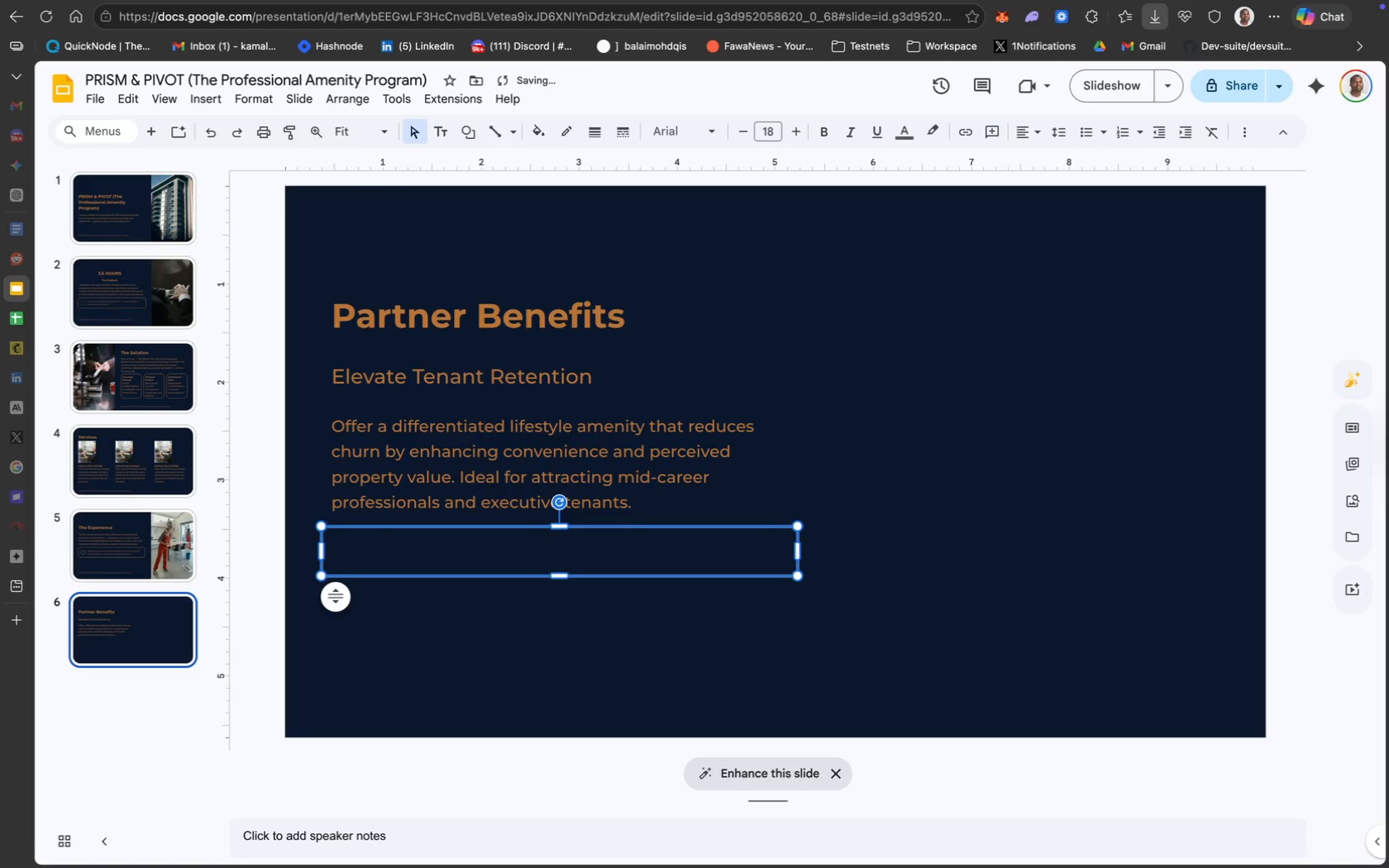 
key(ArrowUp)
 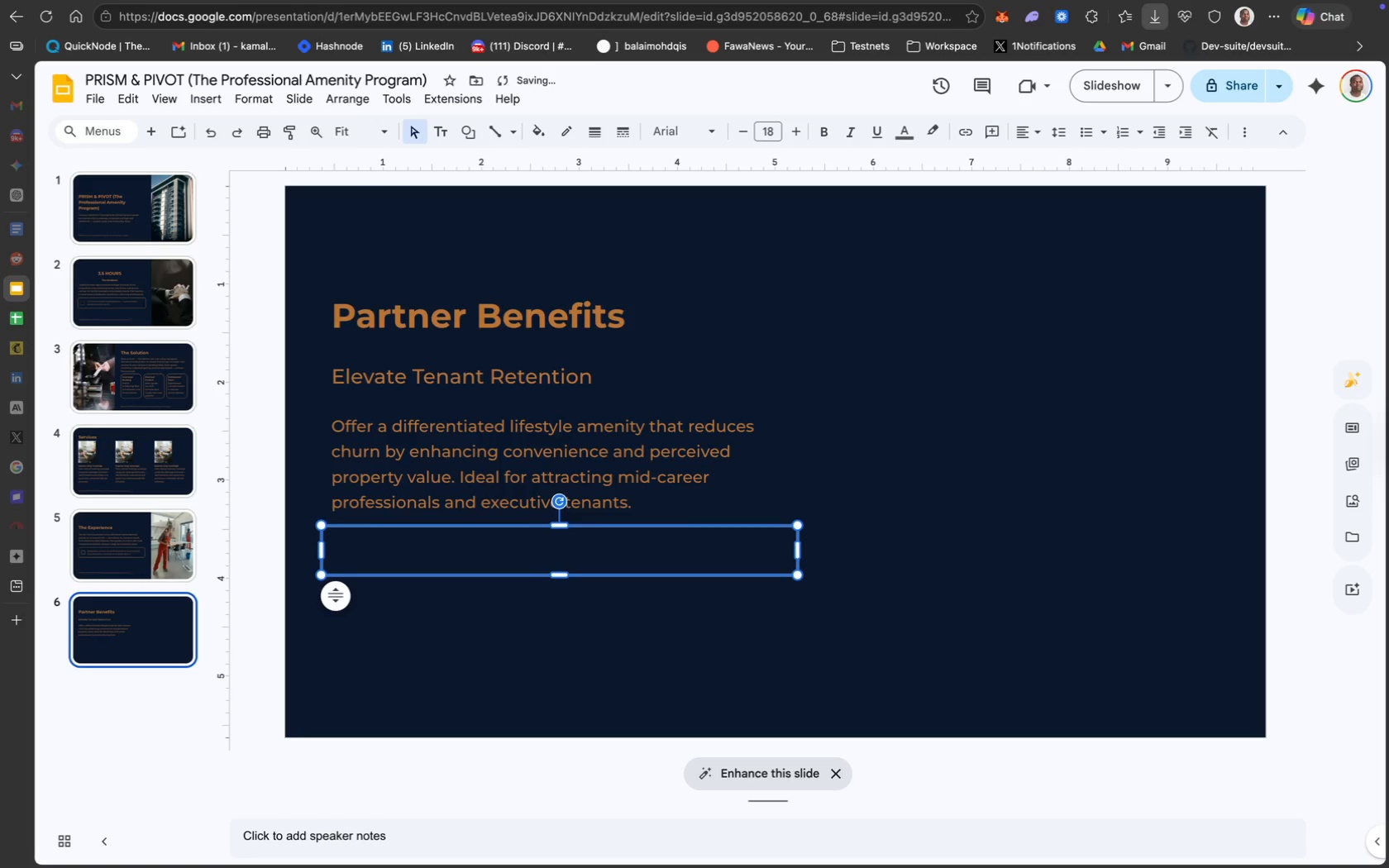 
key(ArrowUp)
 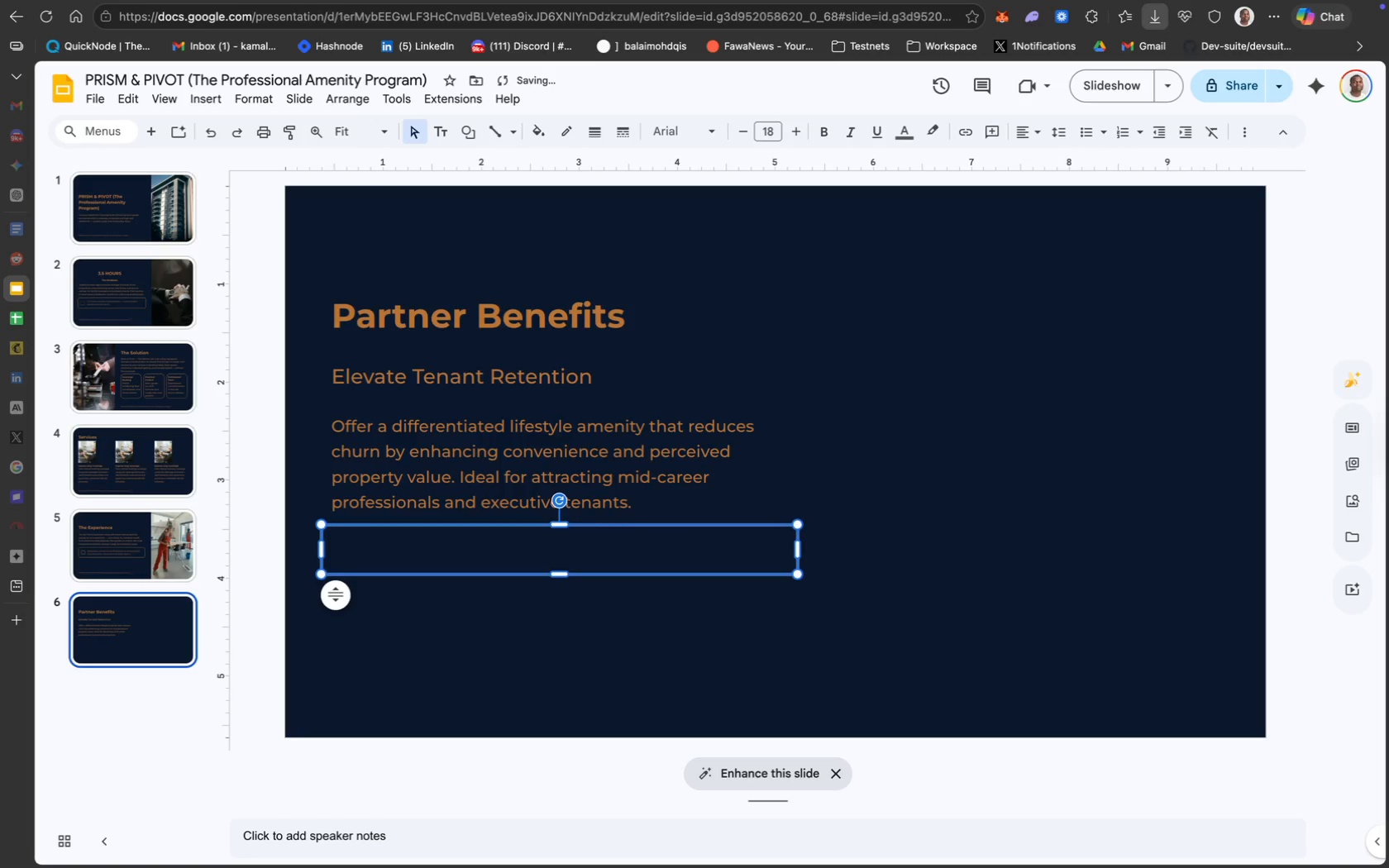 
key(ArrowUp)
 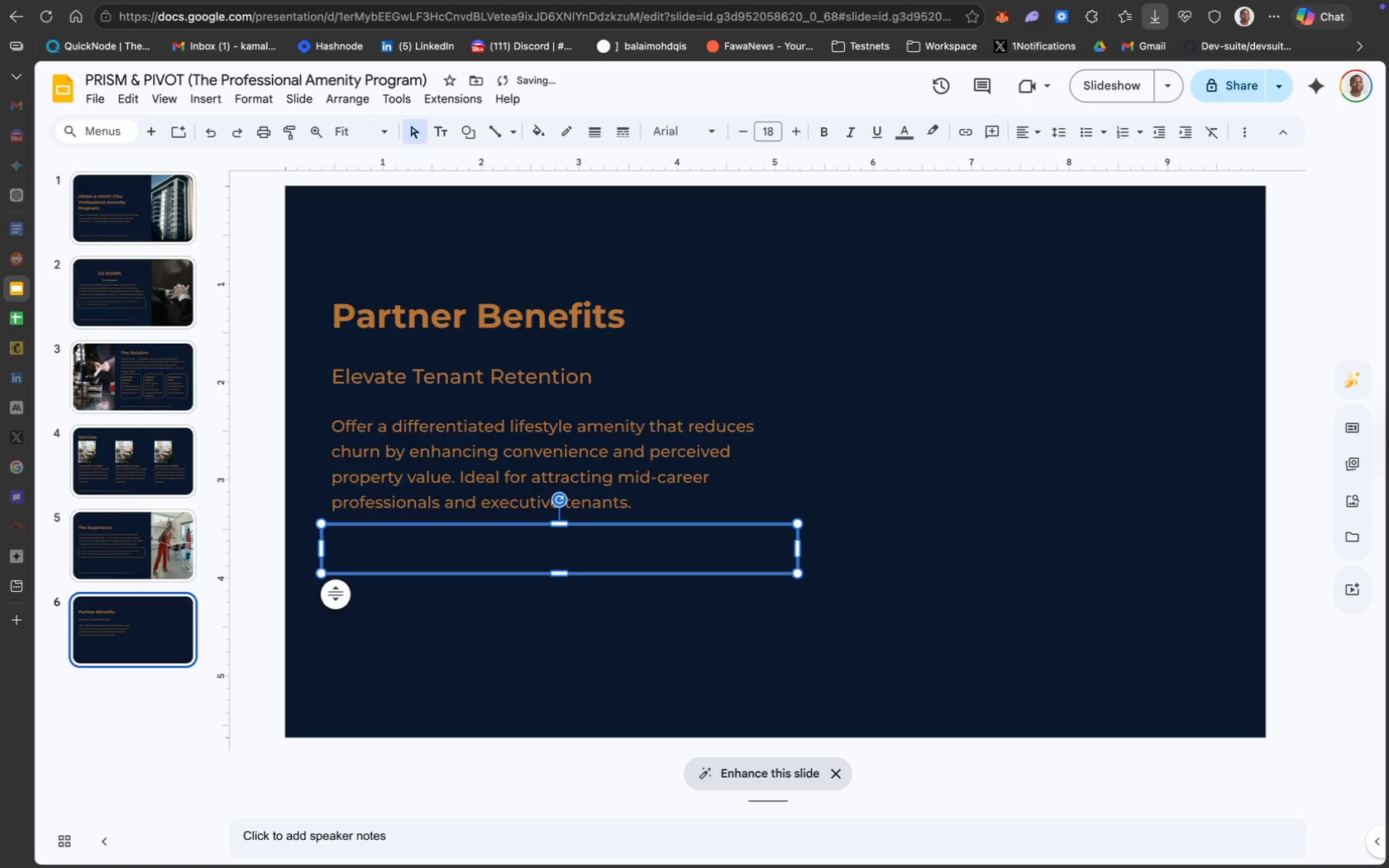 
key(ArrowUp)
 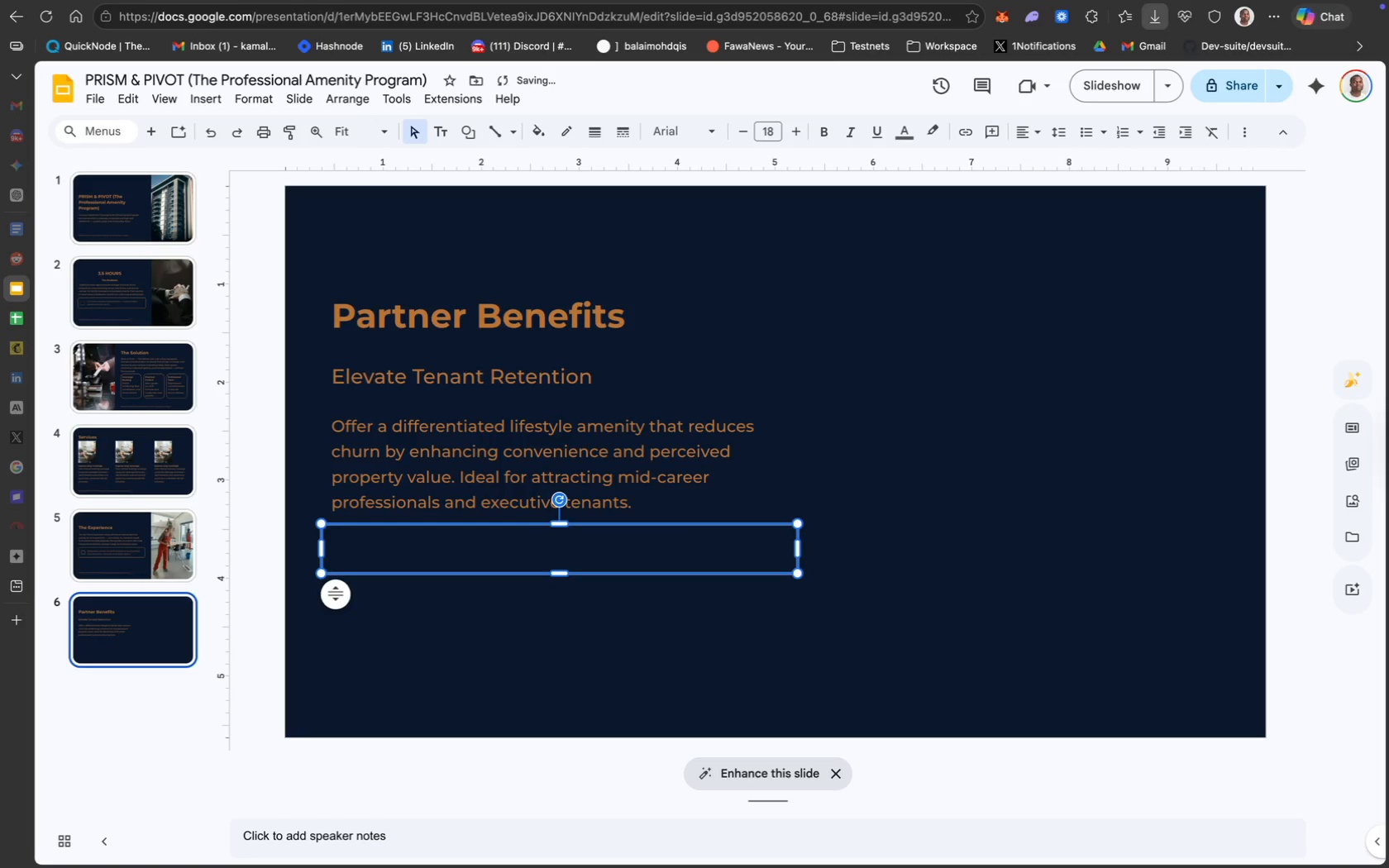 
key(ArrowUp)
 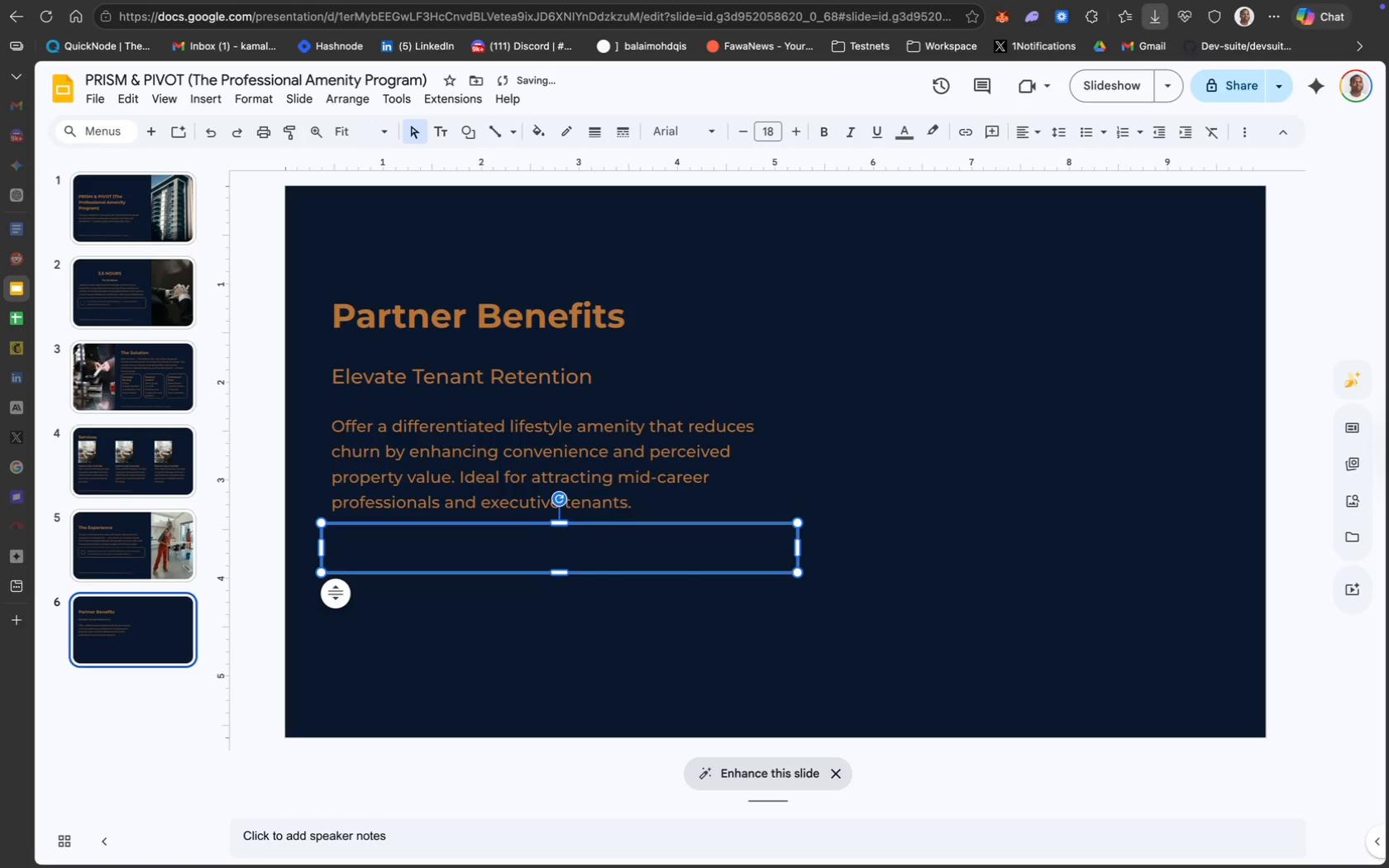 
key(ArrowUp)
 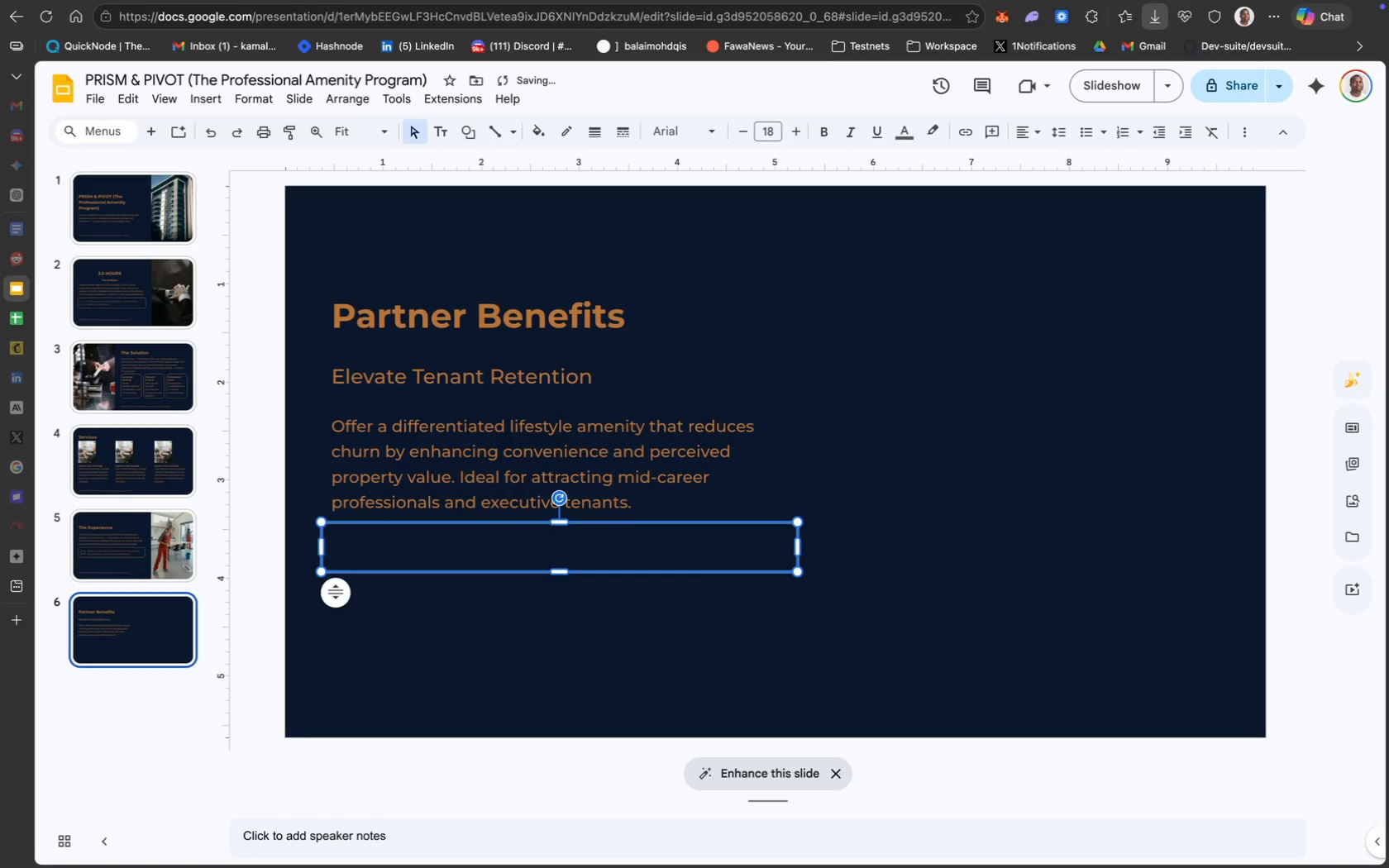 
key(ArrowUp)
 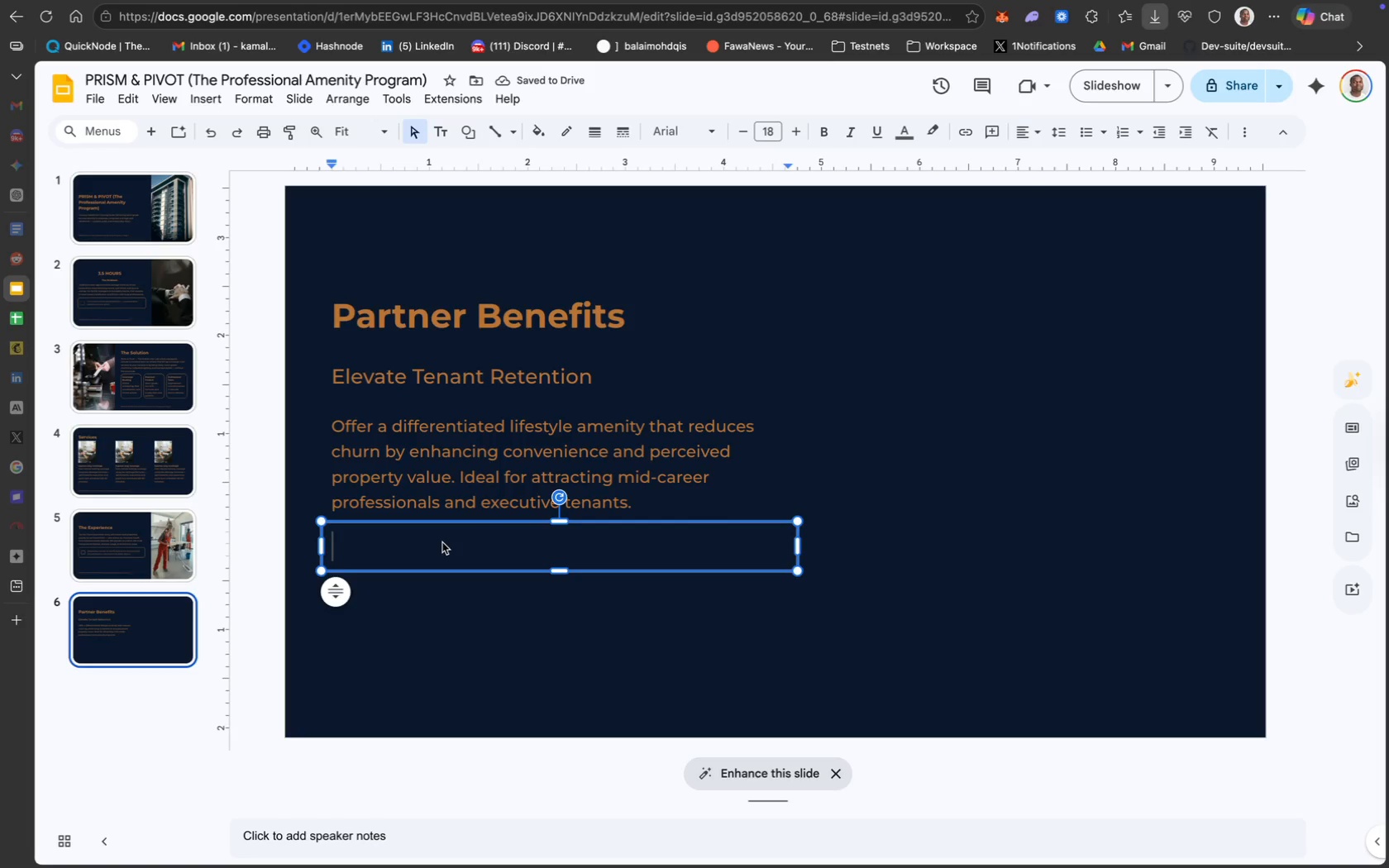 
wait(9.37)
 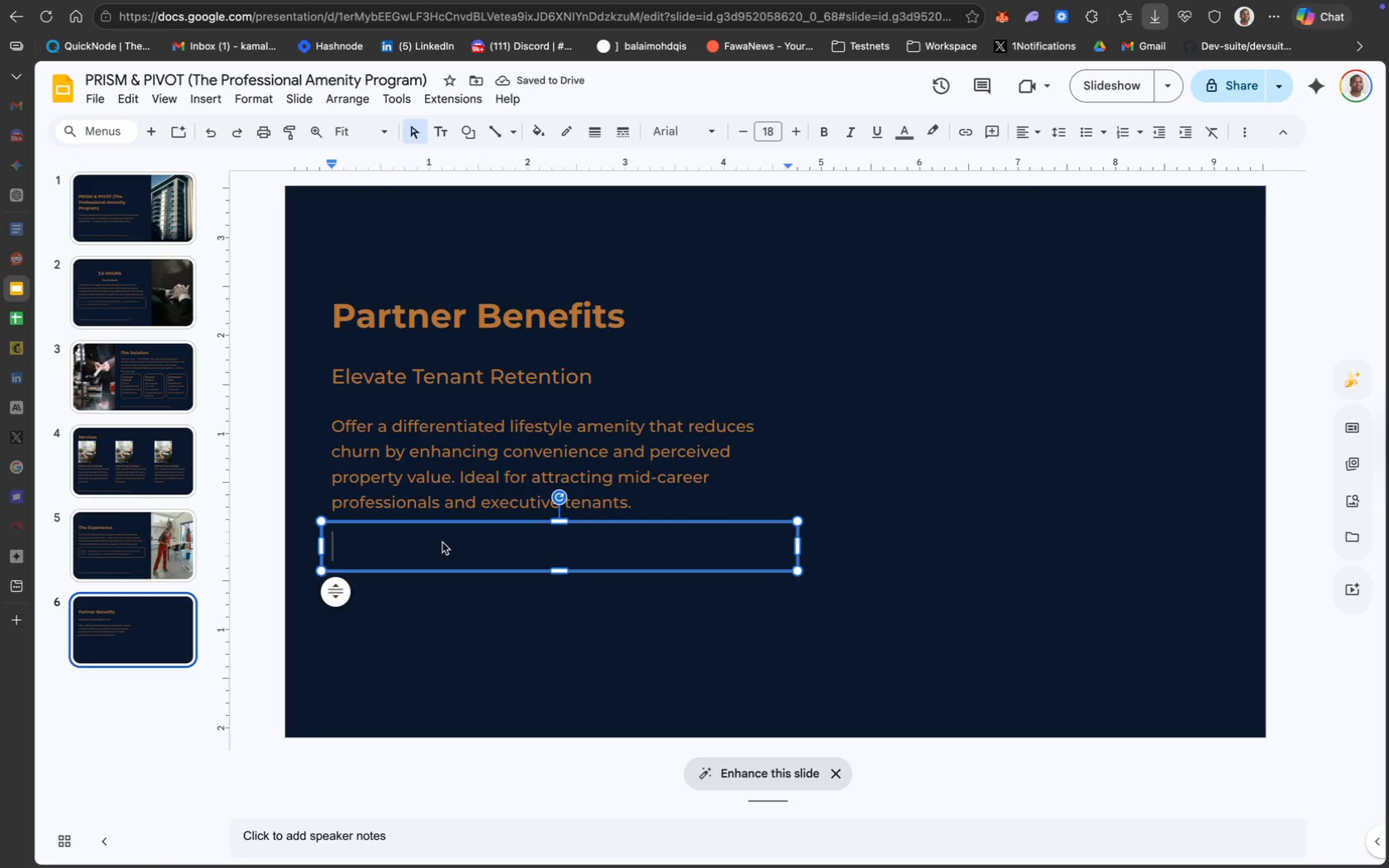 
left_click([508, 568])
 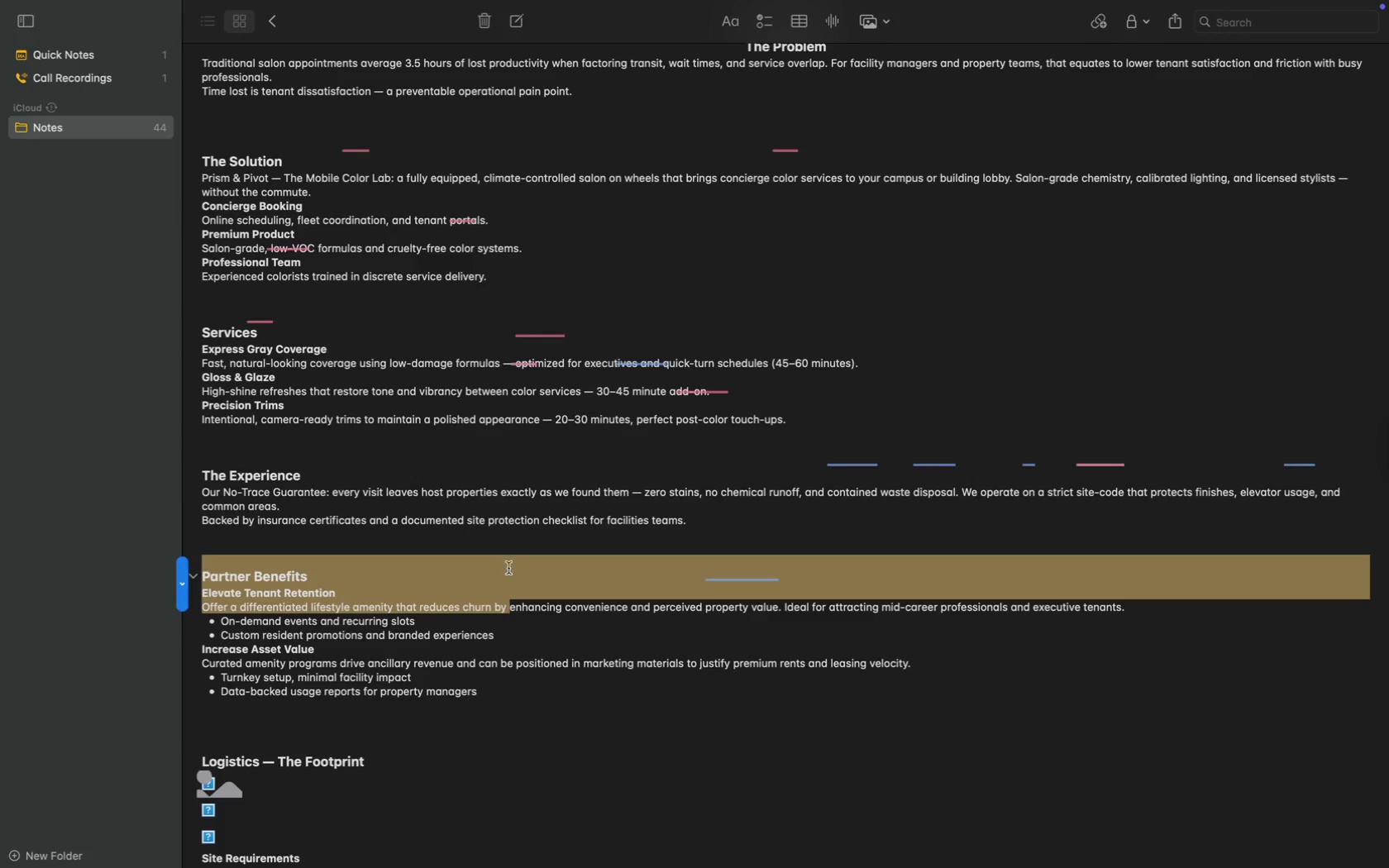 
left_click([492, 600])
 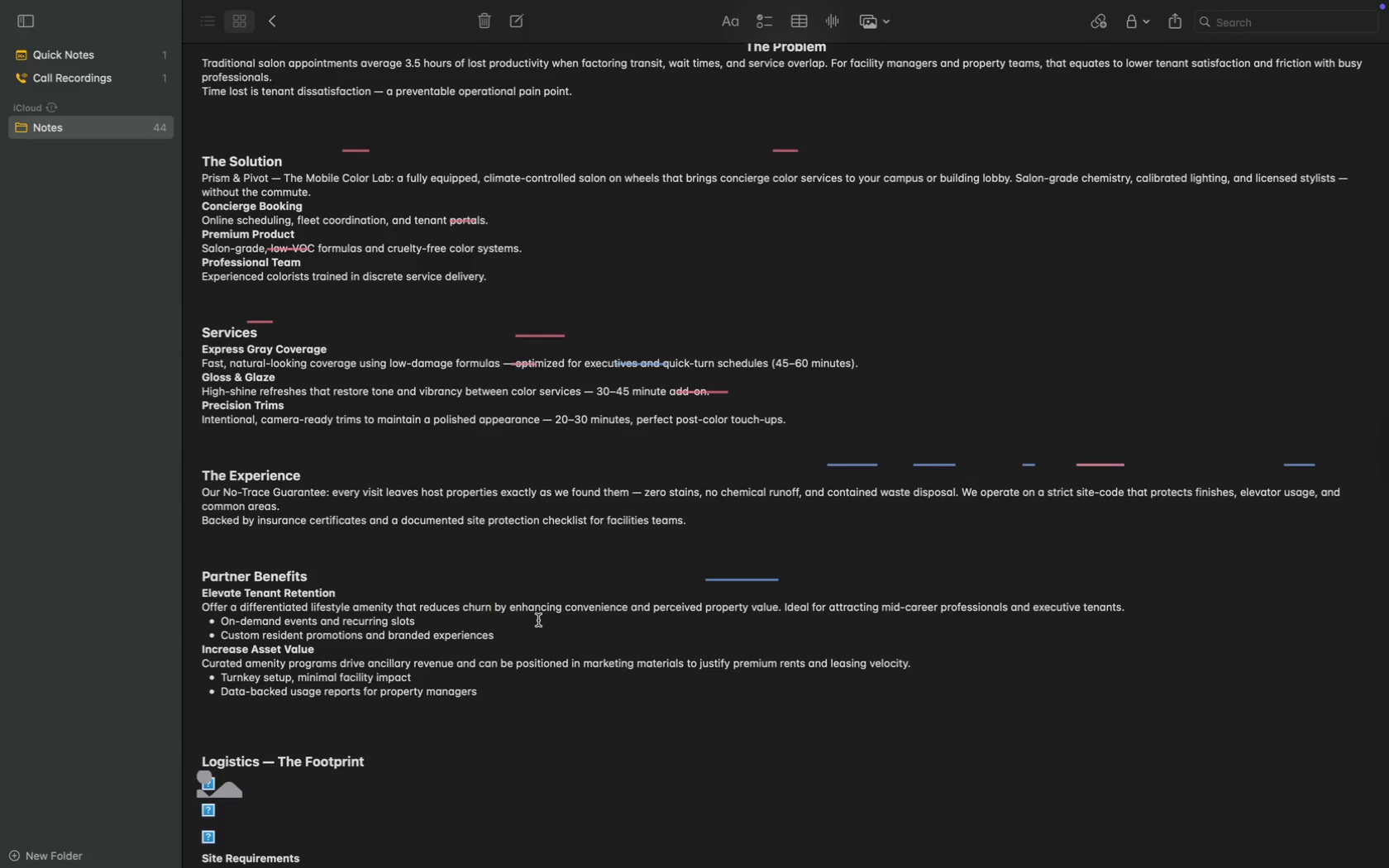 
left_click_drag(start_coordinate=[529, 629], to_coordinate=[223, 620])
 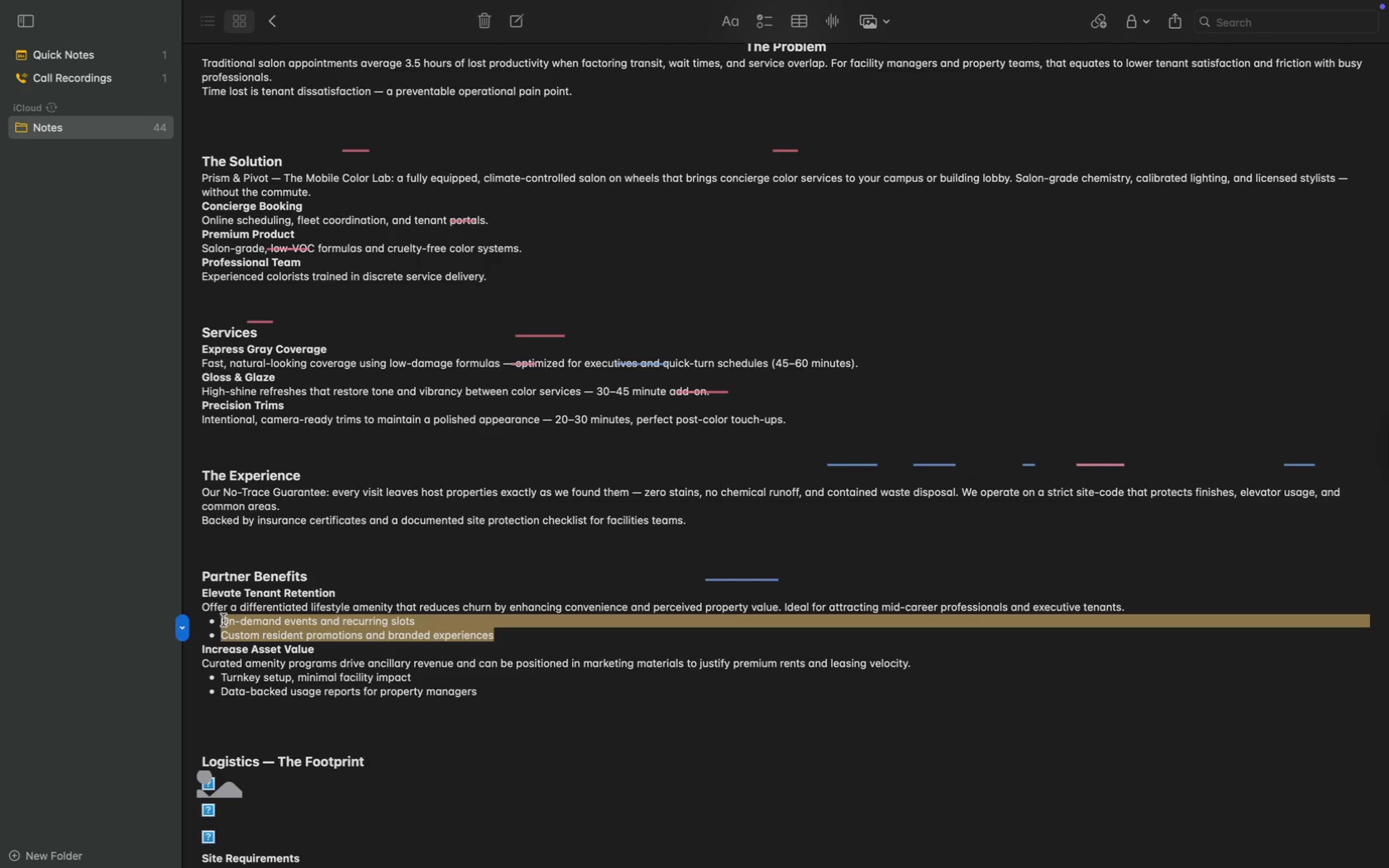 
key(Meta+C)
 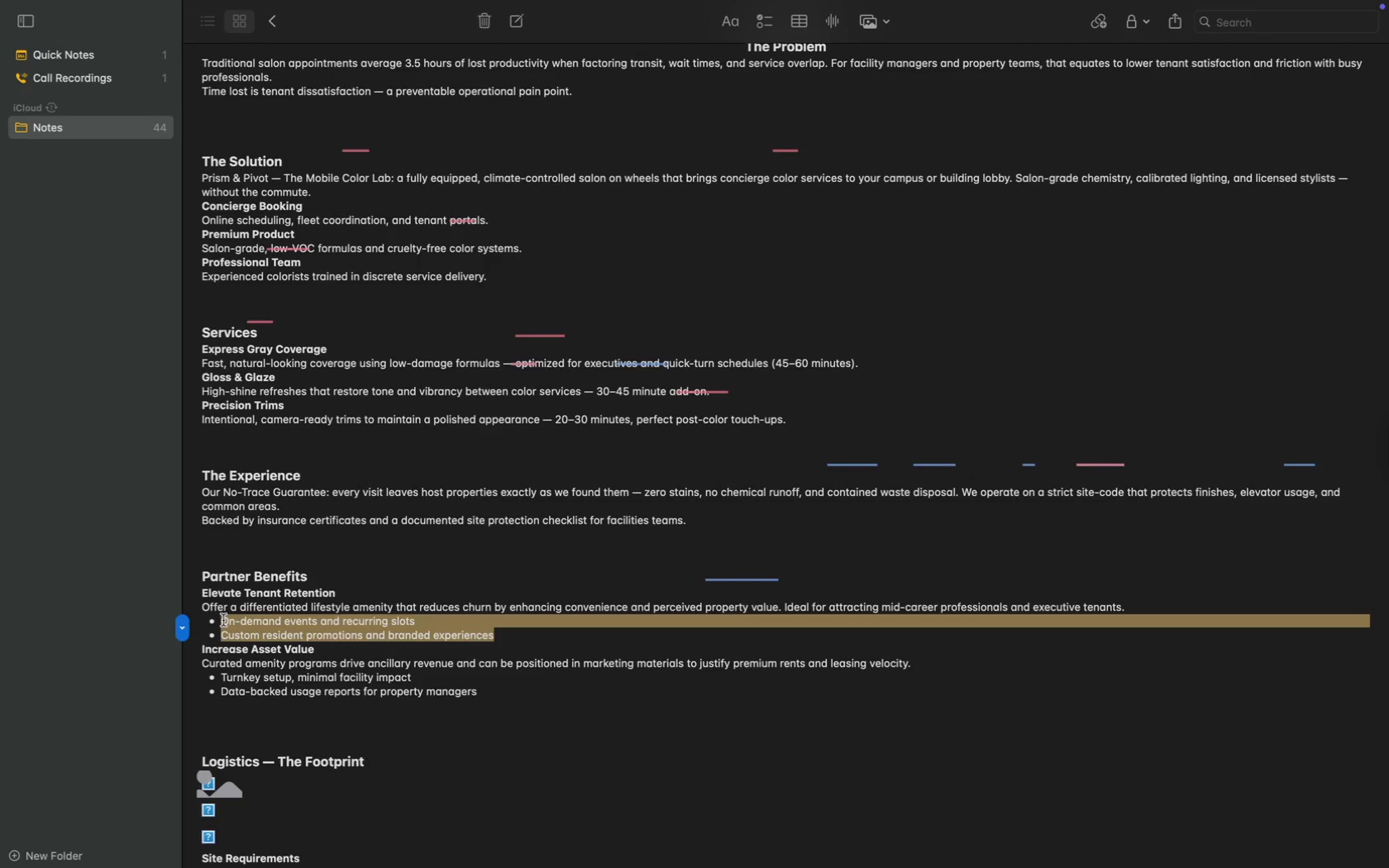 
key(Meta+C)
 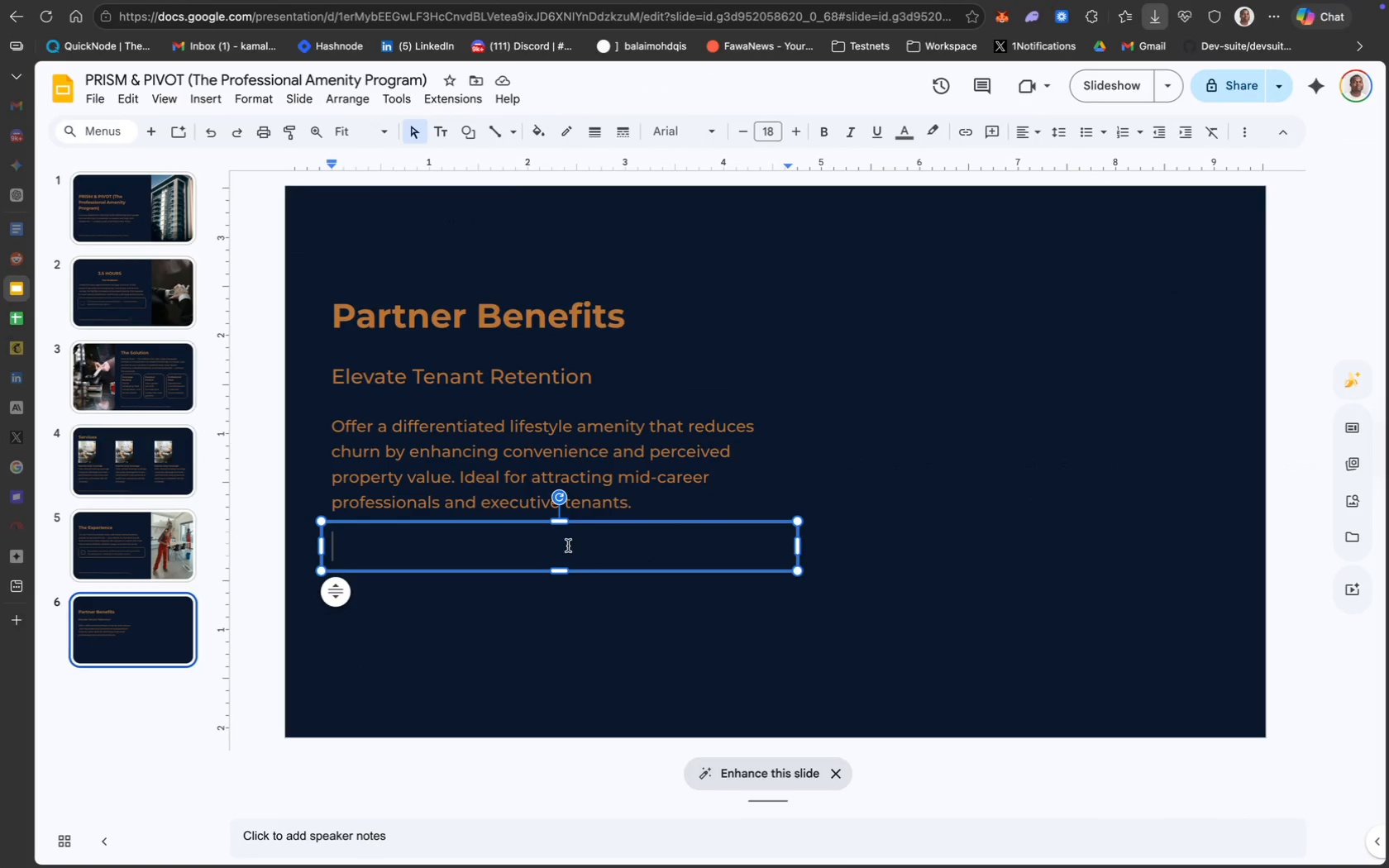 
key(Meta+V)
 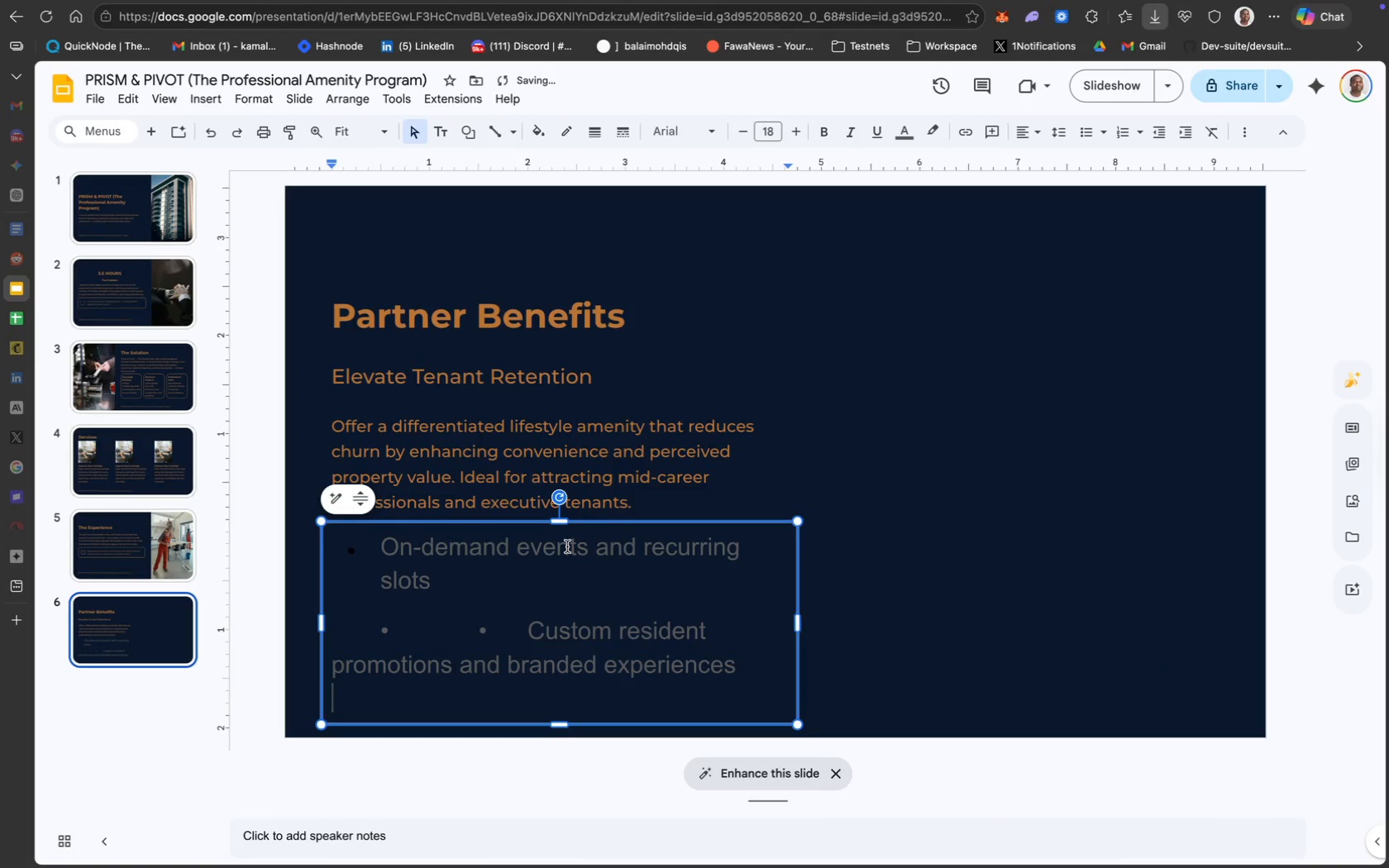 
key(Backspace)
 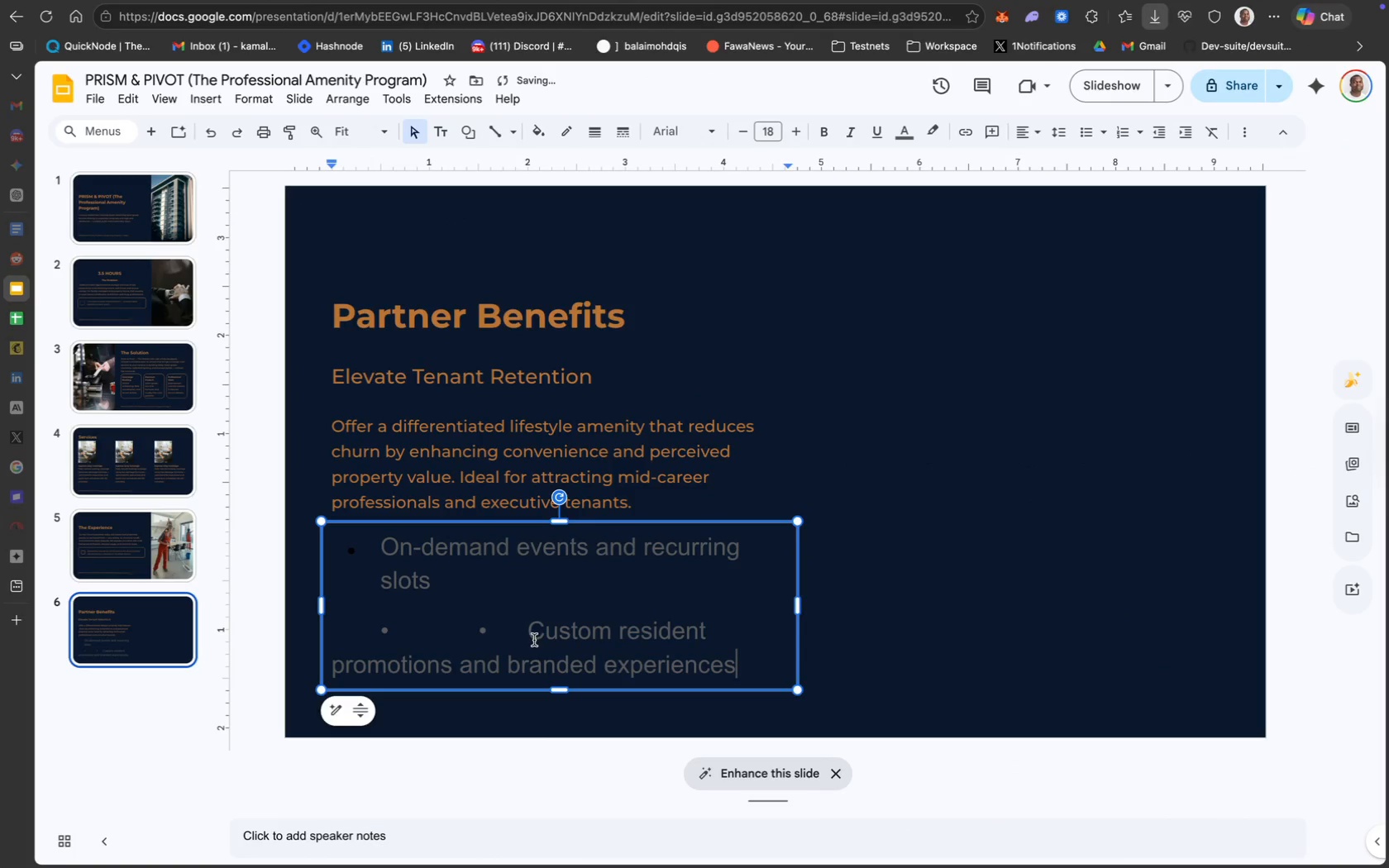 
left_click([527, 635])
 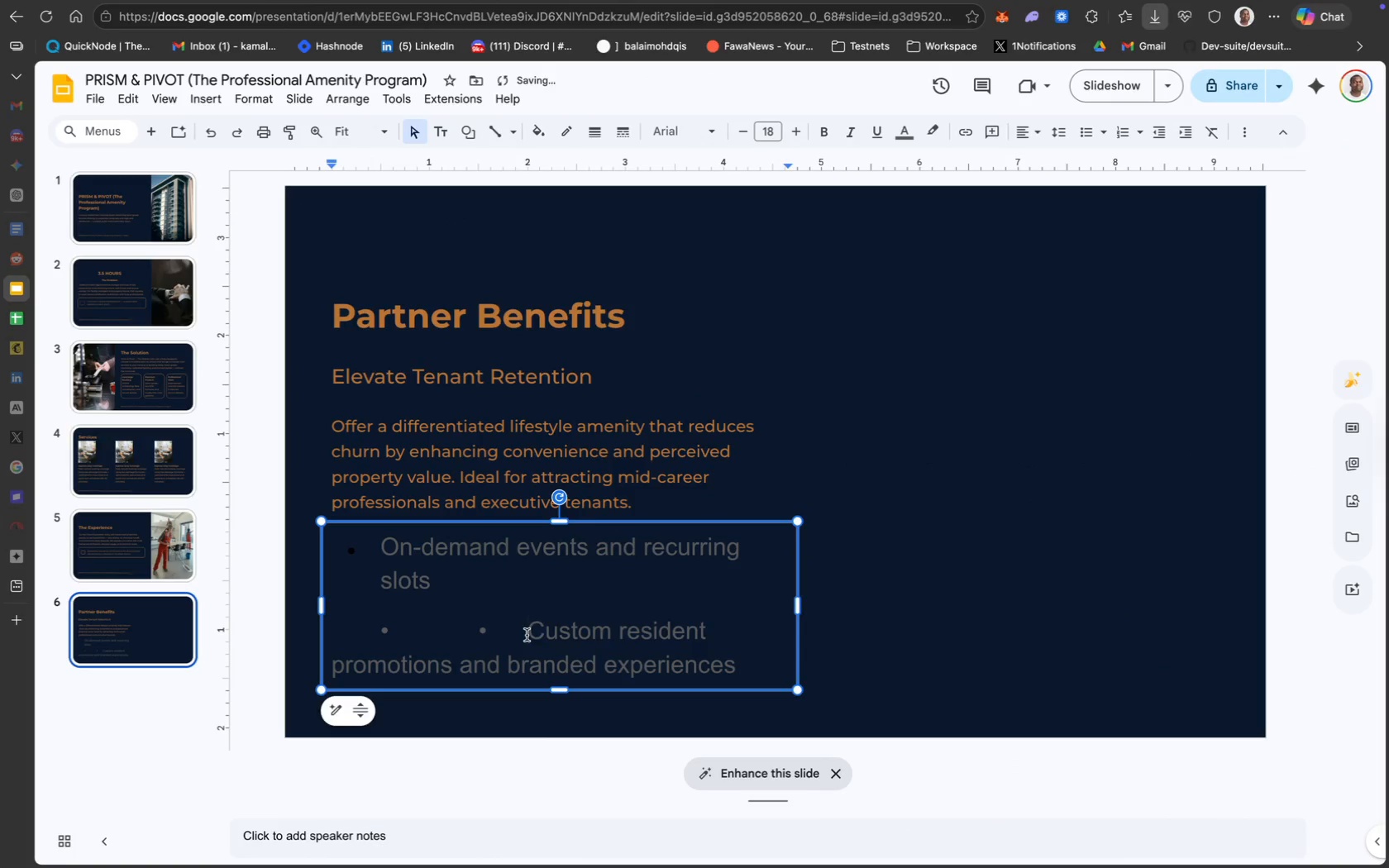 
key(Backspace)
 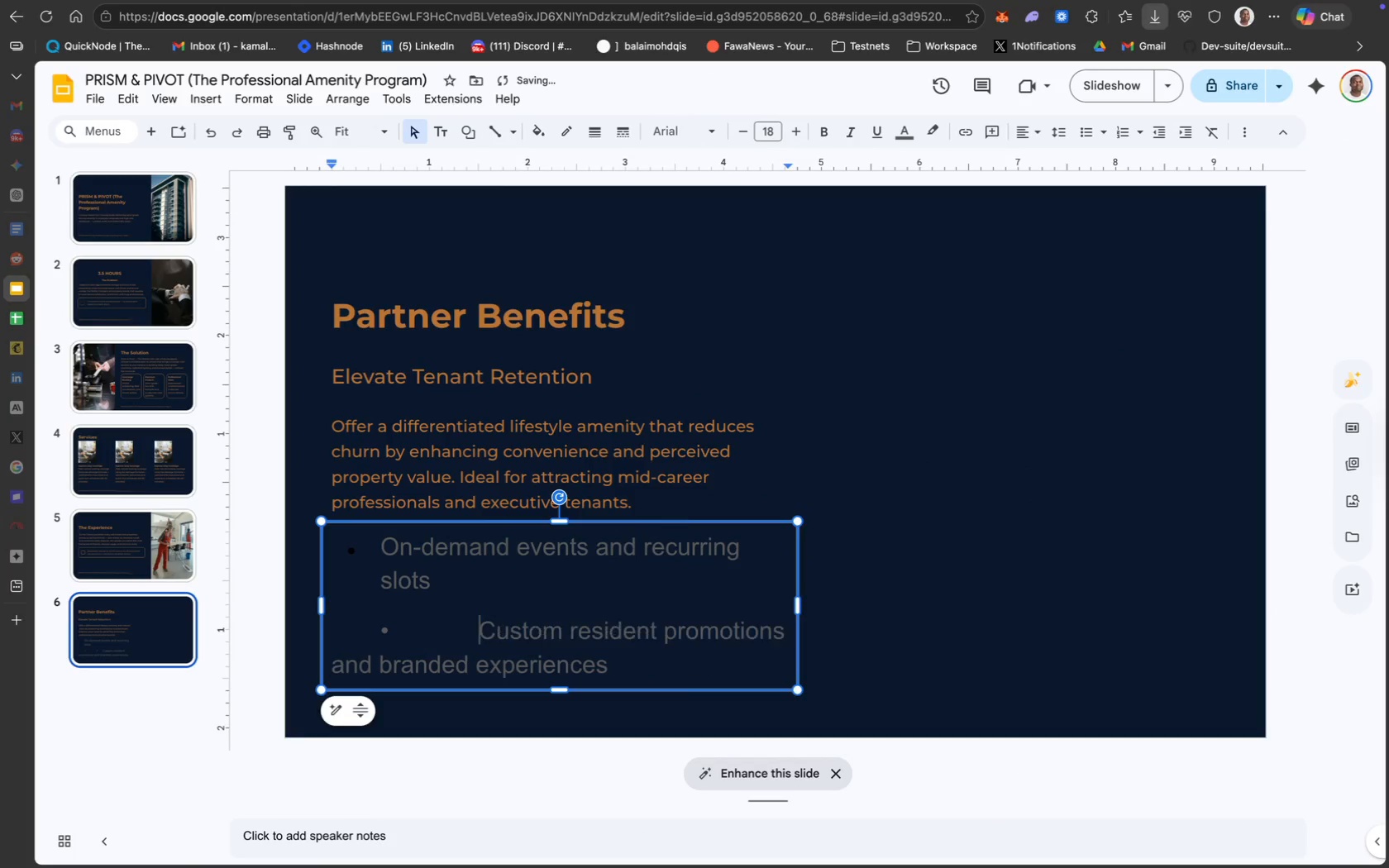 
key(Backspace)
 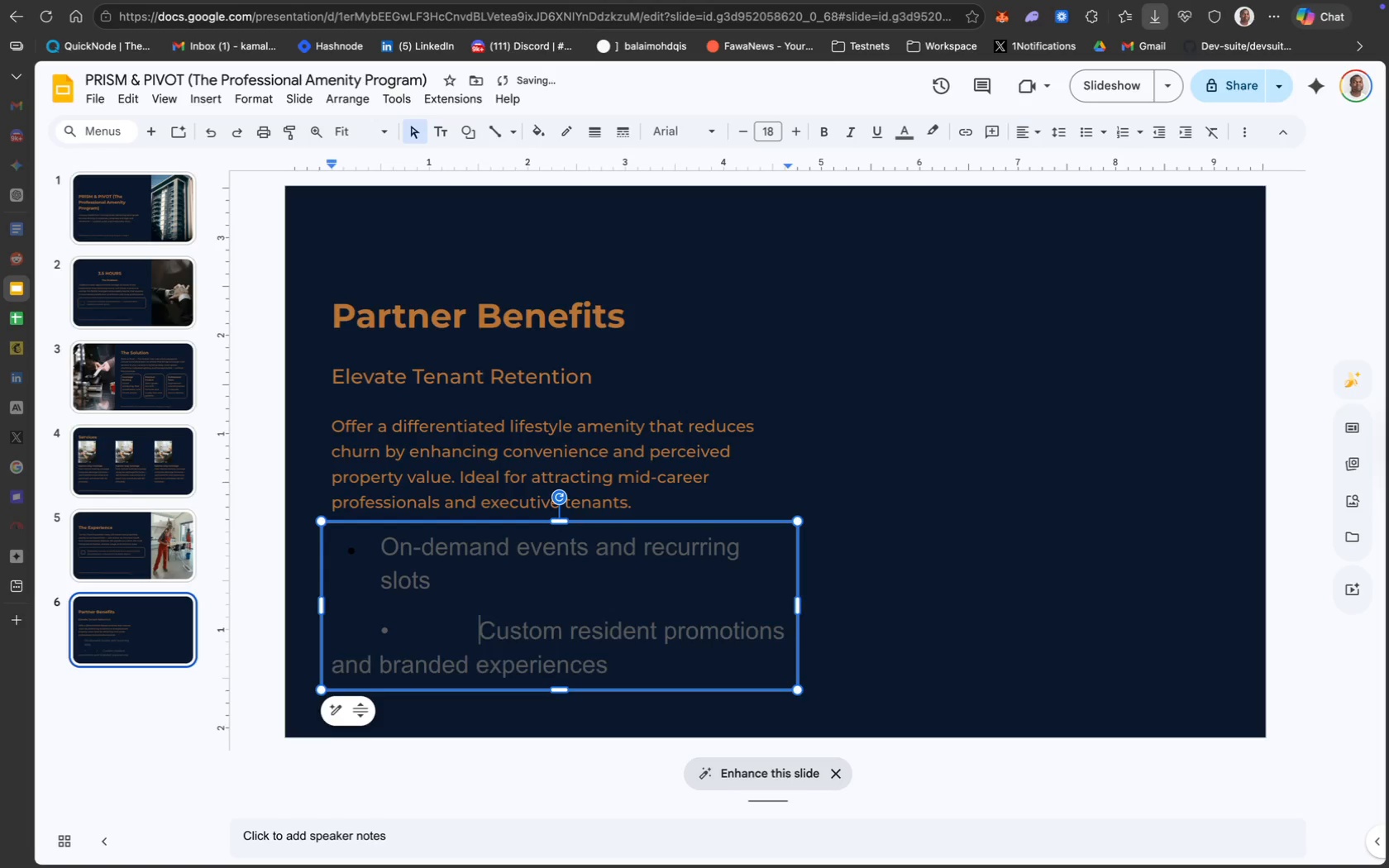 
key(Backspace)
 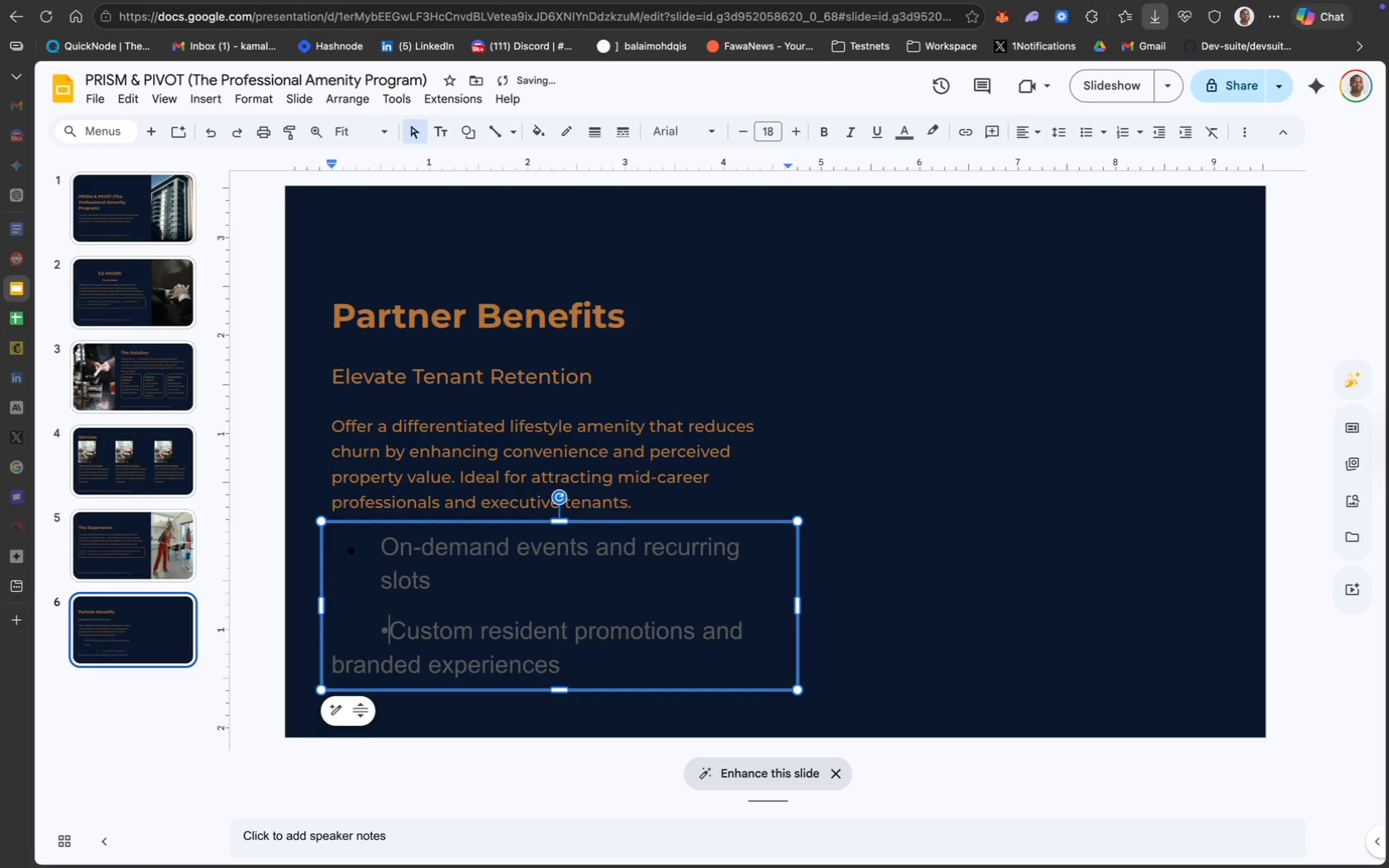 
key(Backspace)
 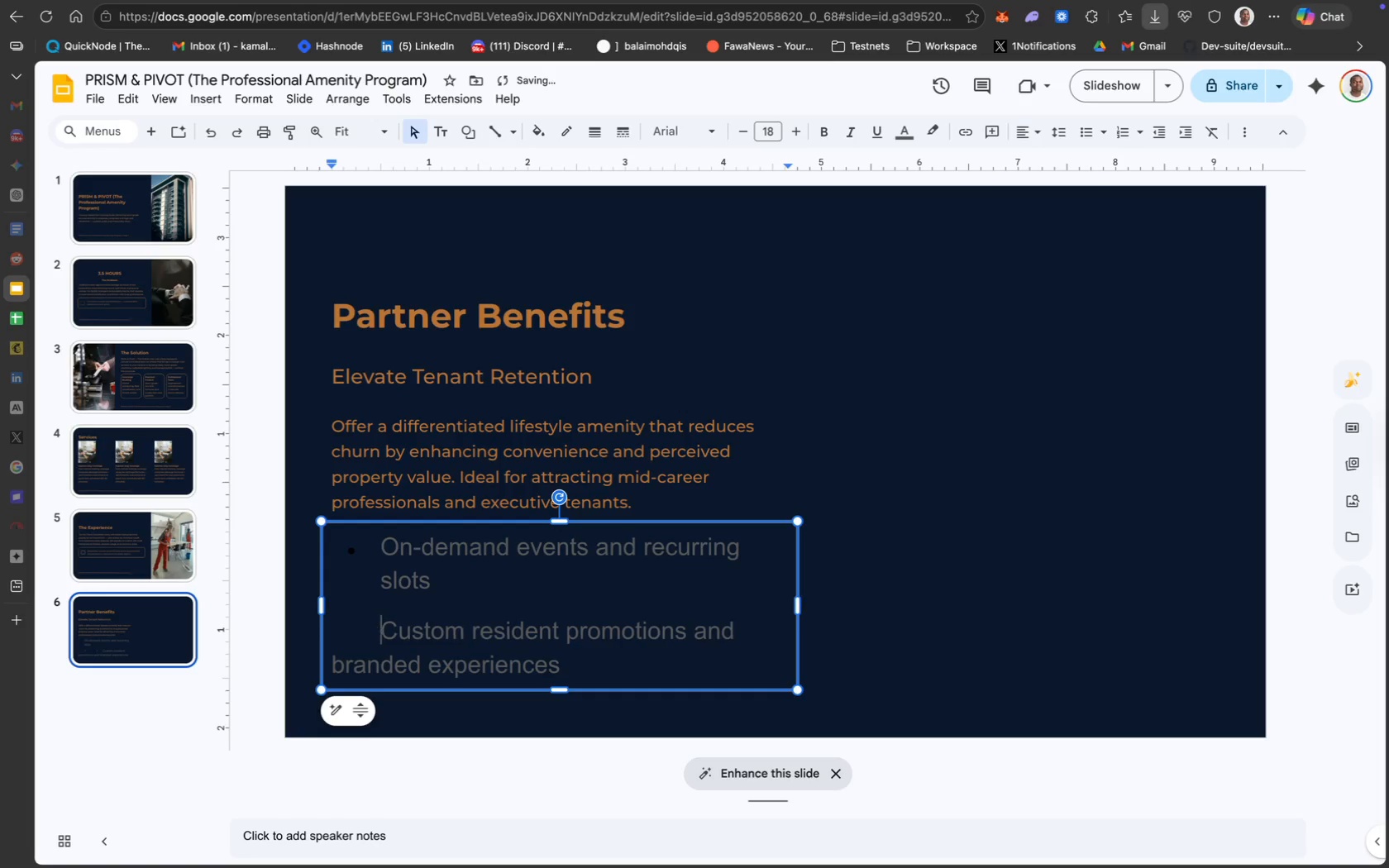 
key(Backspace)
 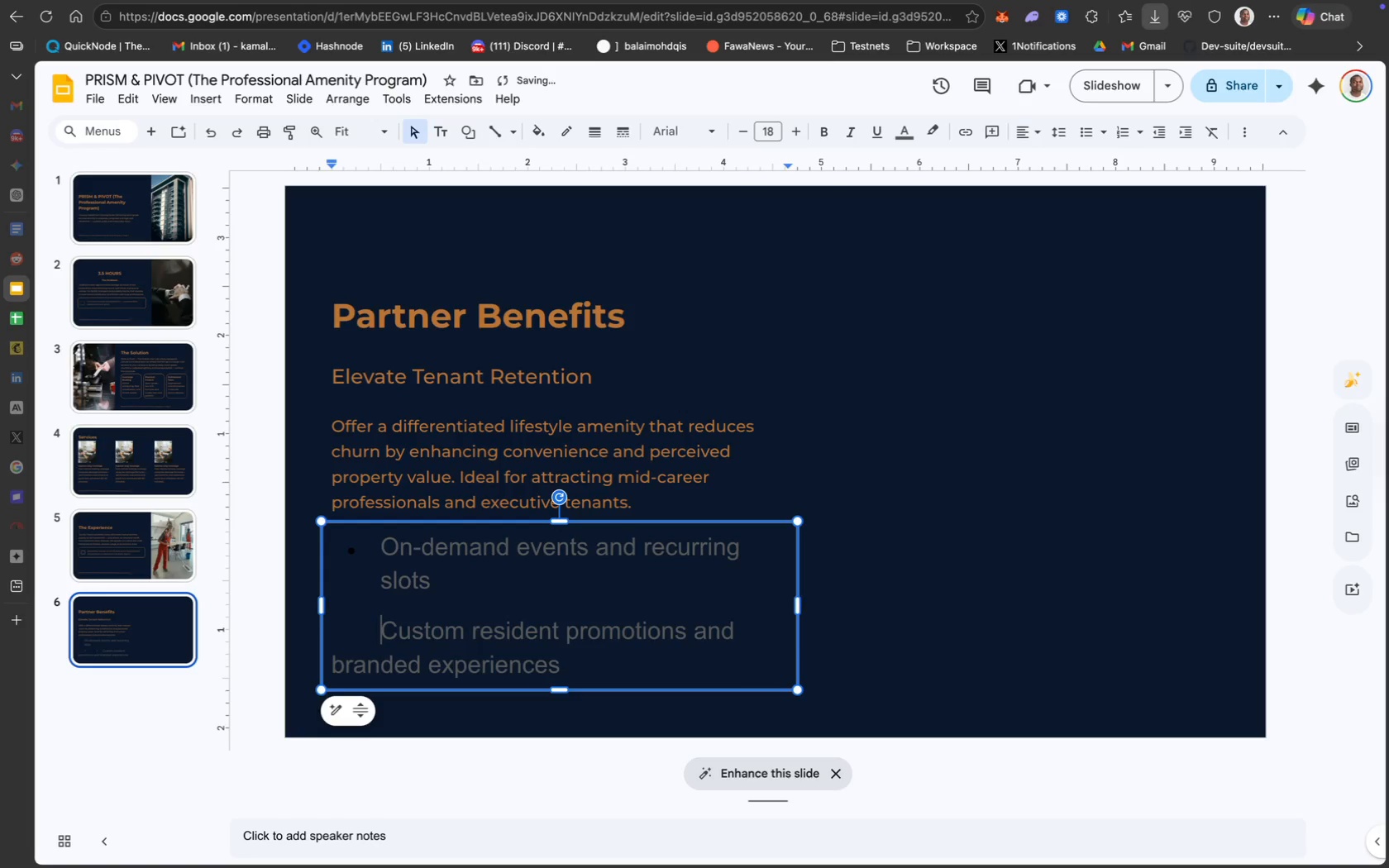 
key(Backspace)
 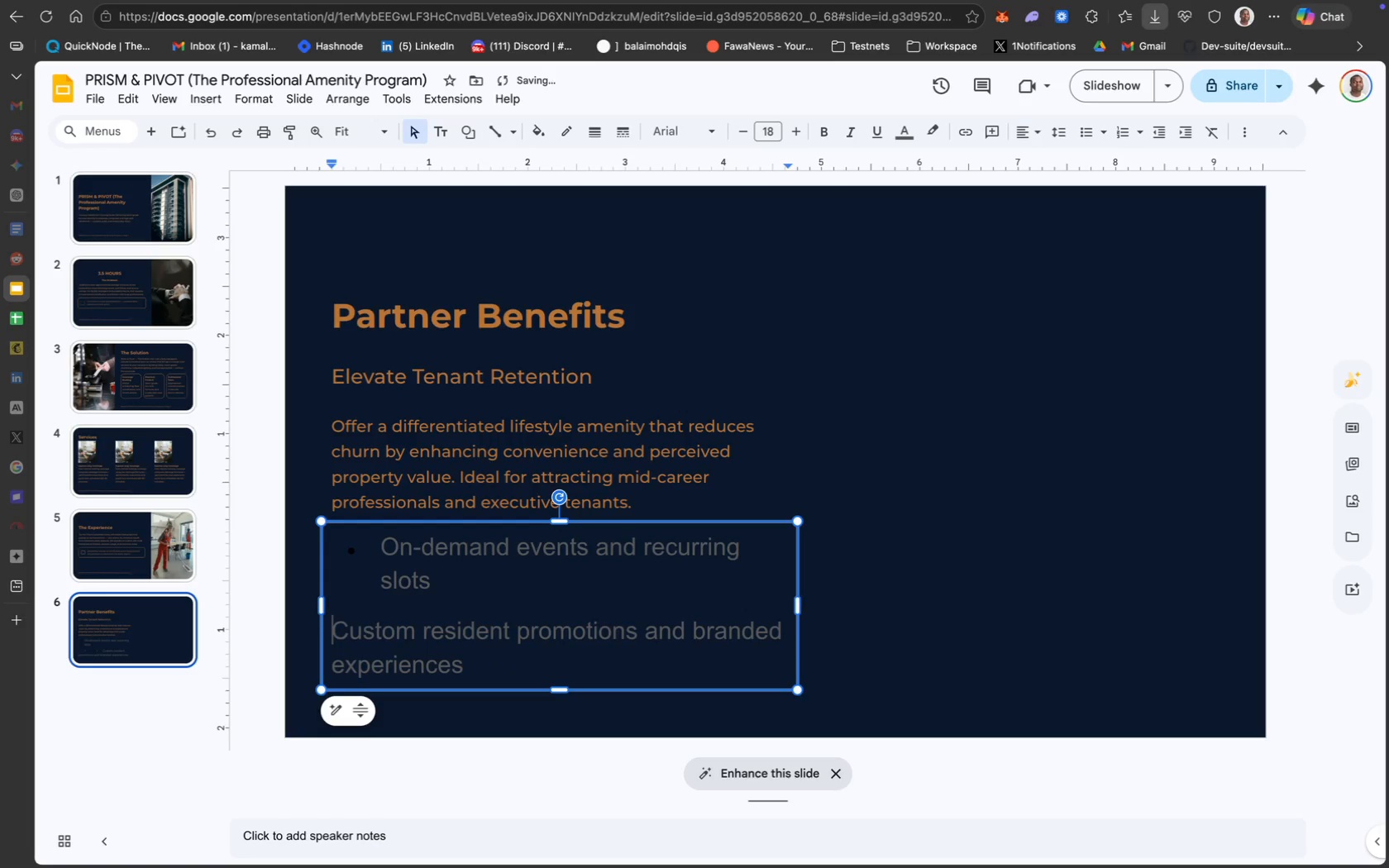 
key(Backspace)
 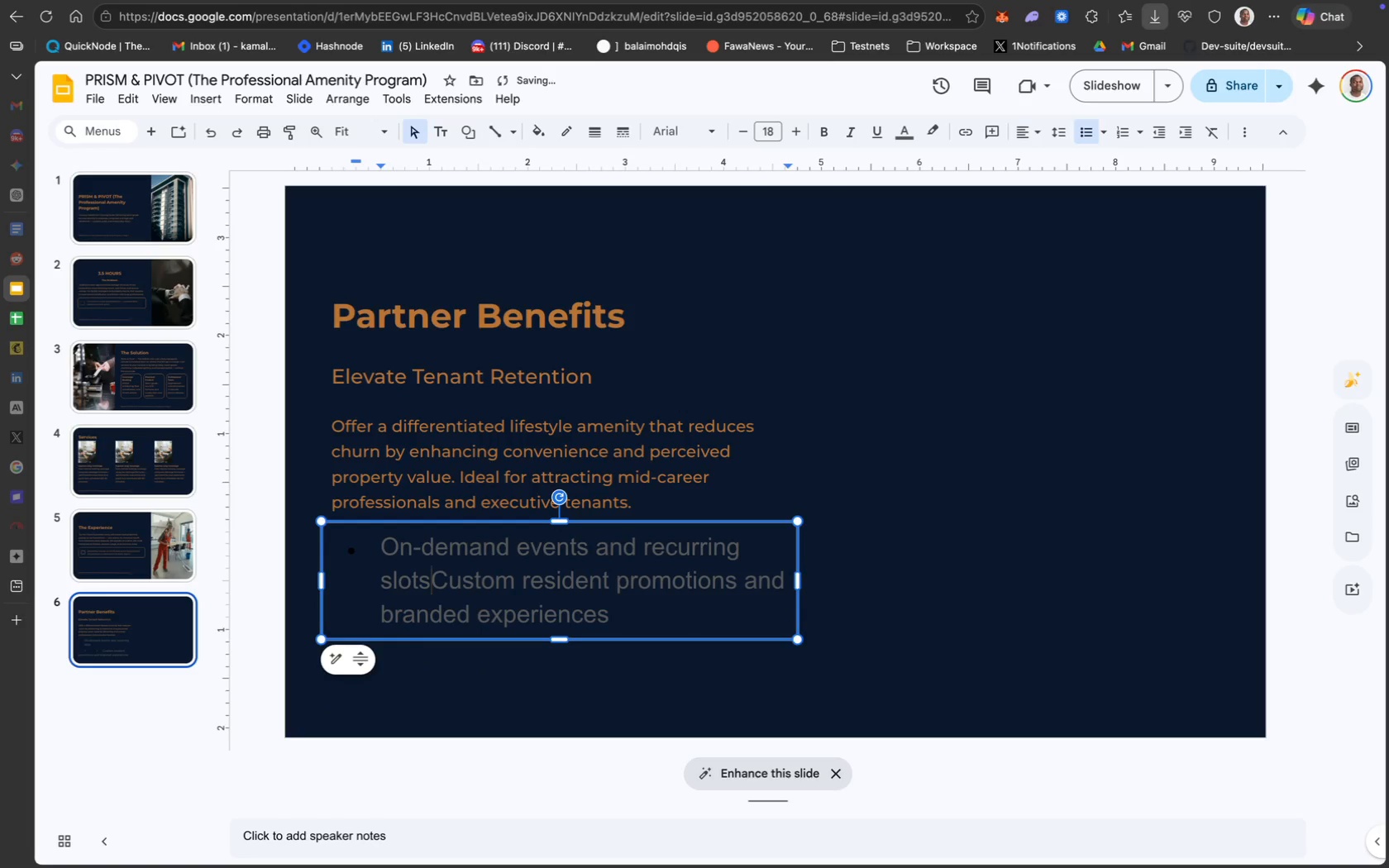 
key(Enter)
 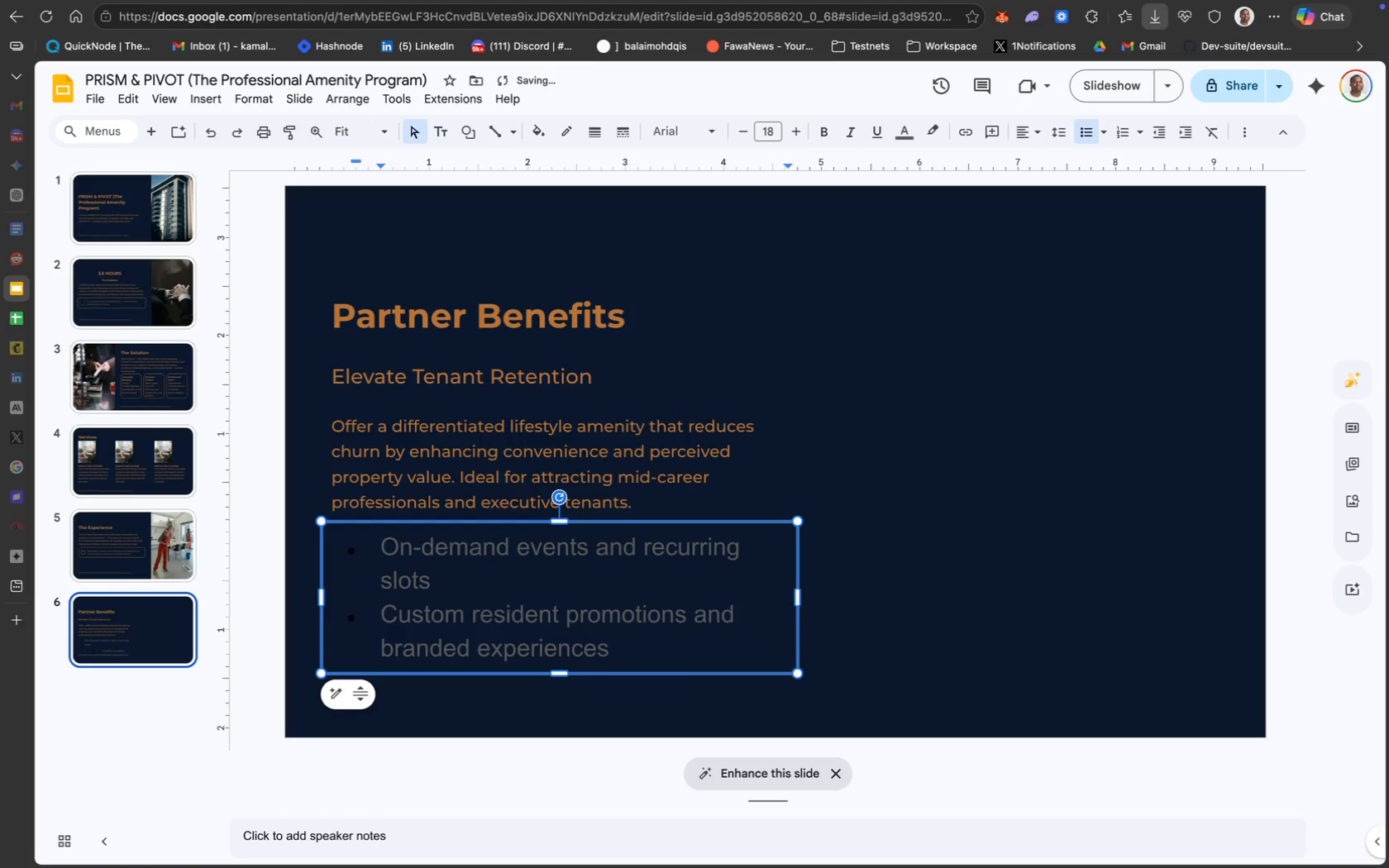 
key(Meta+CommandLeft)
 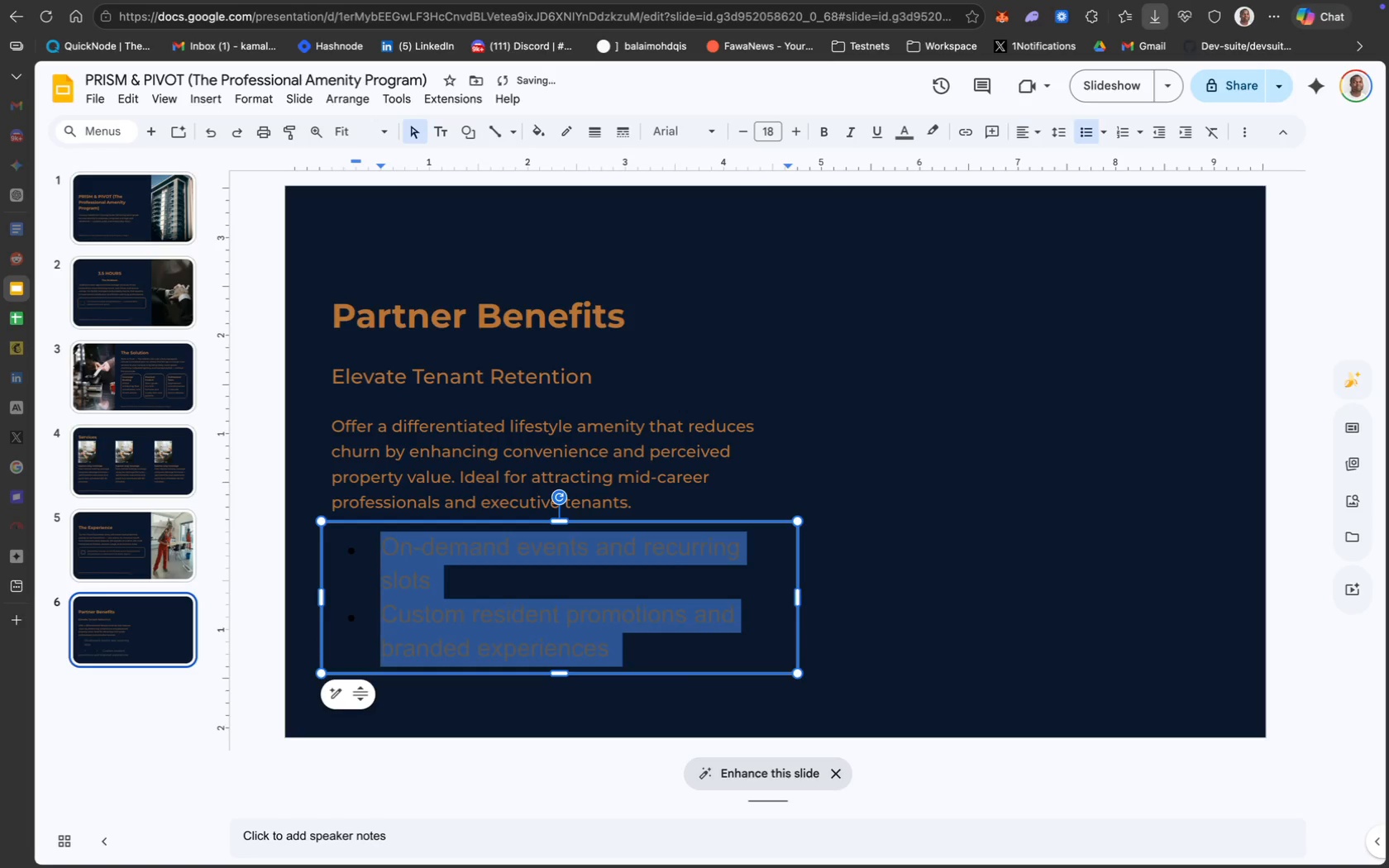 
key(Meta+A)
 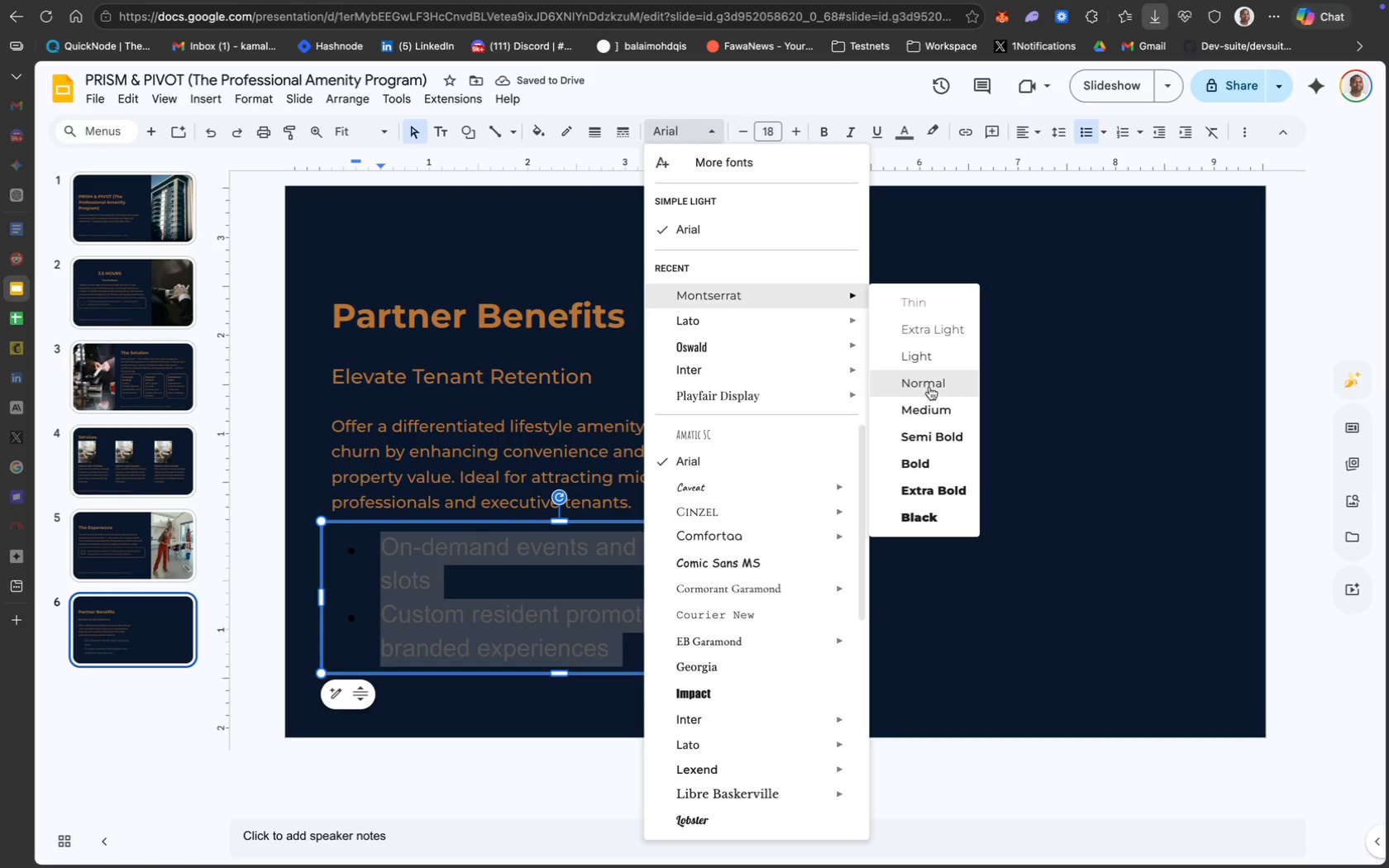 
wait(5.4)
 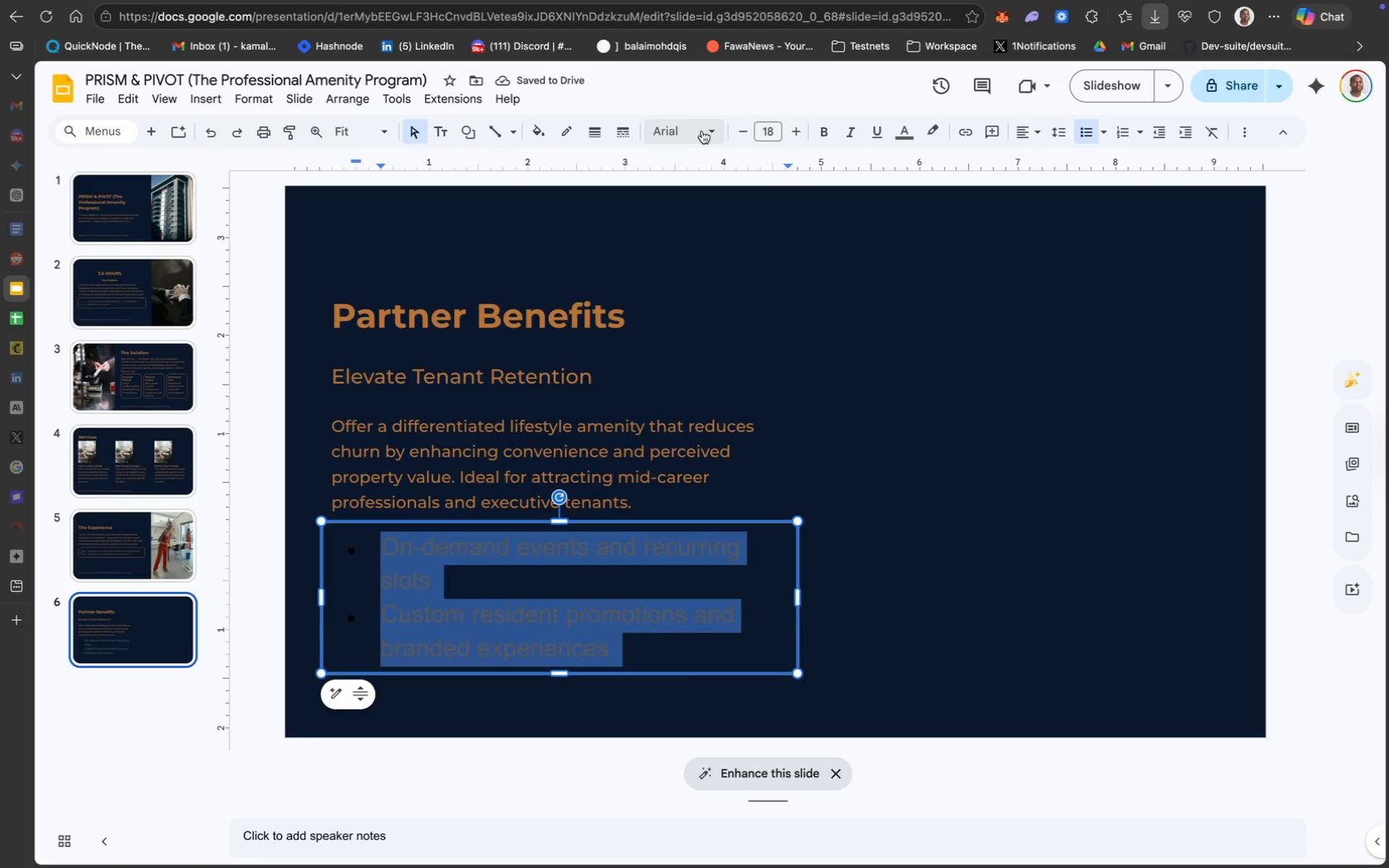 
left_click([937, 407])
 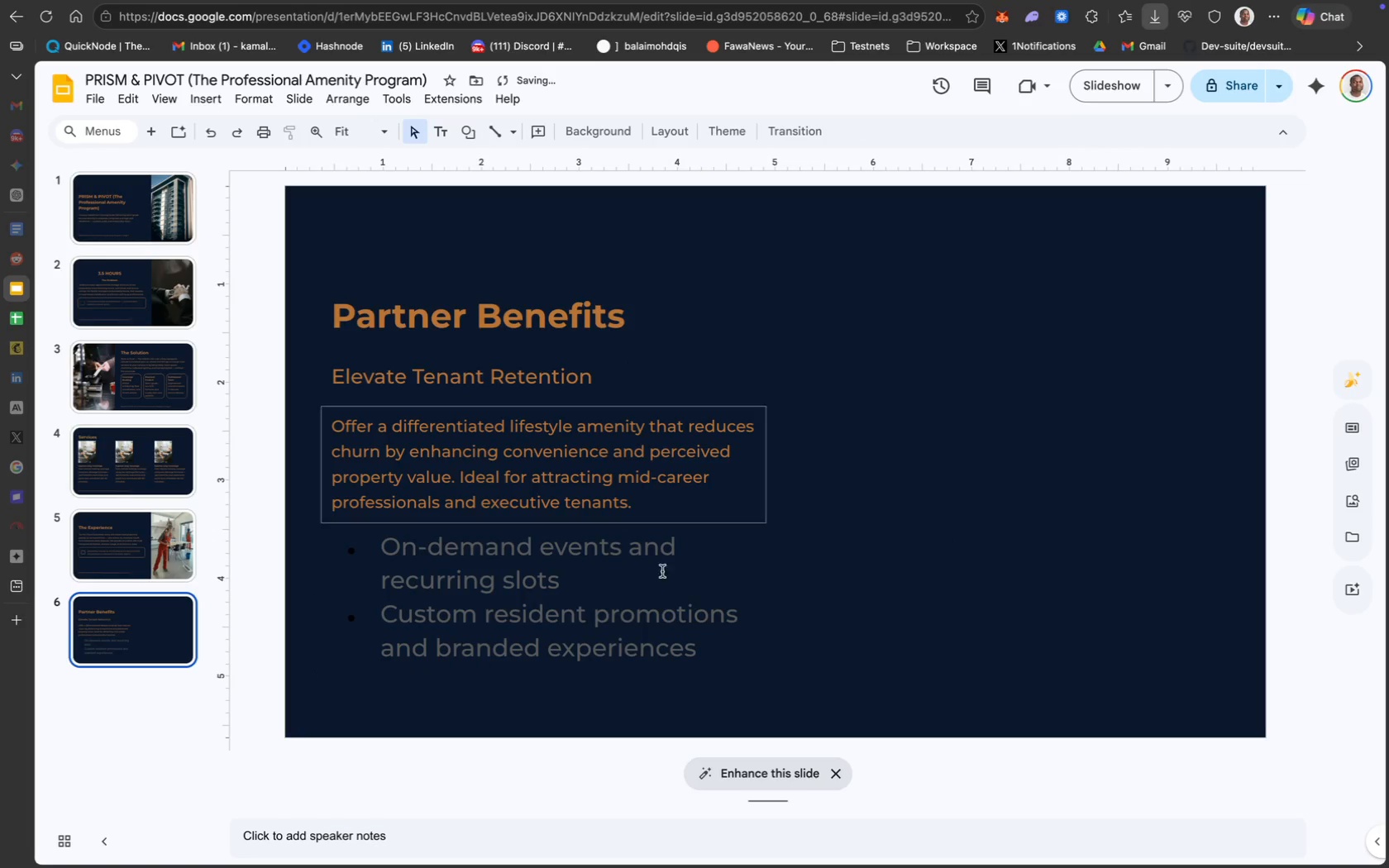 
left_click([635, 636])
 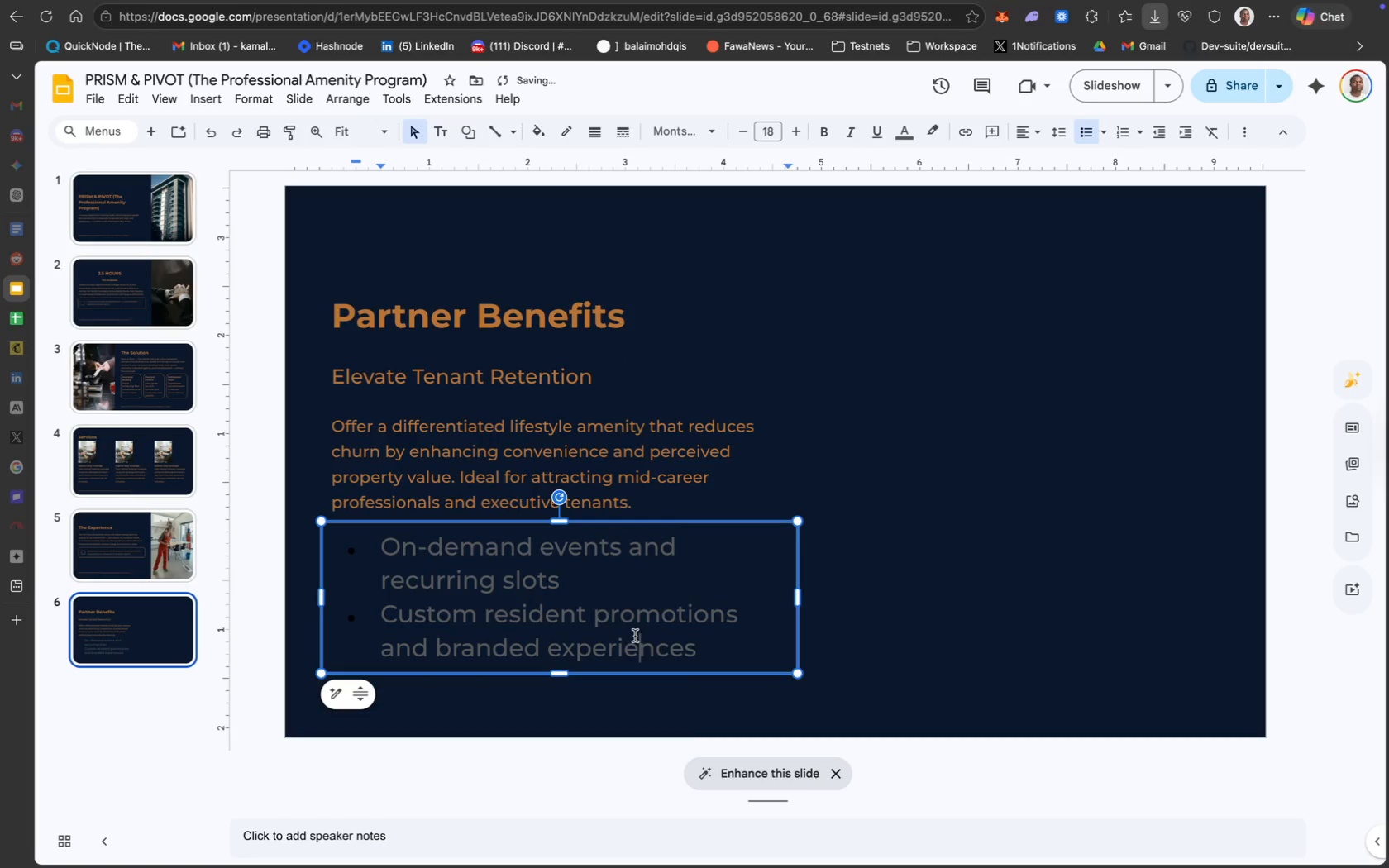 
key(Meta+CommandLeft)
 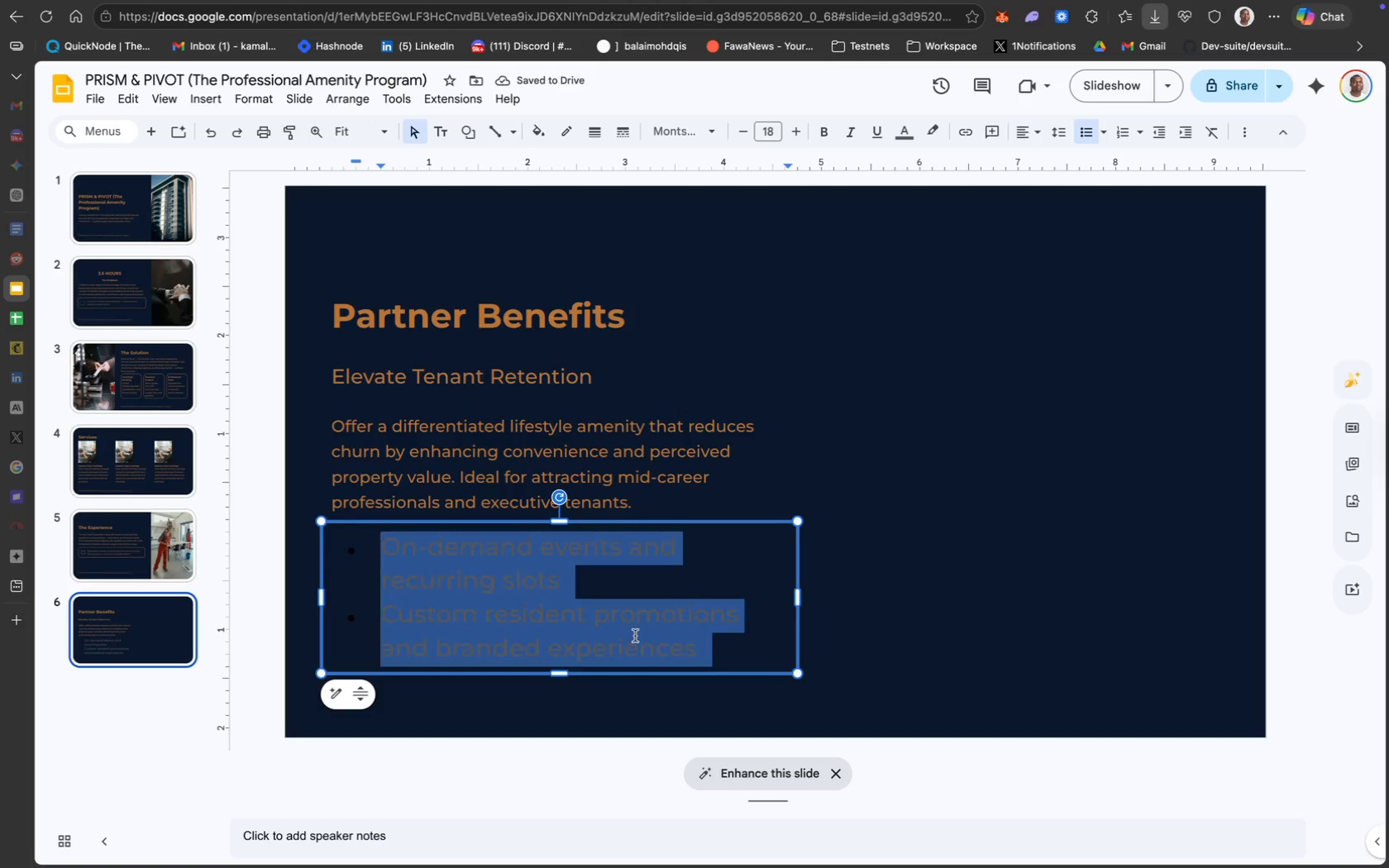 
key(Meta+A)
 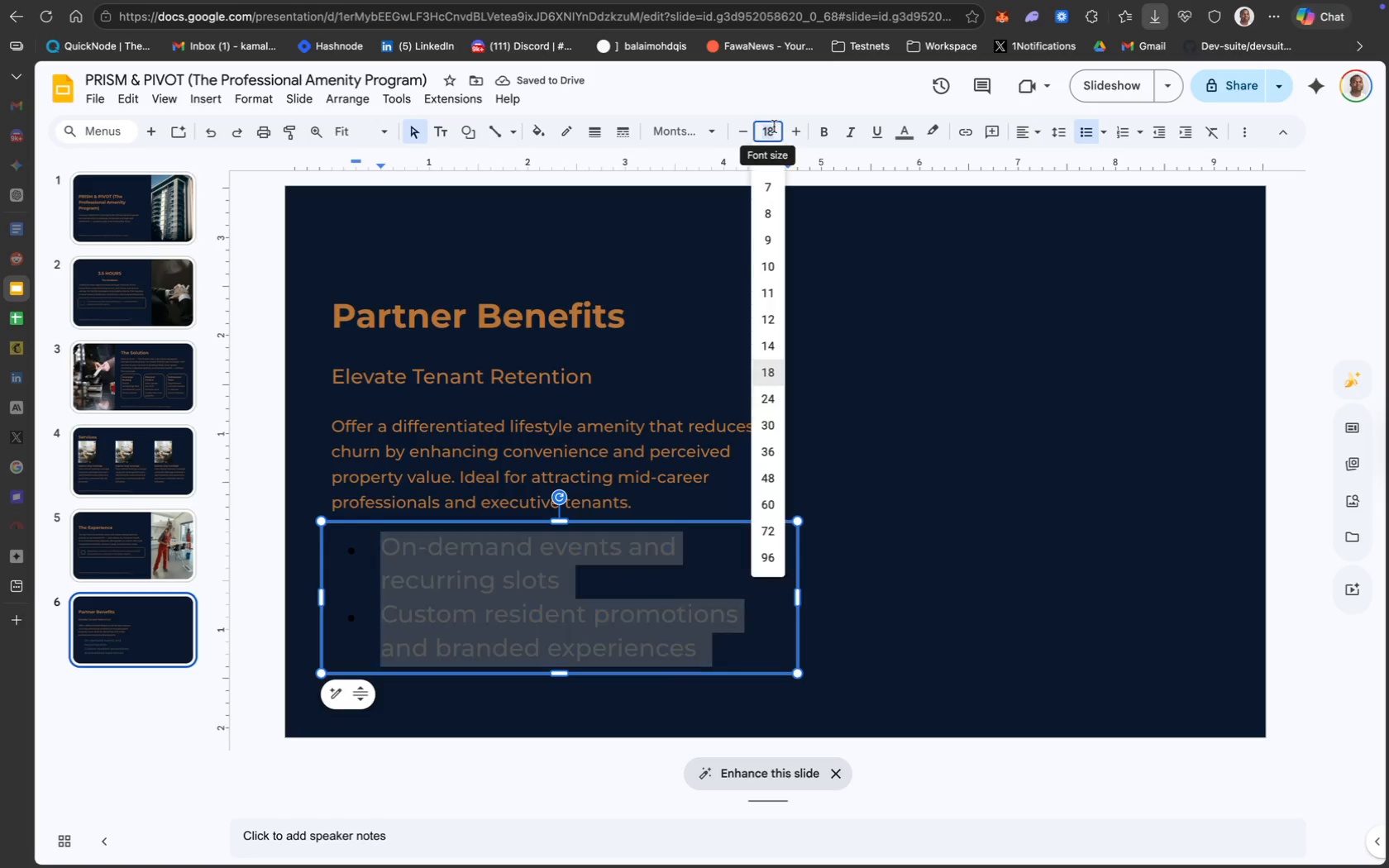 
type(12)
 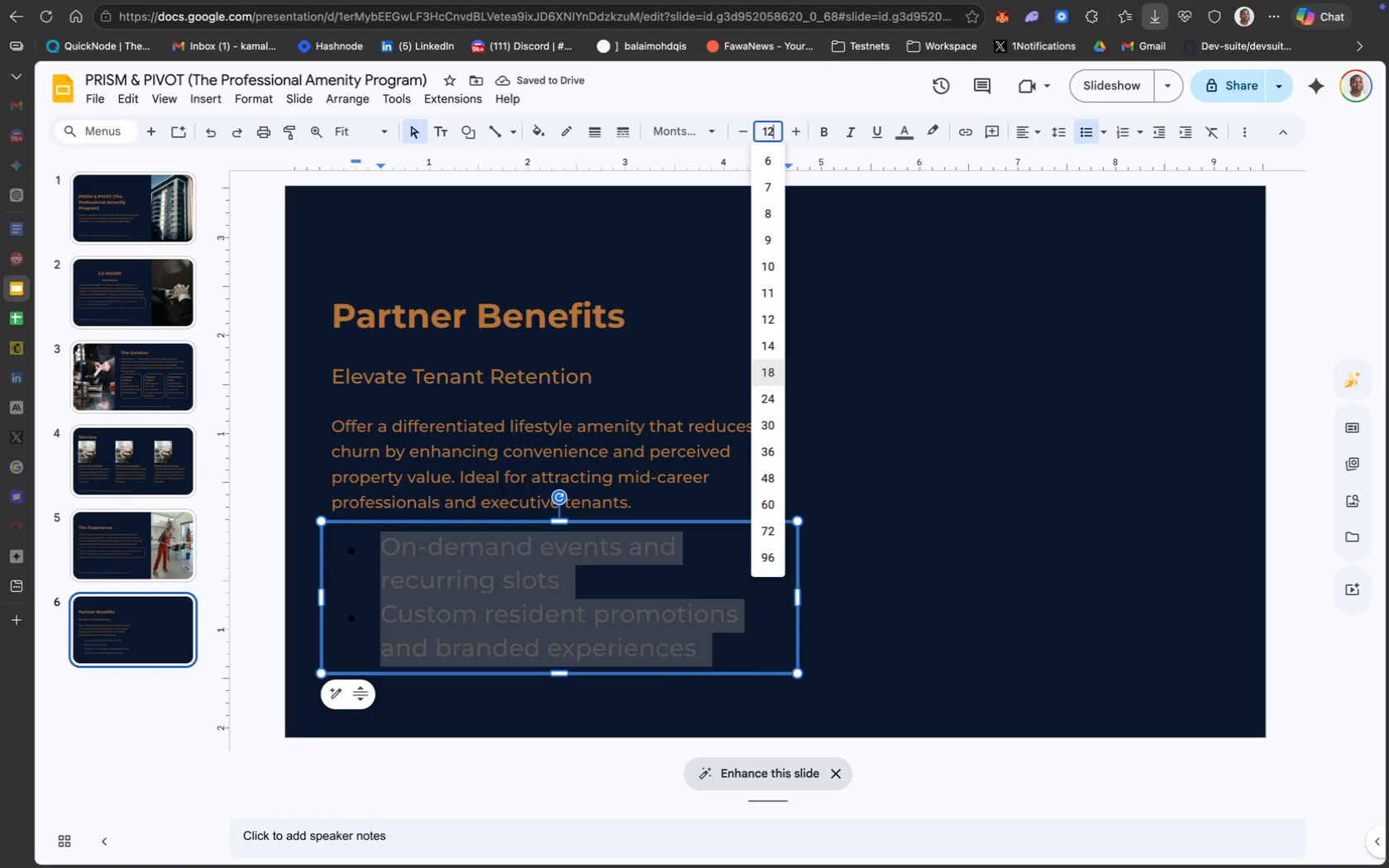 
key(Enter)
 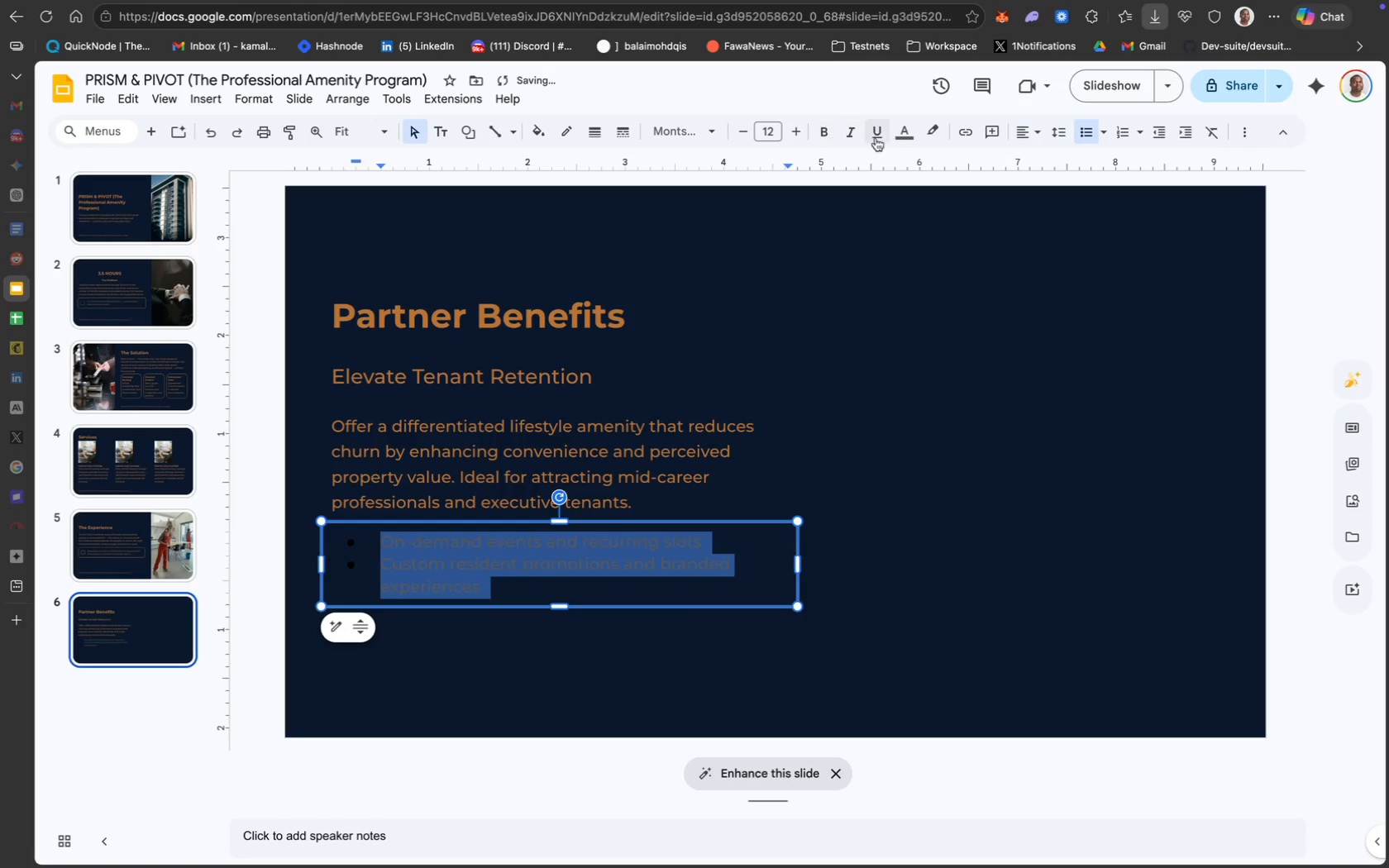 
left_click([901, 134])
 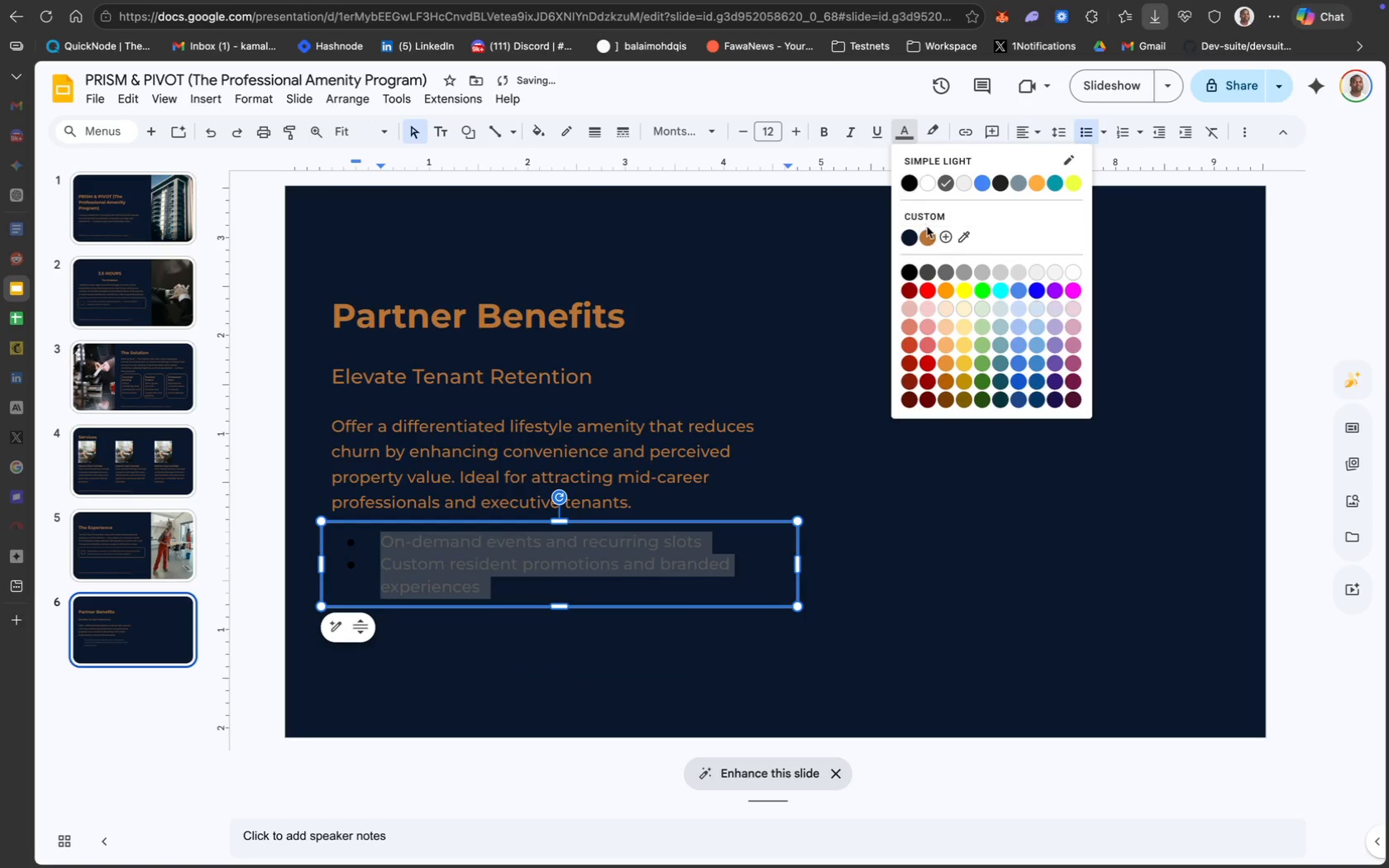 
left_click([928, 237])
 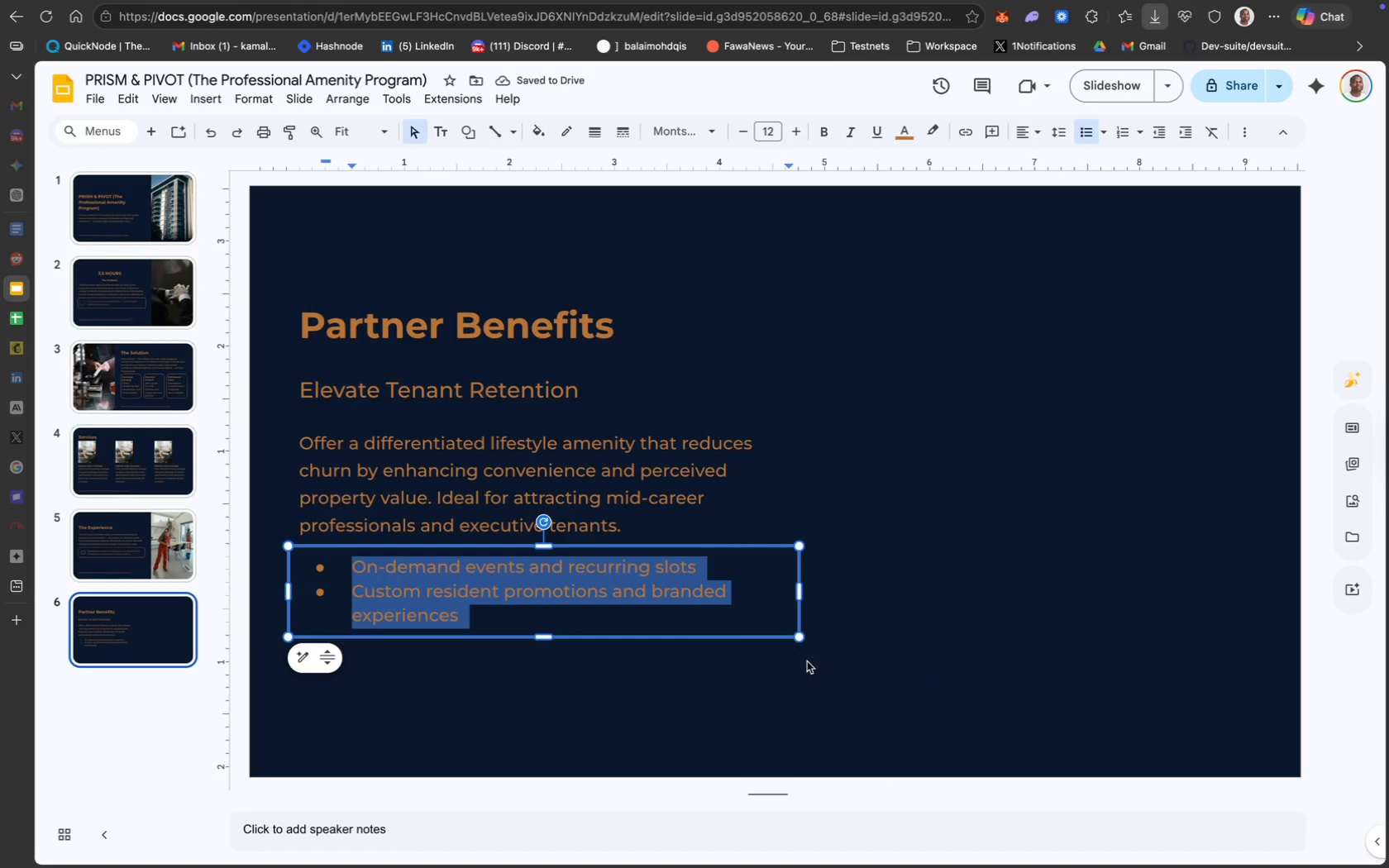 
left_click([714, 551])
 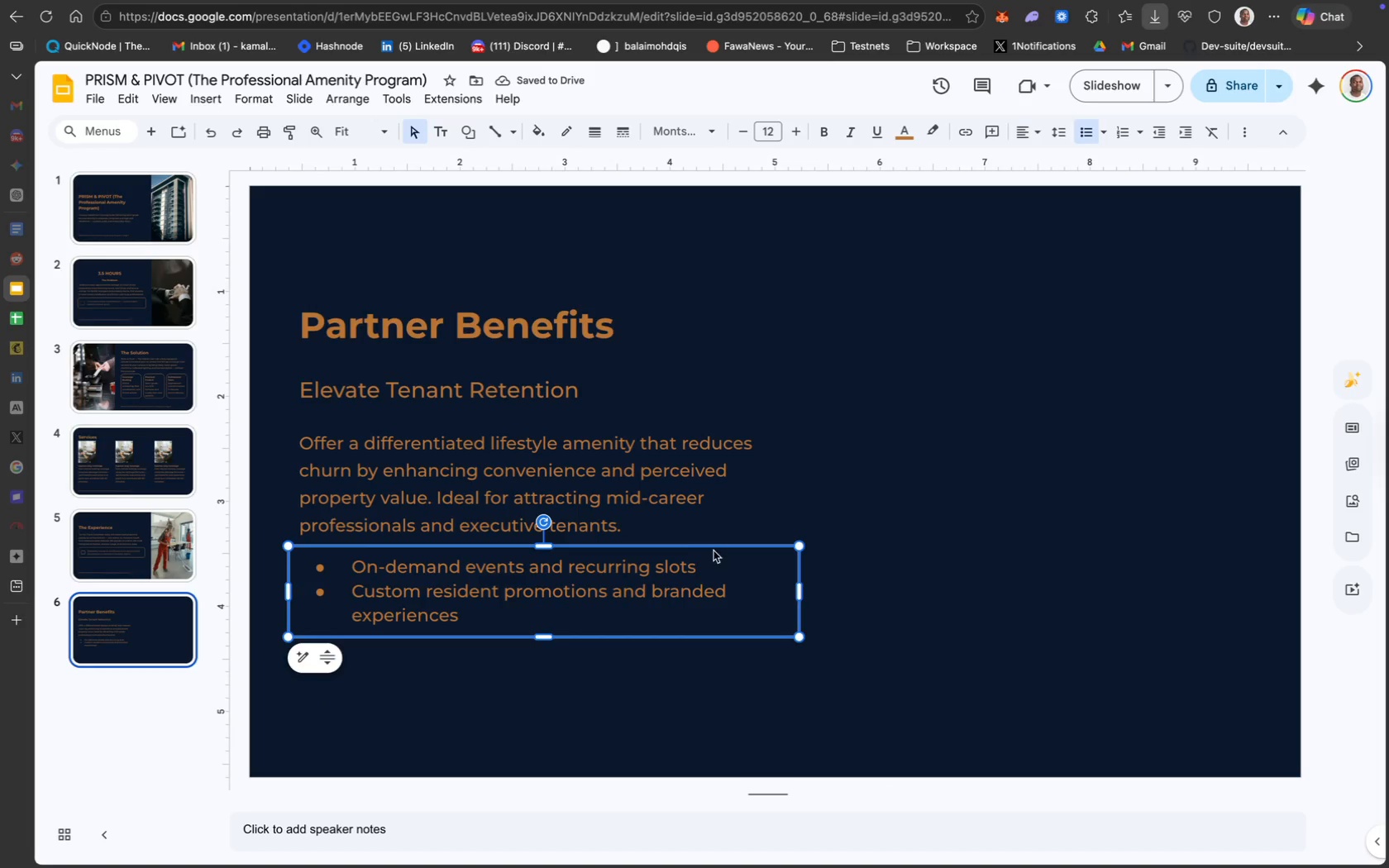 
key(ArrowLeft)
 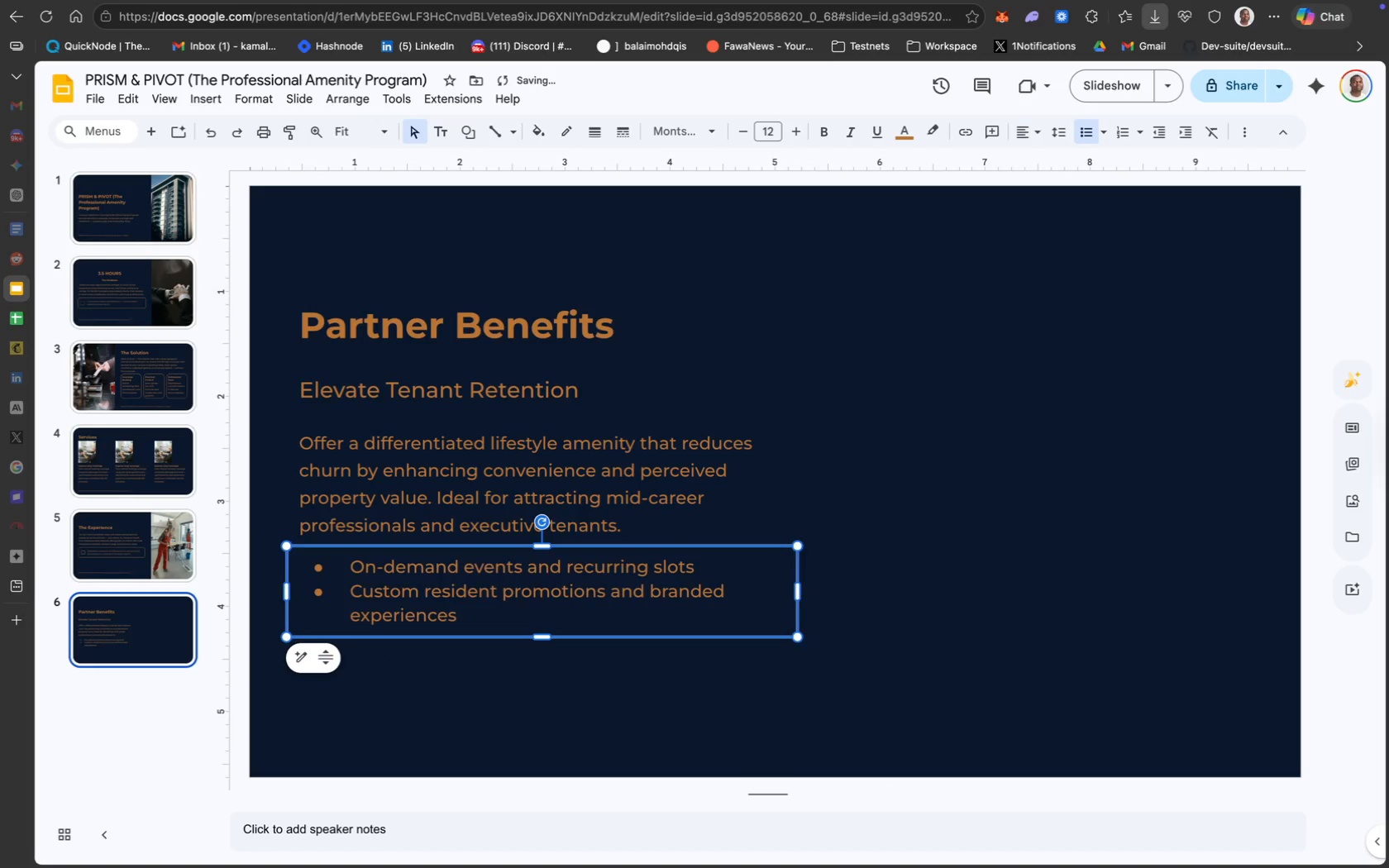 
key(ArrowLeft)
 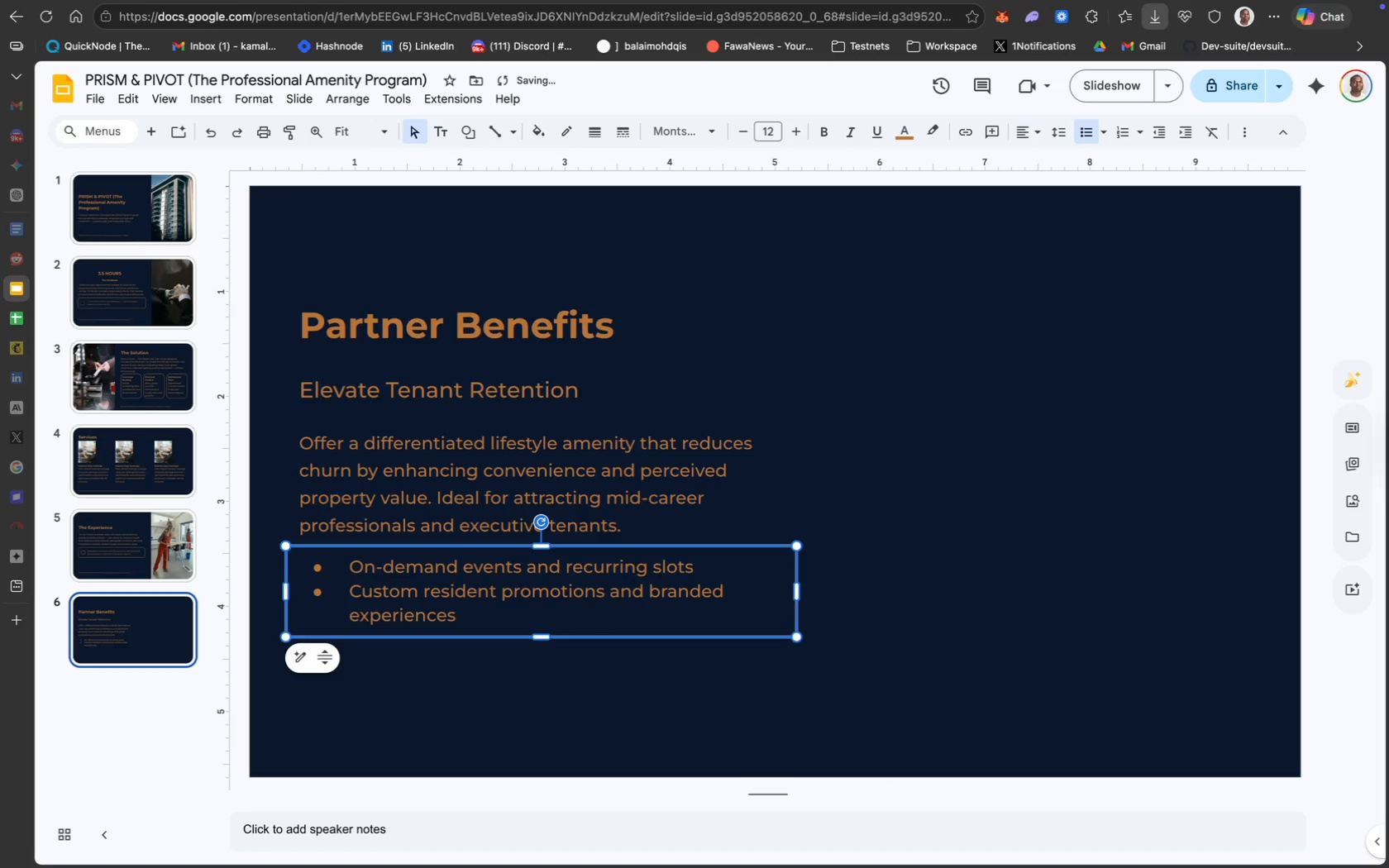 
key(ArrowLeft)
 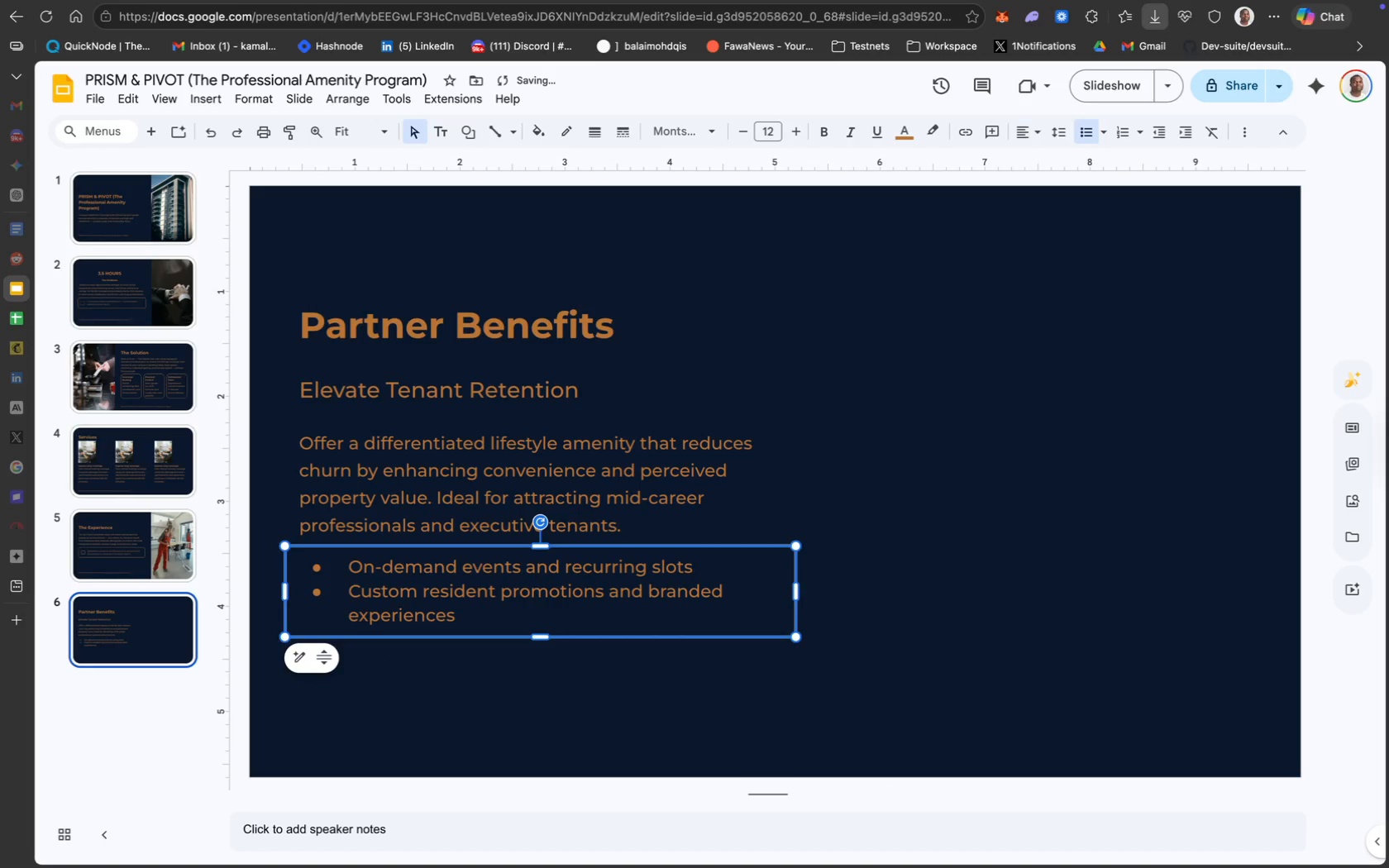 
key(ArrowLeft)
 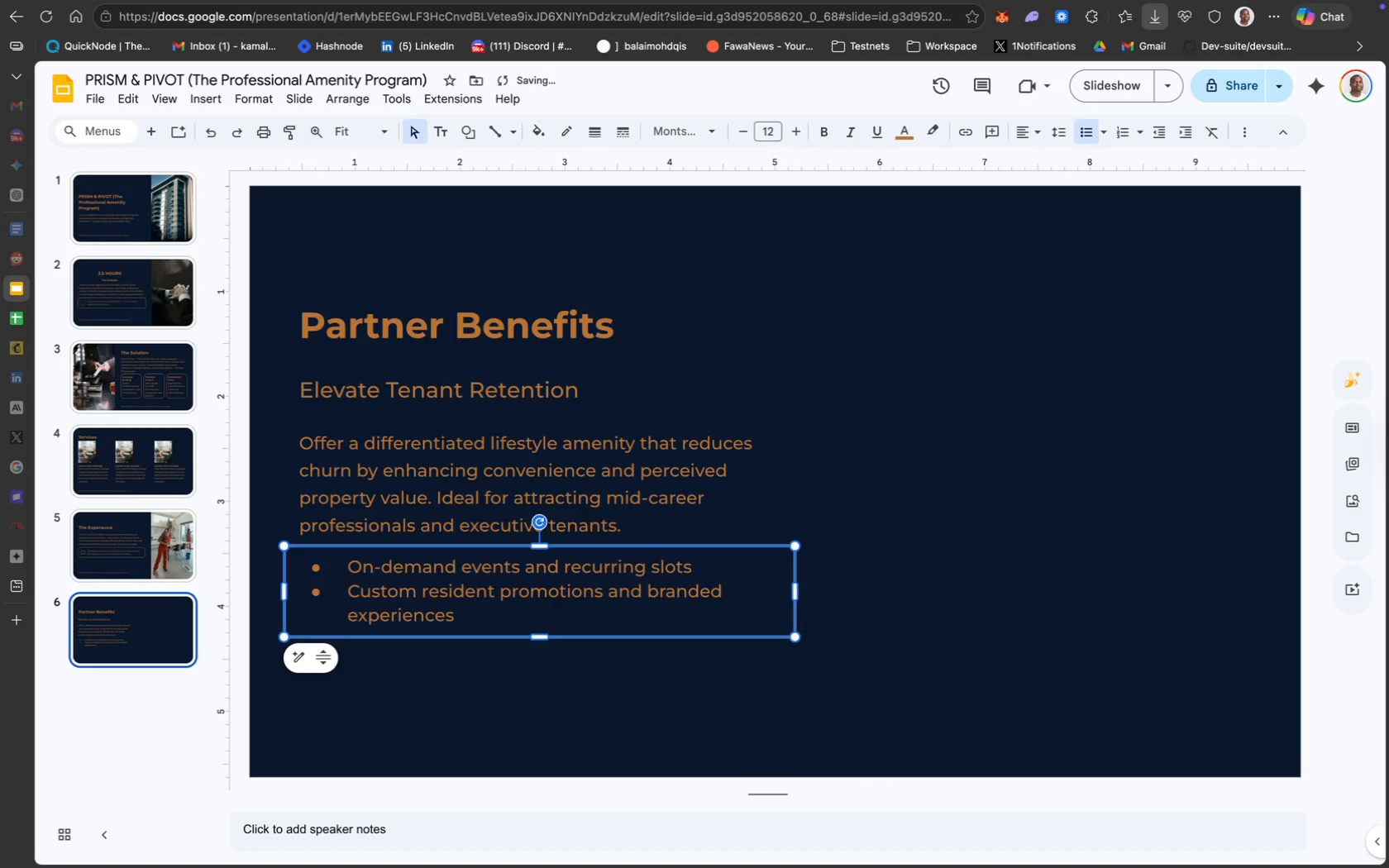 
key(ArrowLeft)
 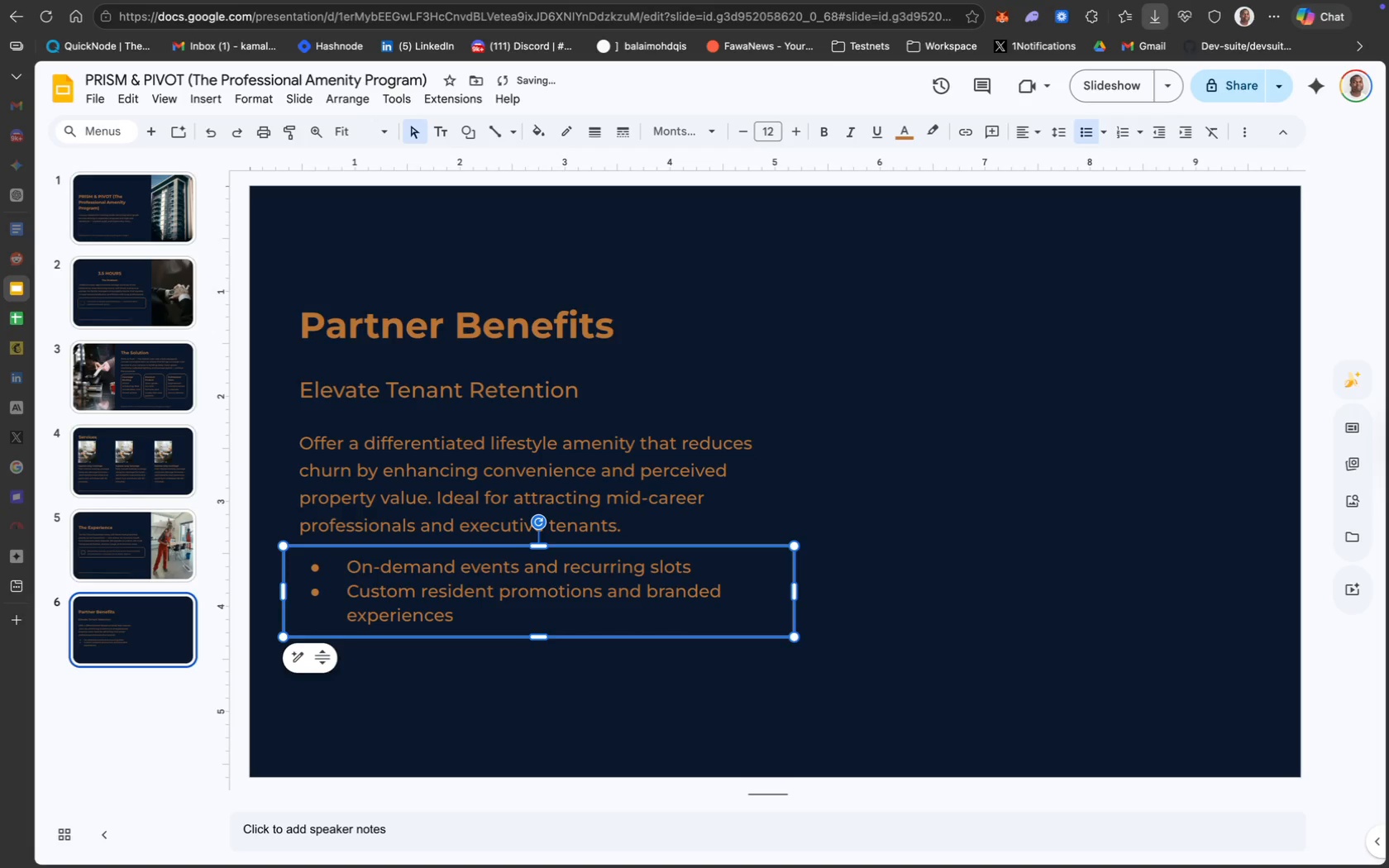 
key(ArrowLeft)
 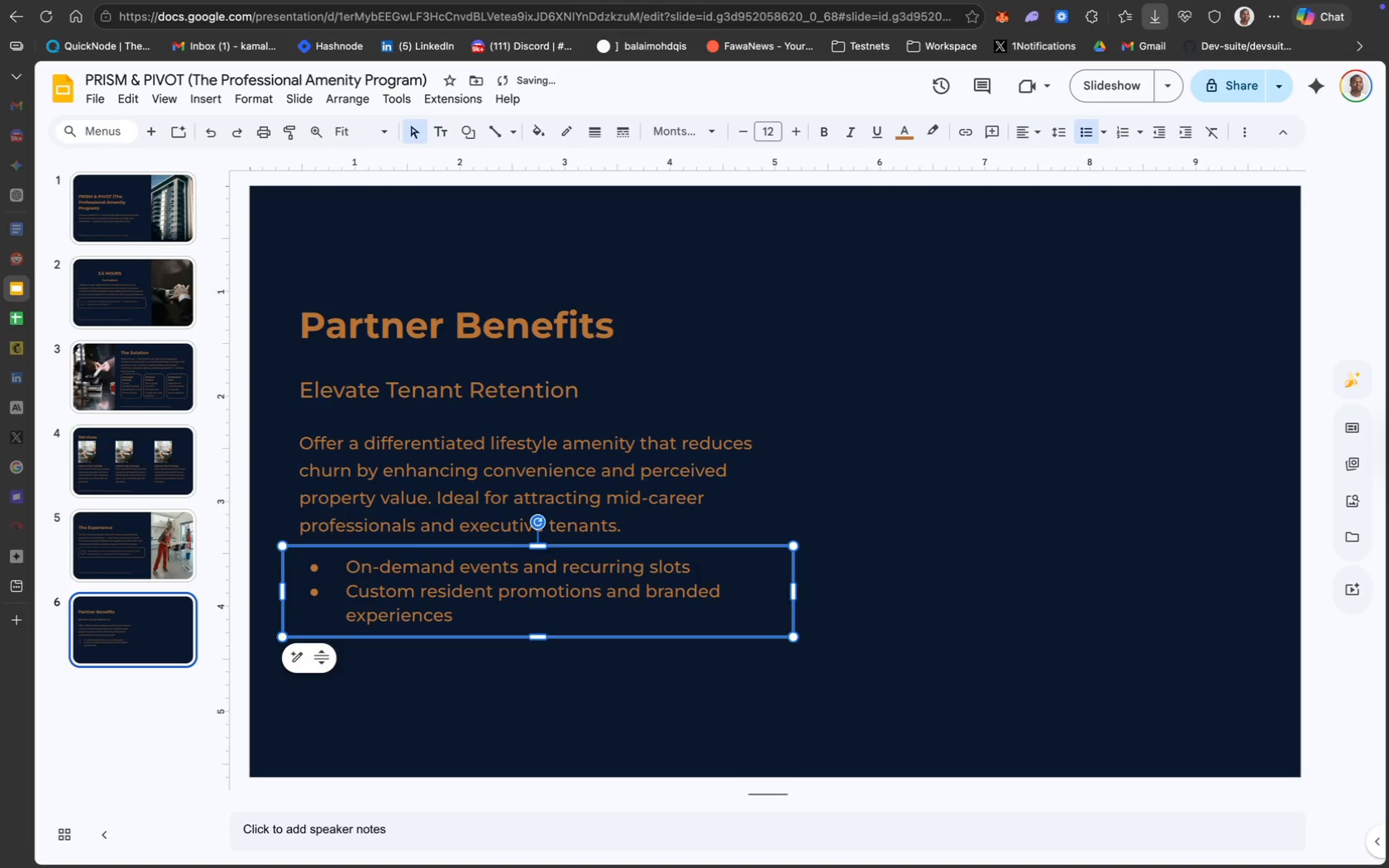 
key(ArrowLeft)
 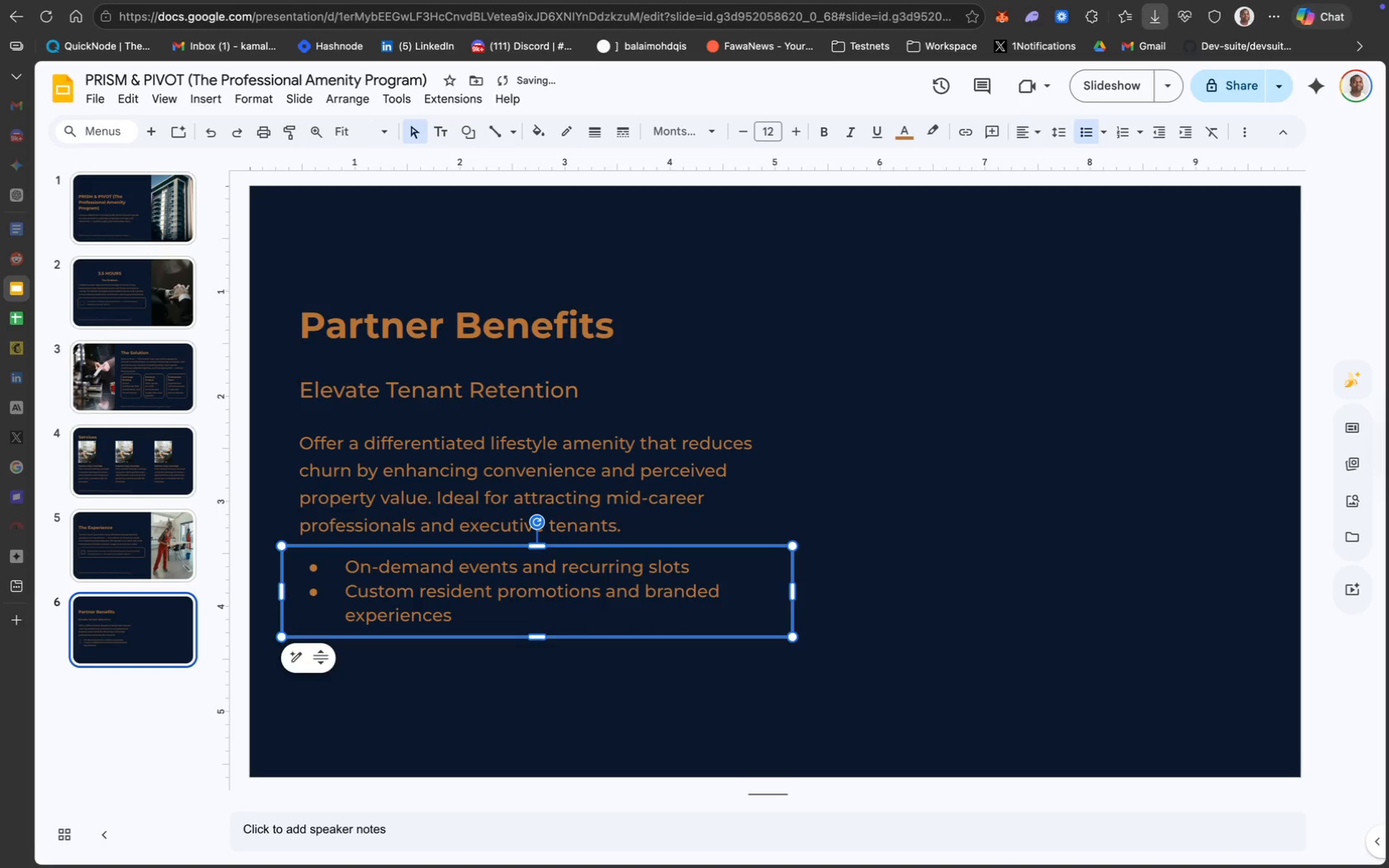 
key(ArrowLeft)
 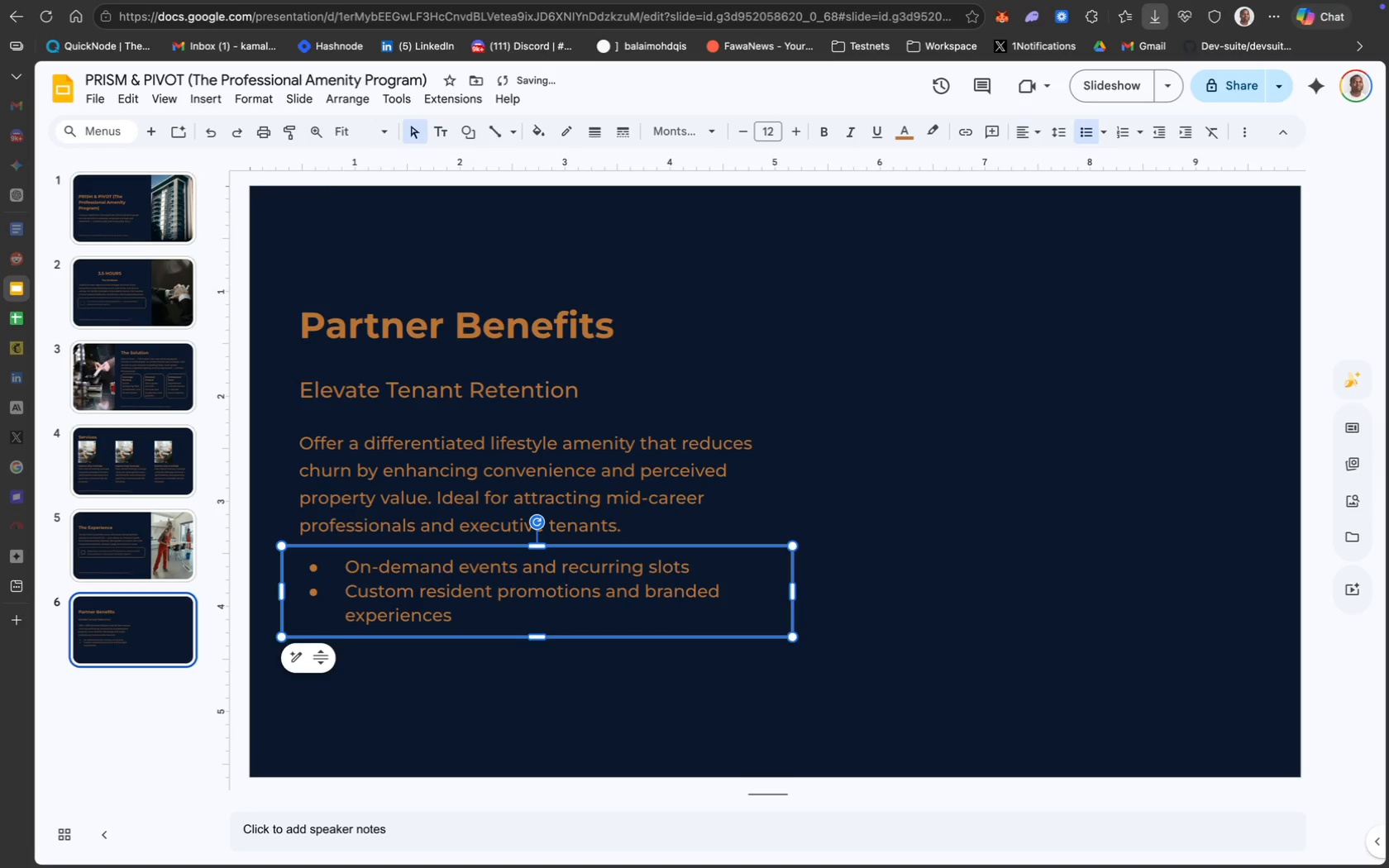 
key(ArrowLeft)
 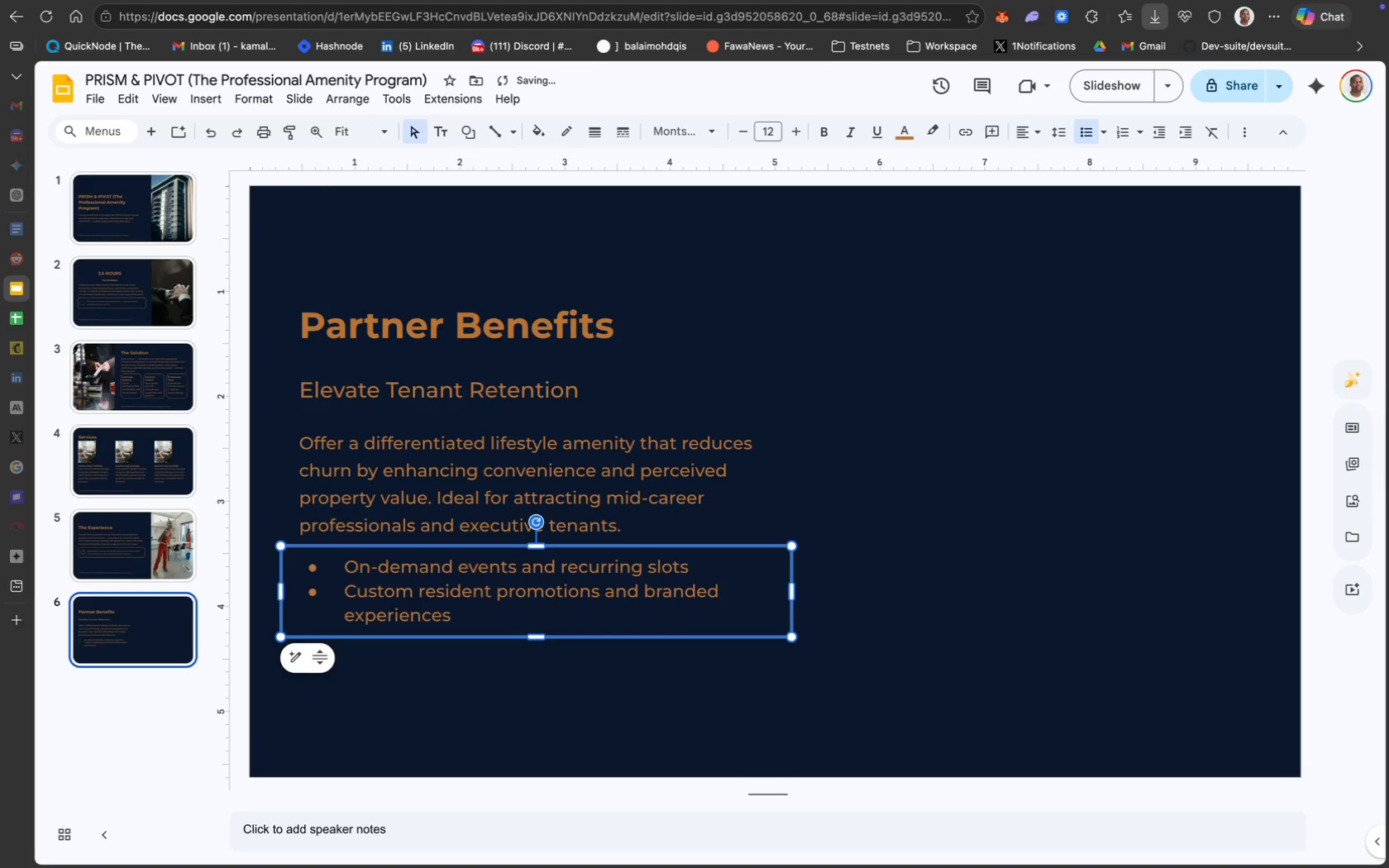 
key(ArrowLeft)
 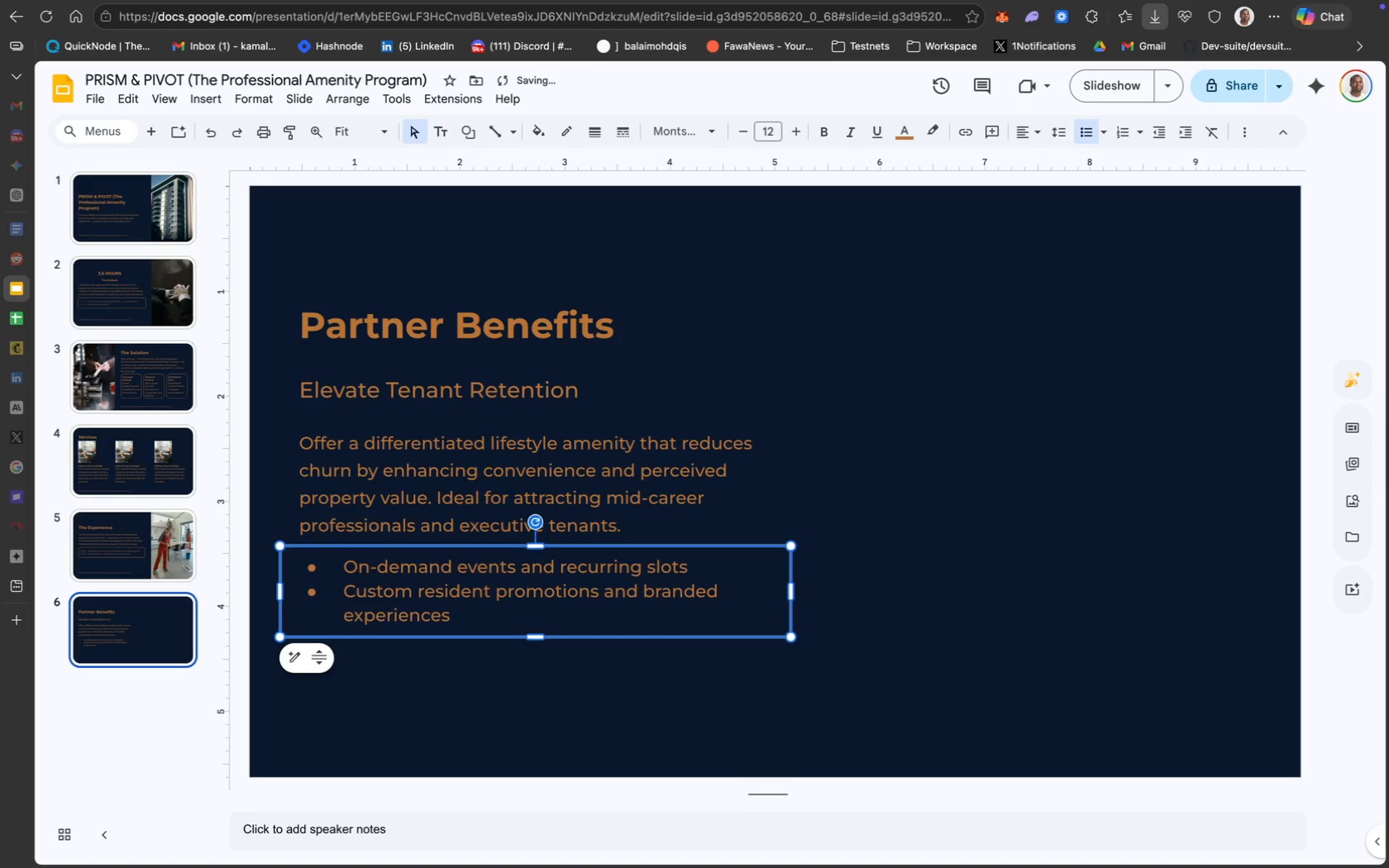 
key(ArrowLeft)
 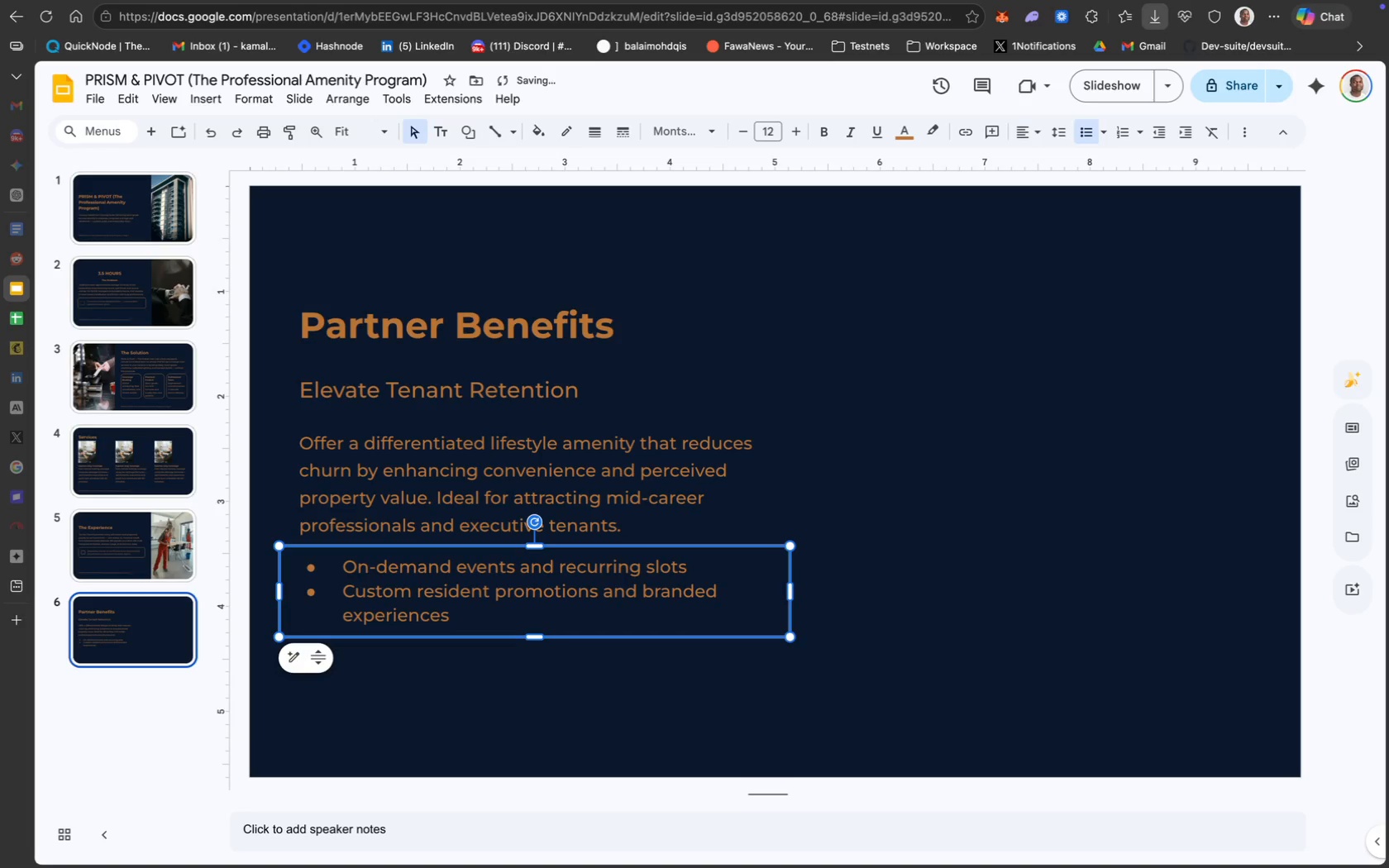 
key(ArrowLeft)
 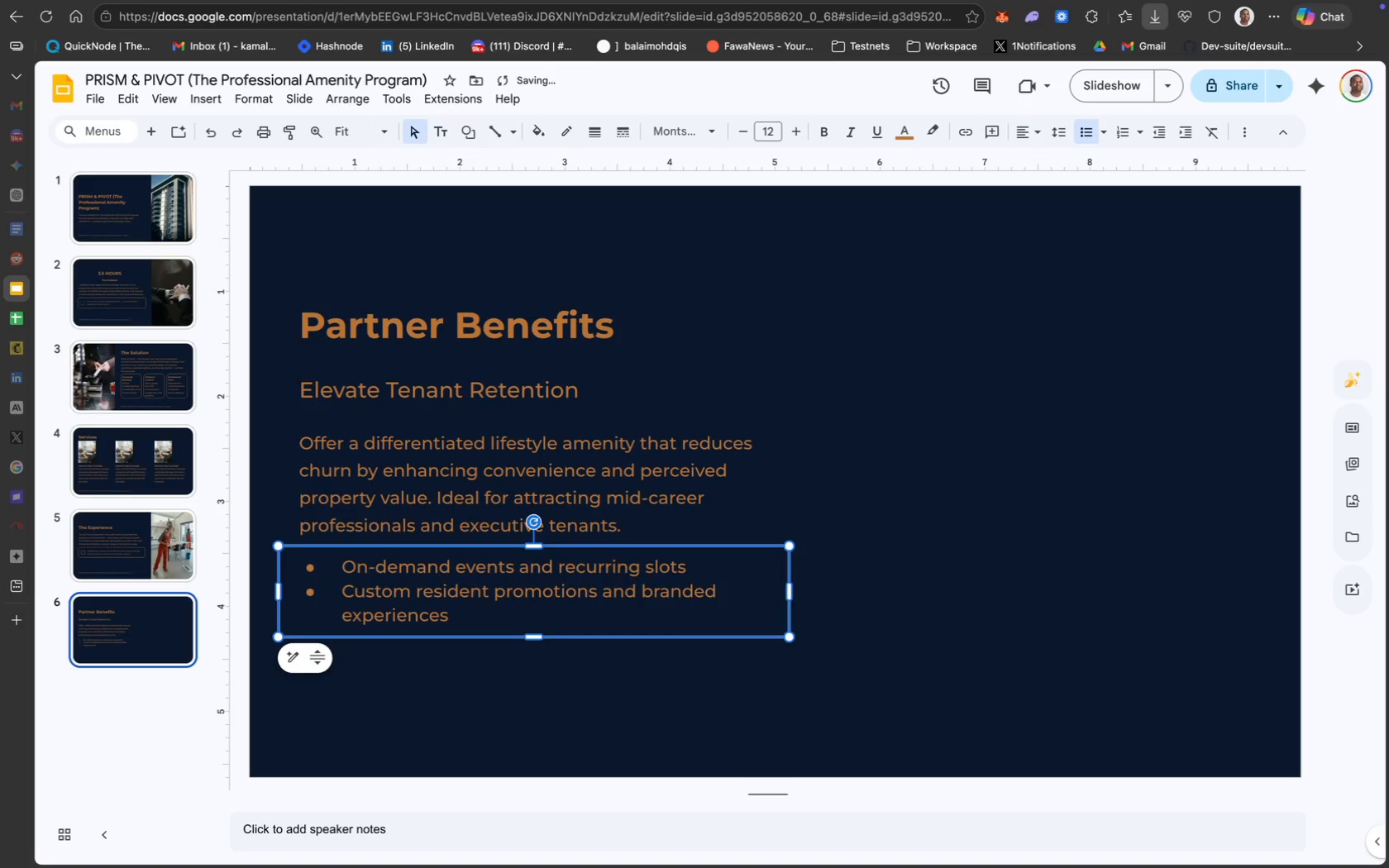 
key(ArrowLeft)
 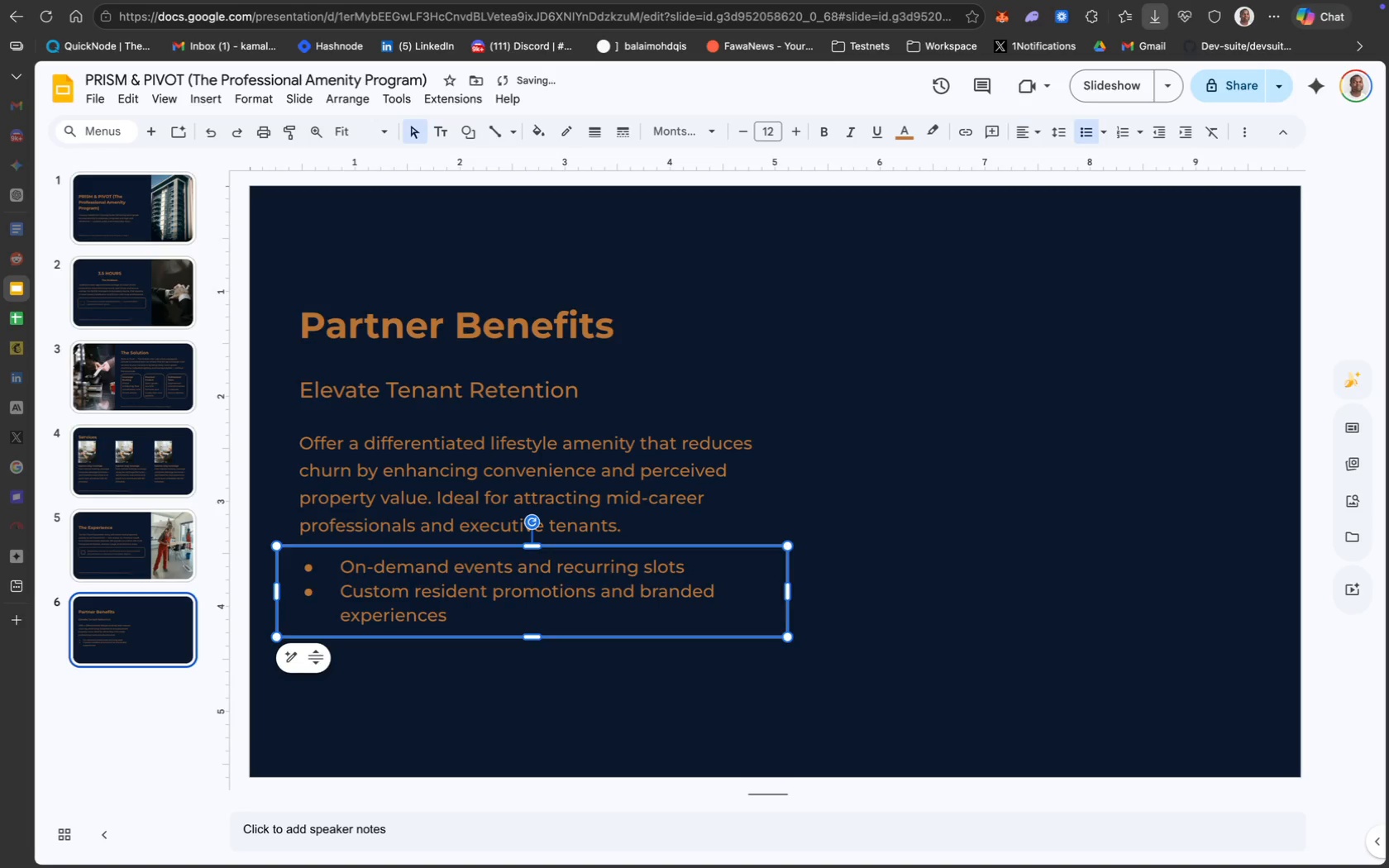 
key(ArrowLeft)
 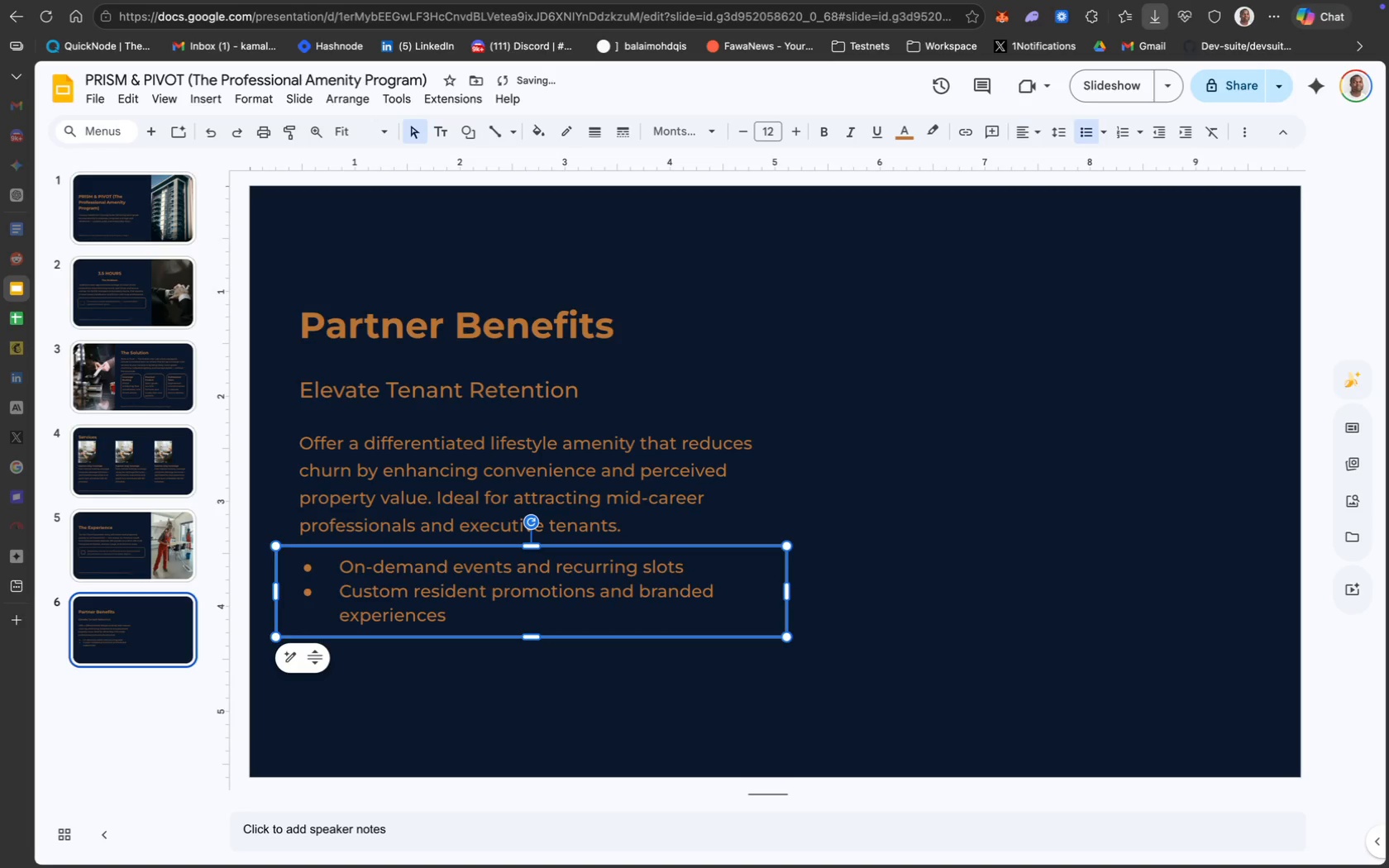 
key(ArrowLeft)
 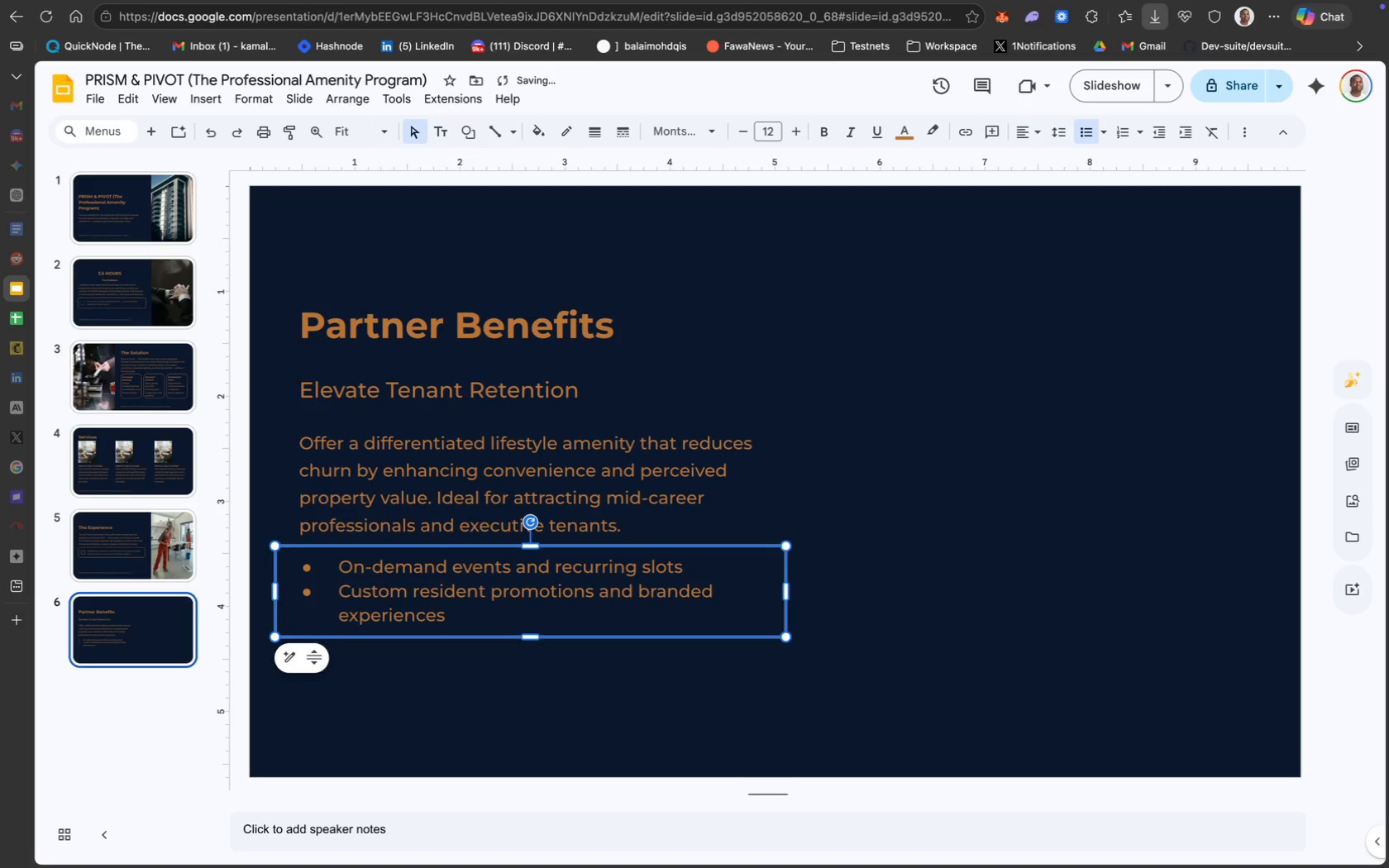 
key(ArrowLeft)
 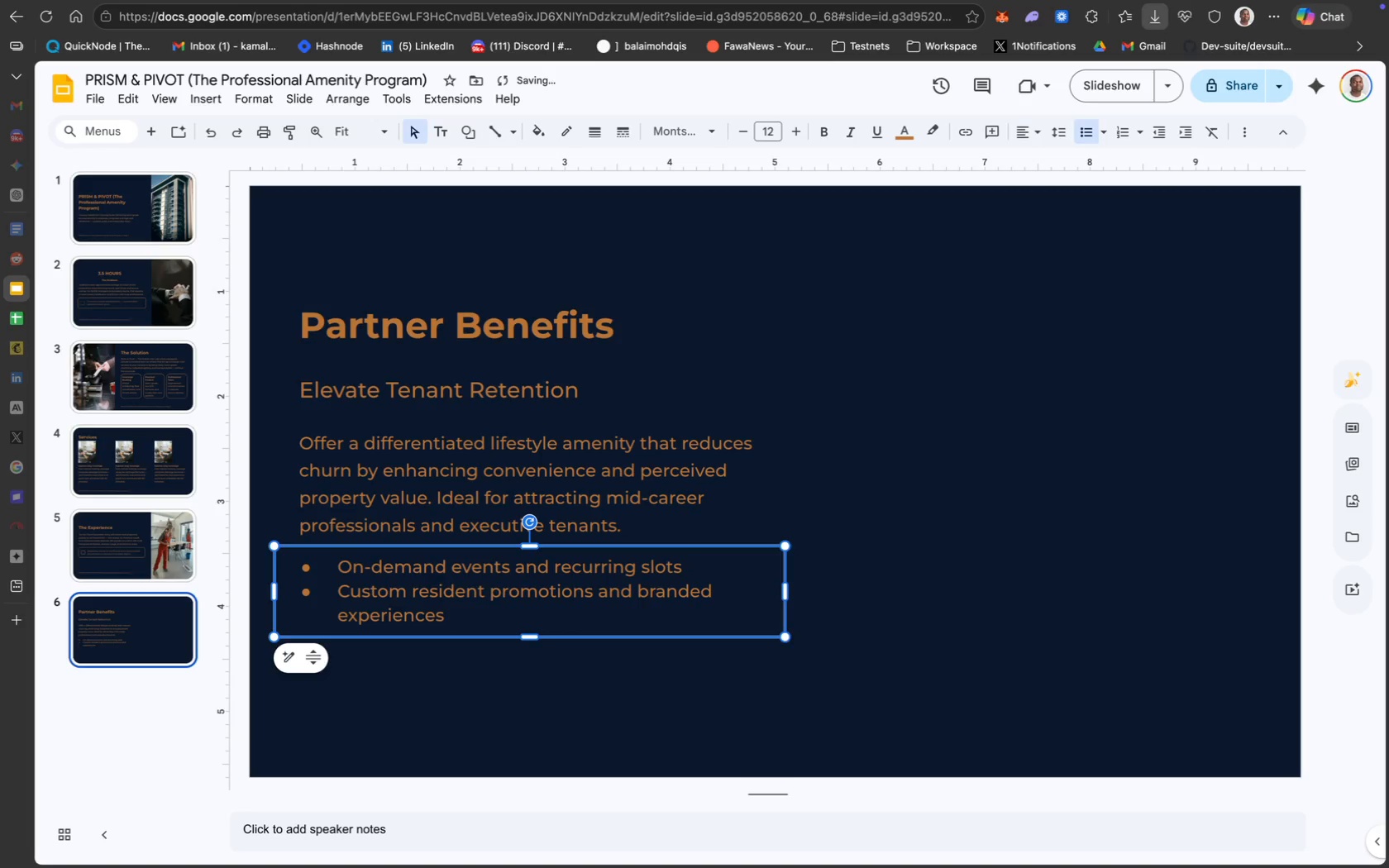 
key(ArrowLeft)
 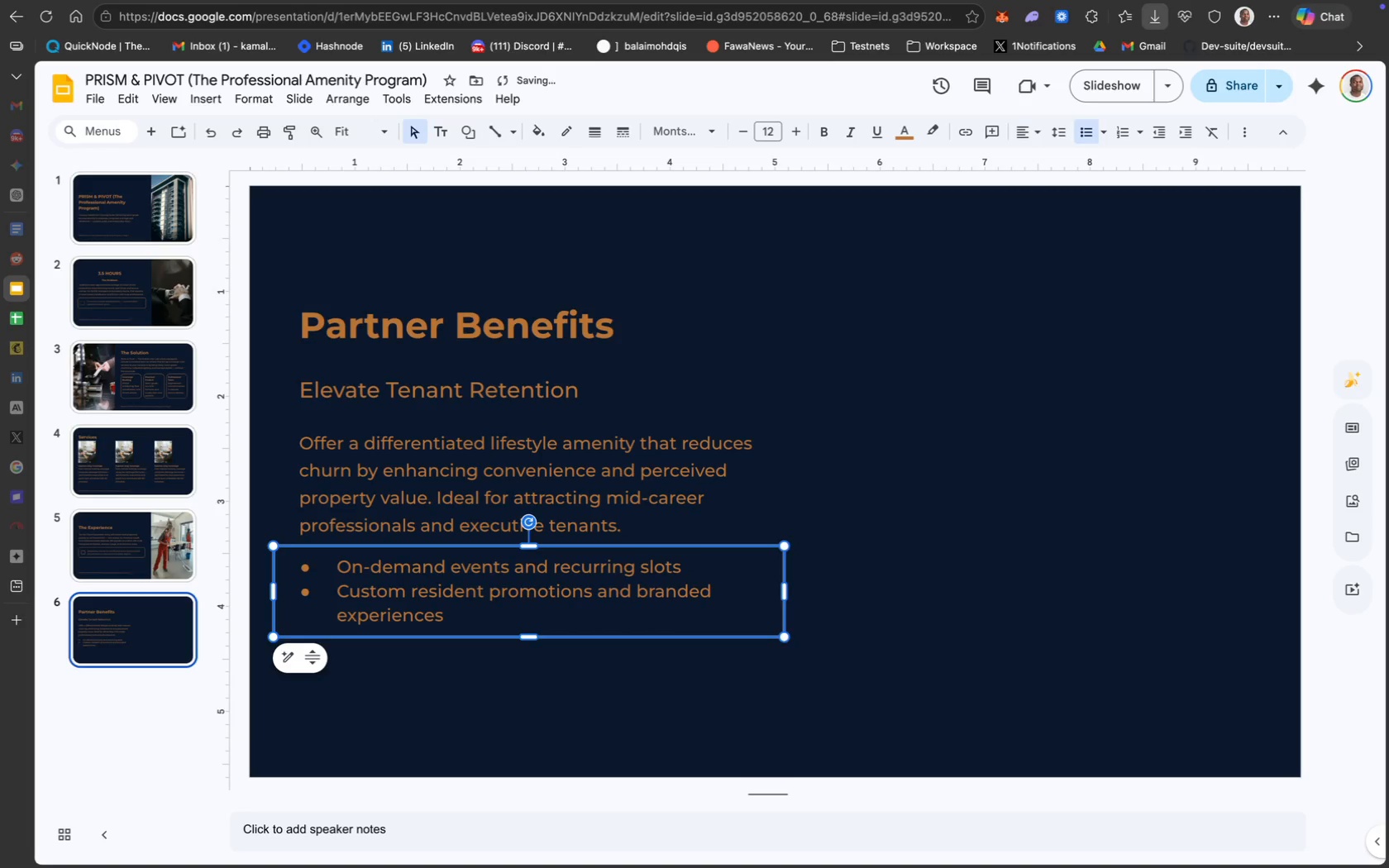 
key(ArrowLeft)
 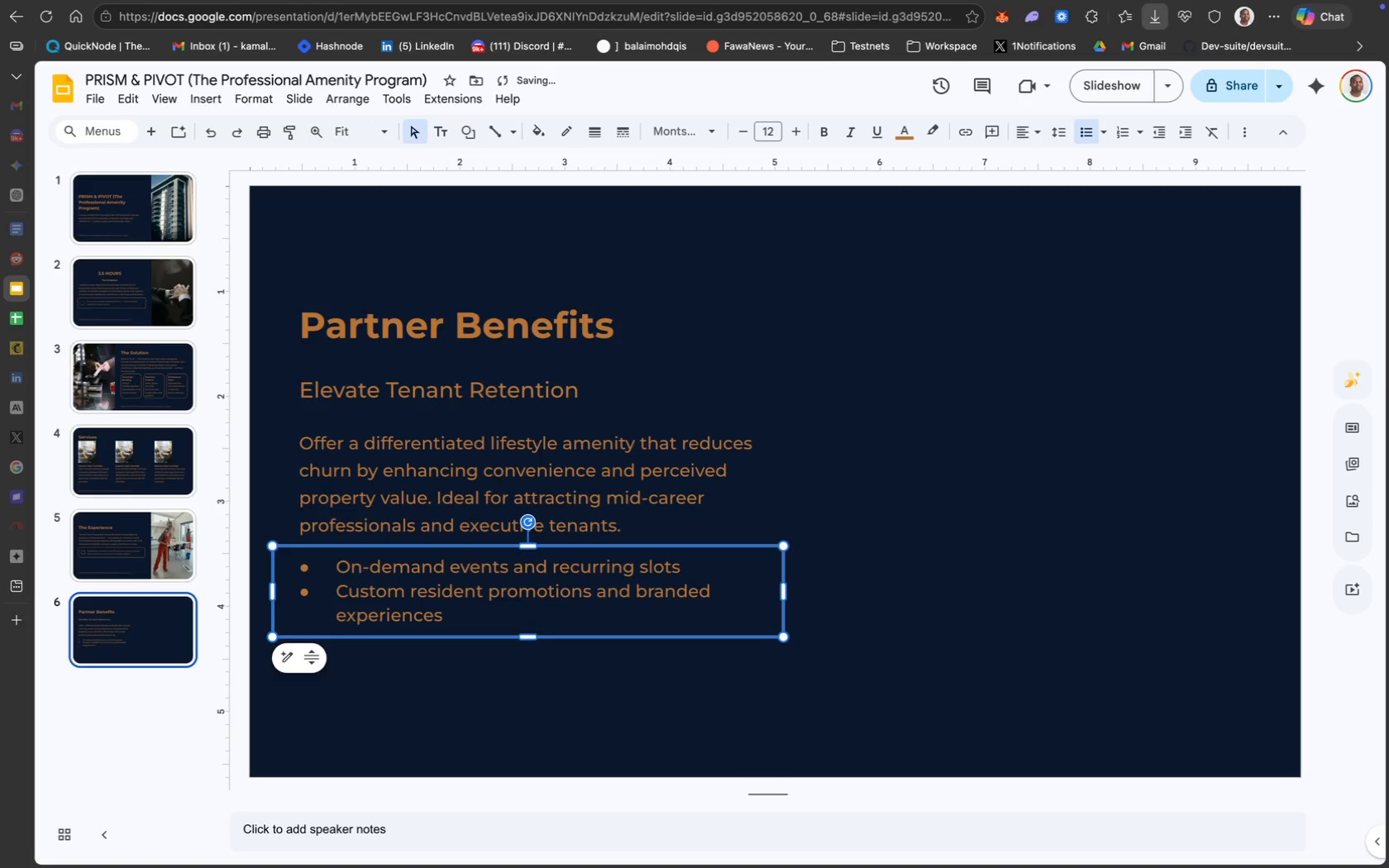 
key(ArrowLeft)
 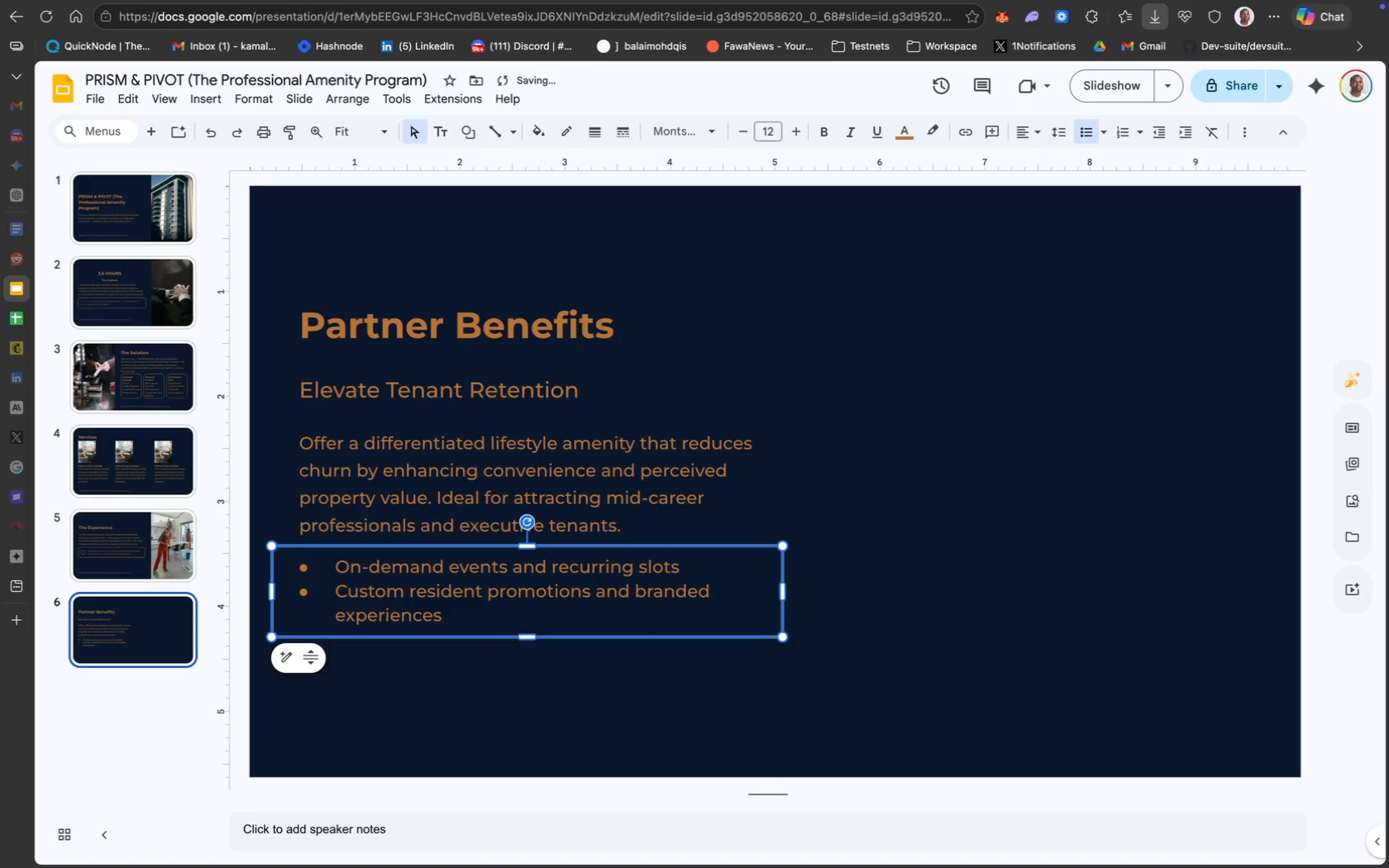 
key(ArrowLeft)
 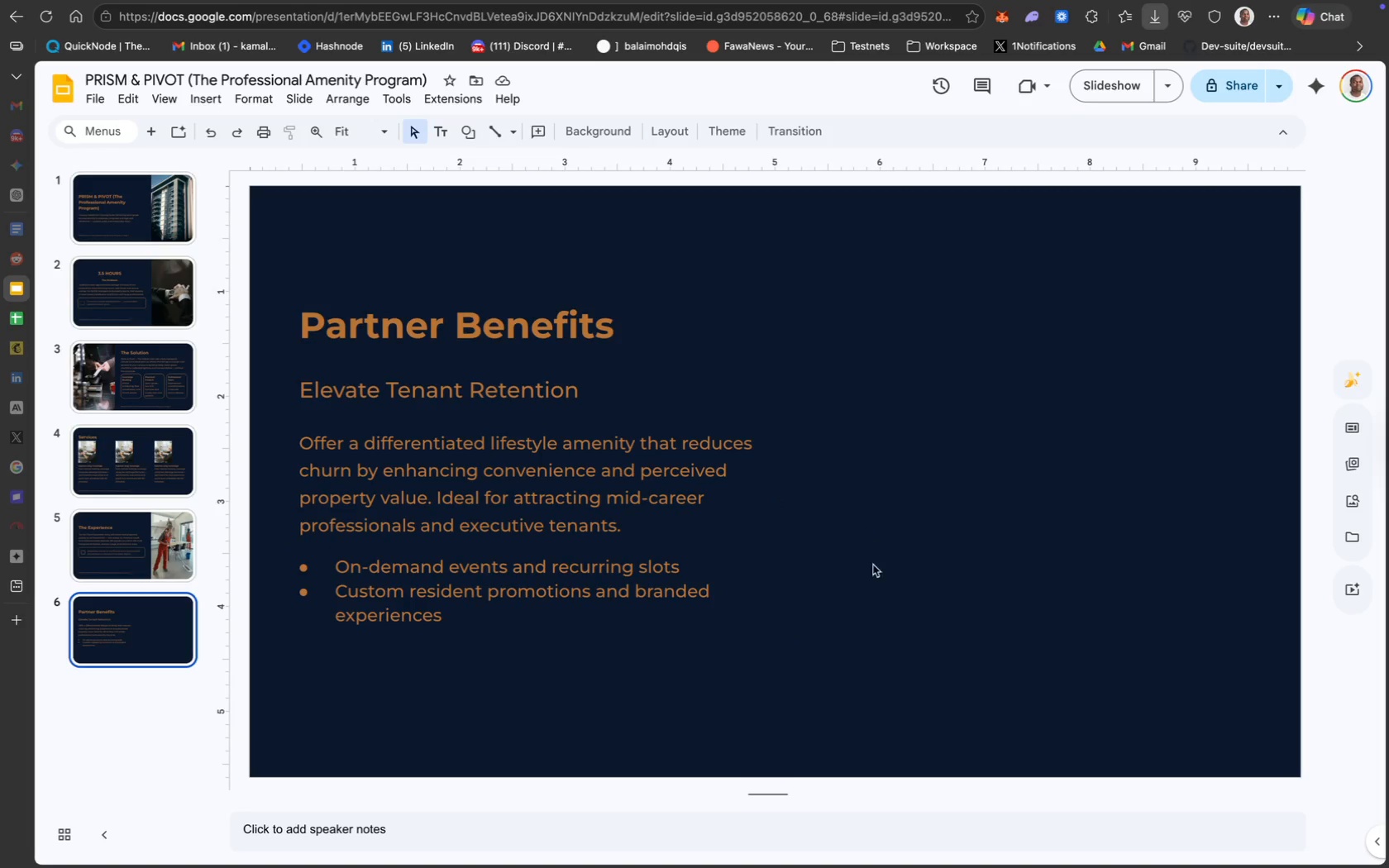 
wait(11.94)
 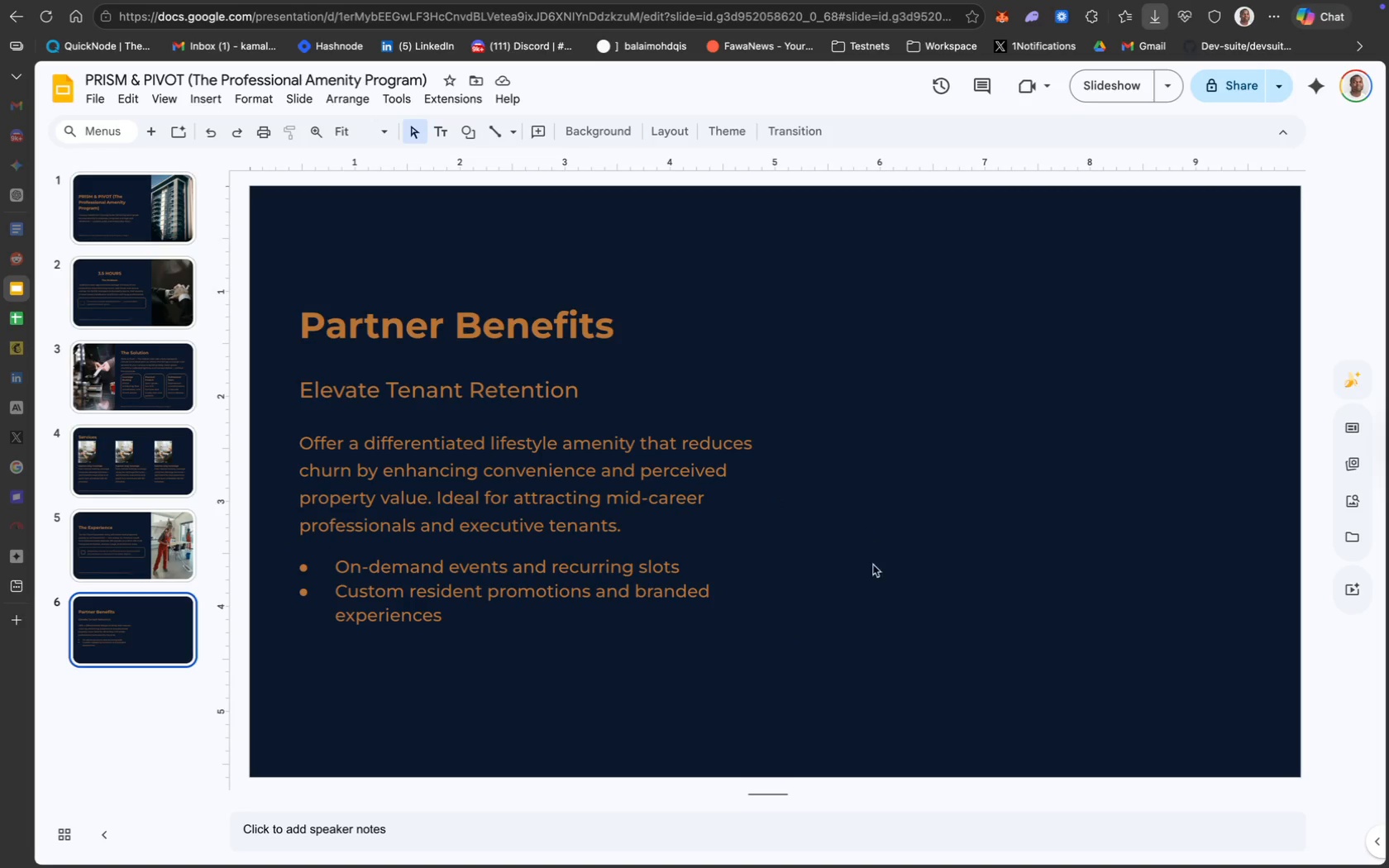 
left_click_drag(start_coordinate=[765, 661], to_coordinate=[322, 374])
 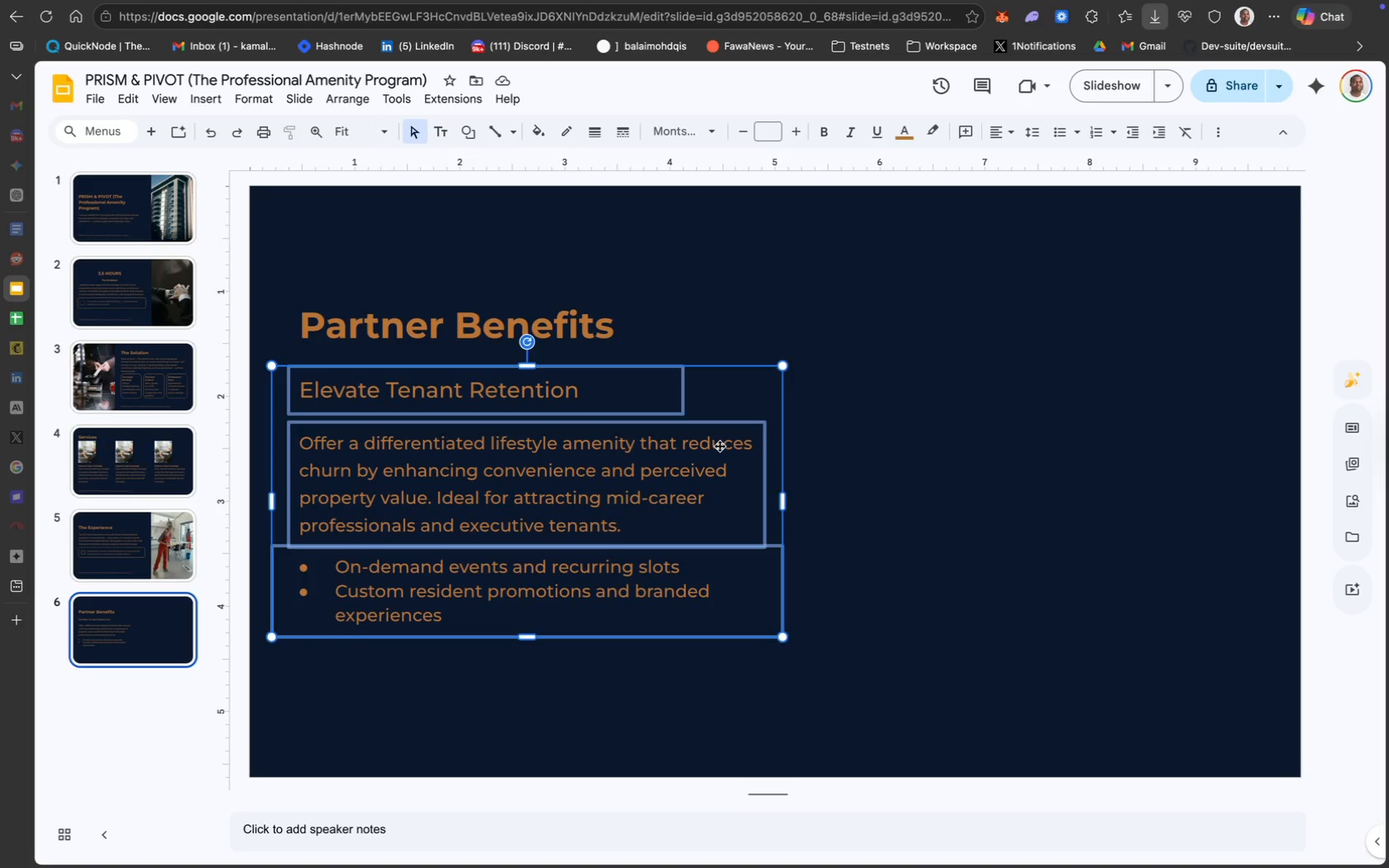 
left_click([979, 449])
 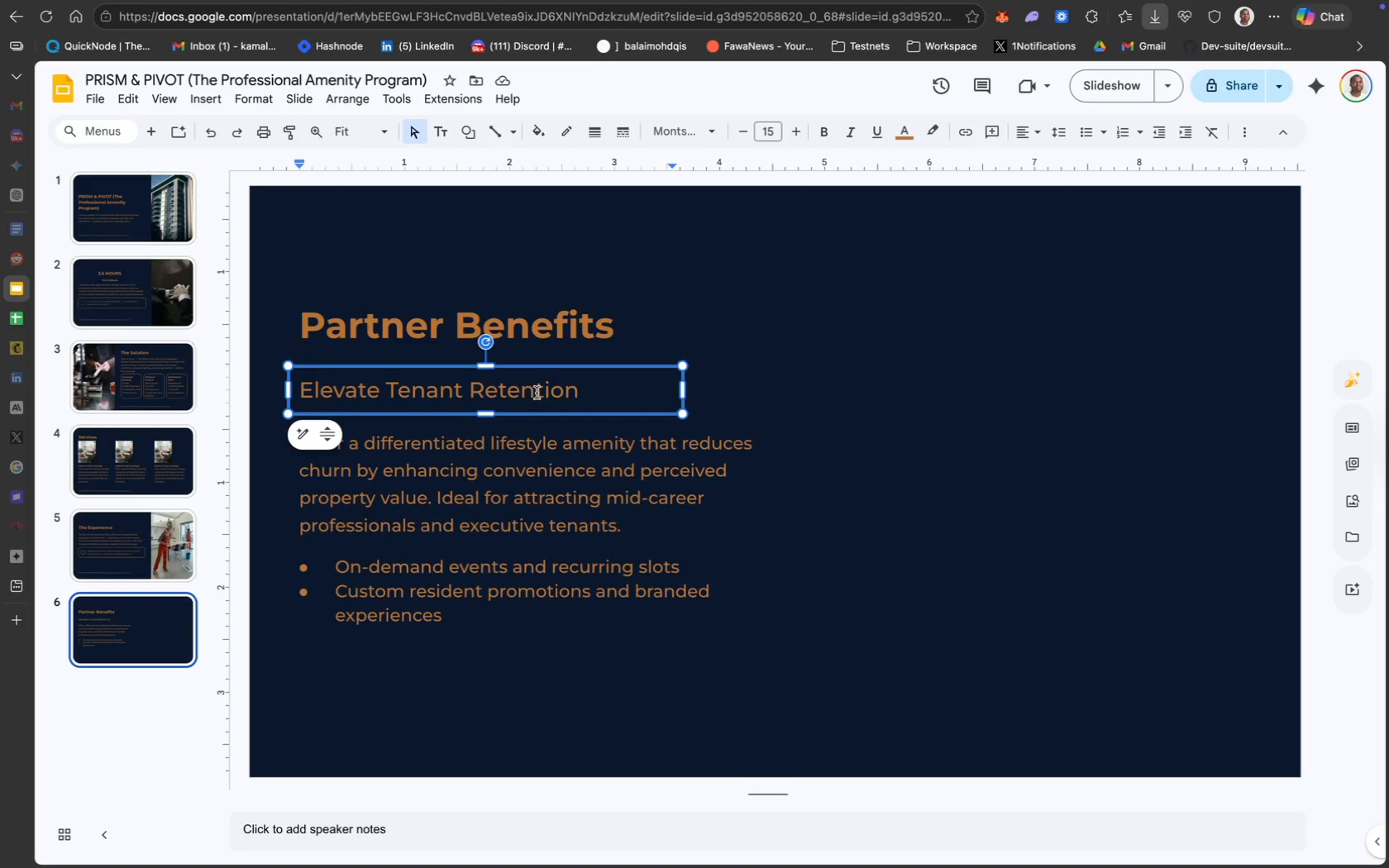 
key(Meta+CommandLeft)
 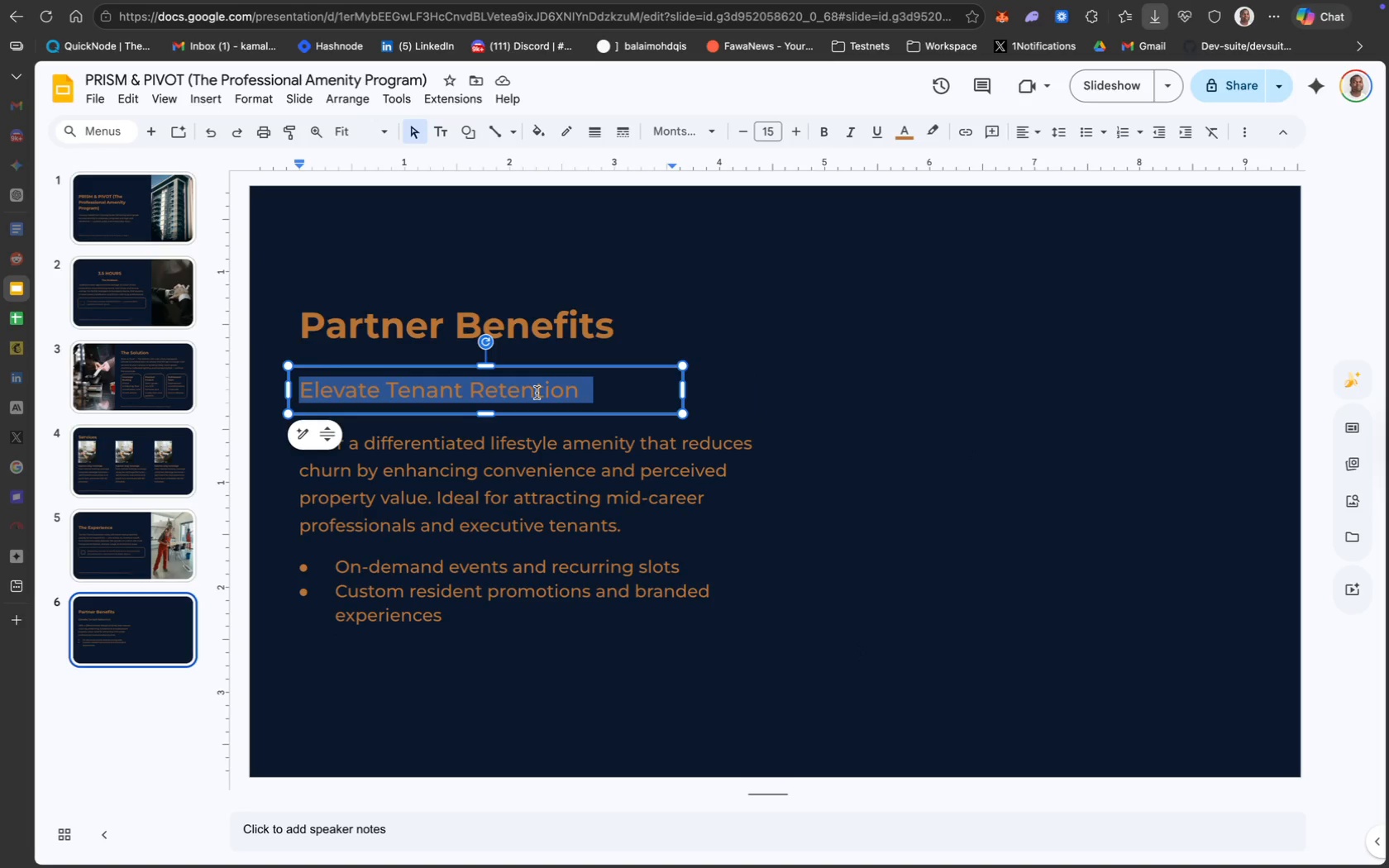 
key(Meta+A)
 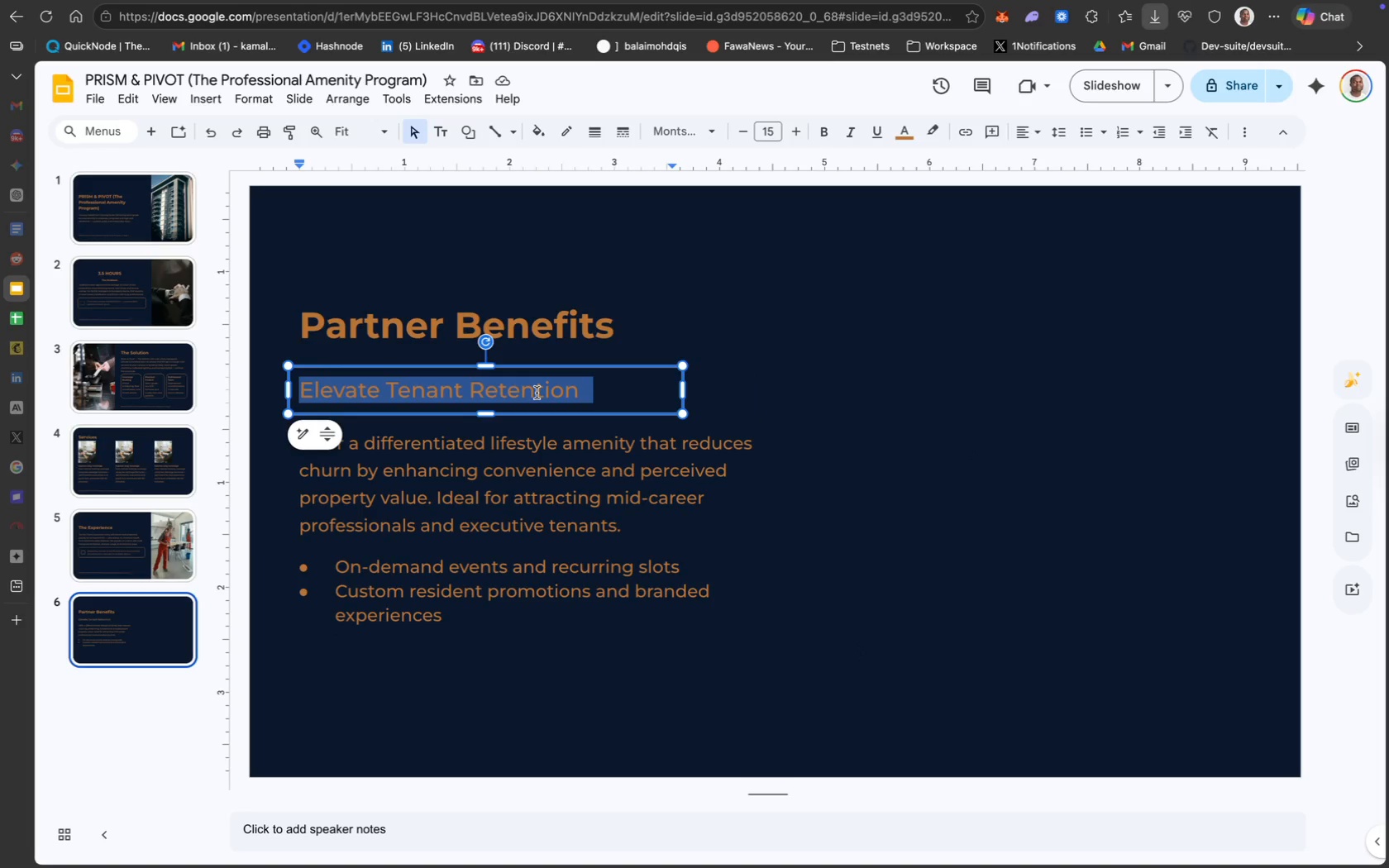 
key(Meta+B)
 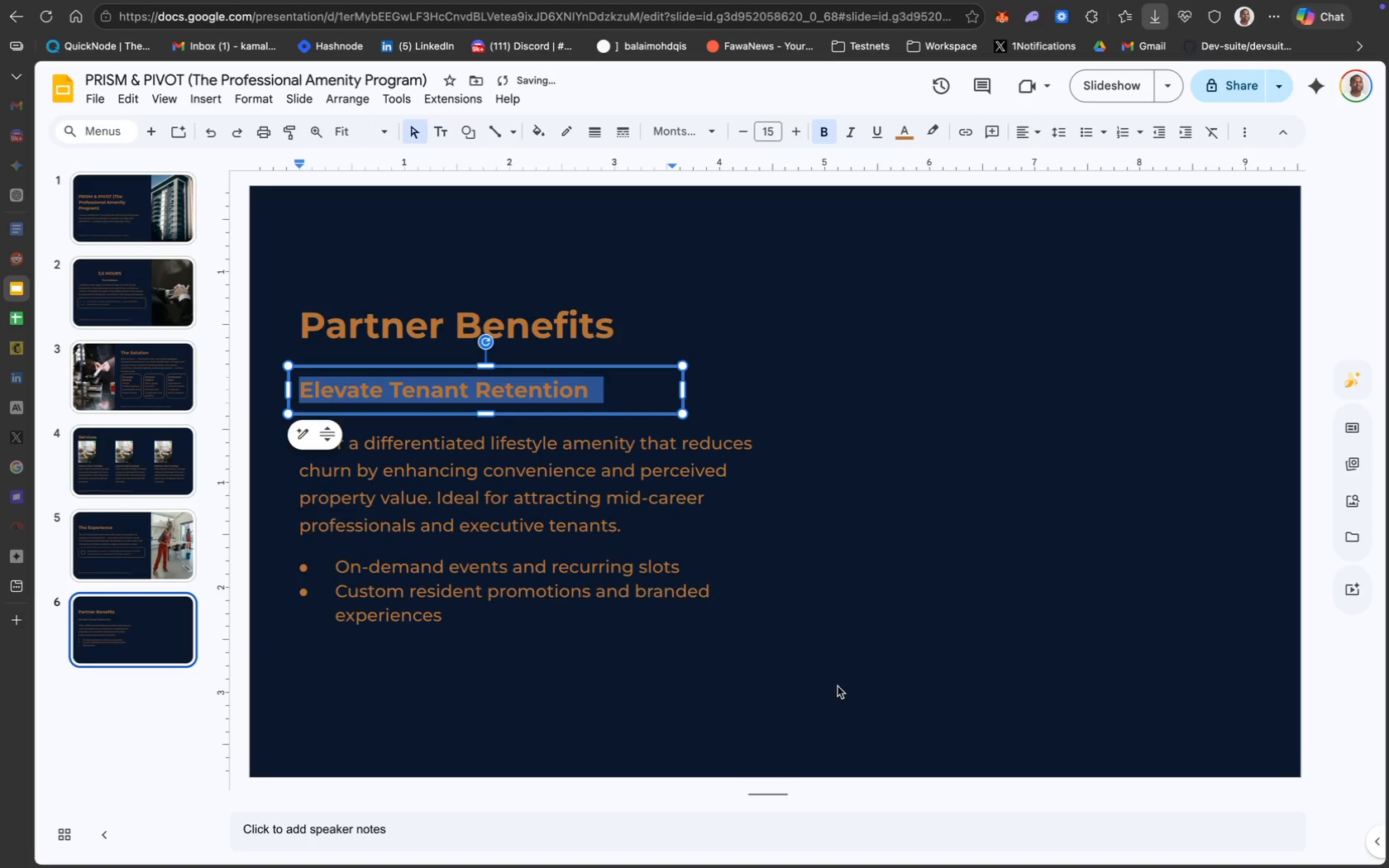 
left_click([838, 689])
 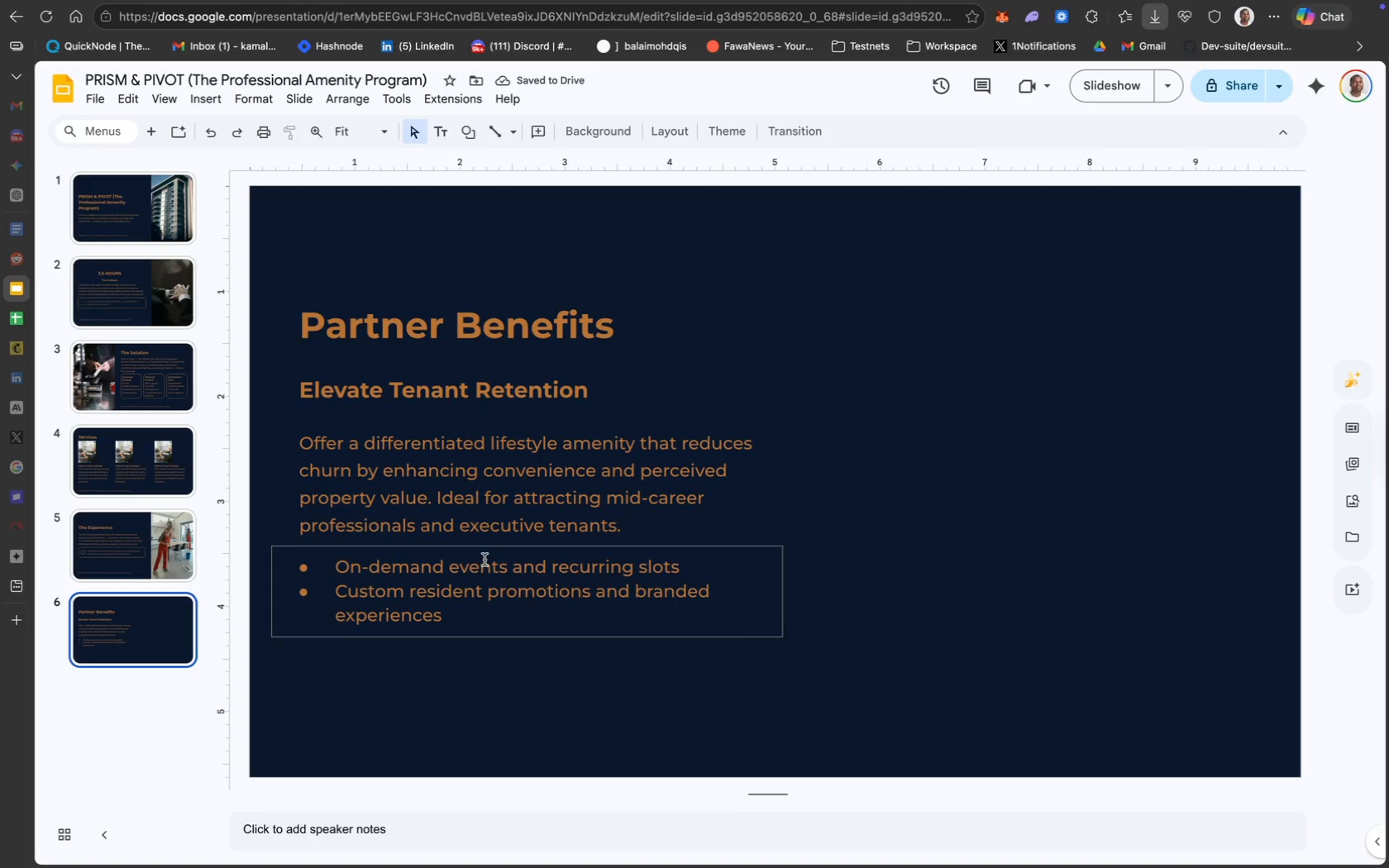 
key(ArrowUp)
 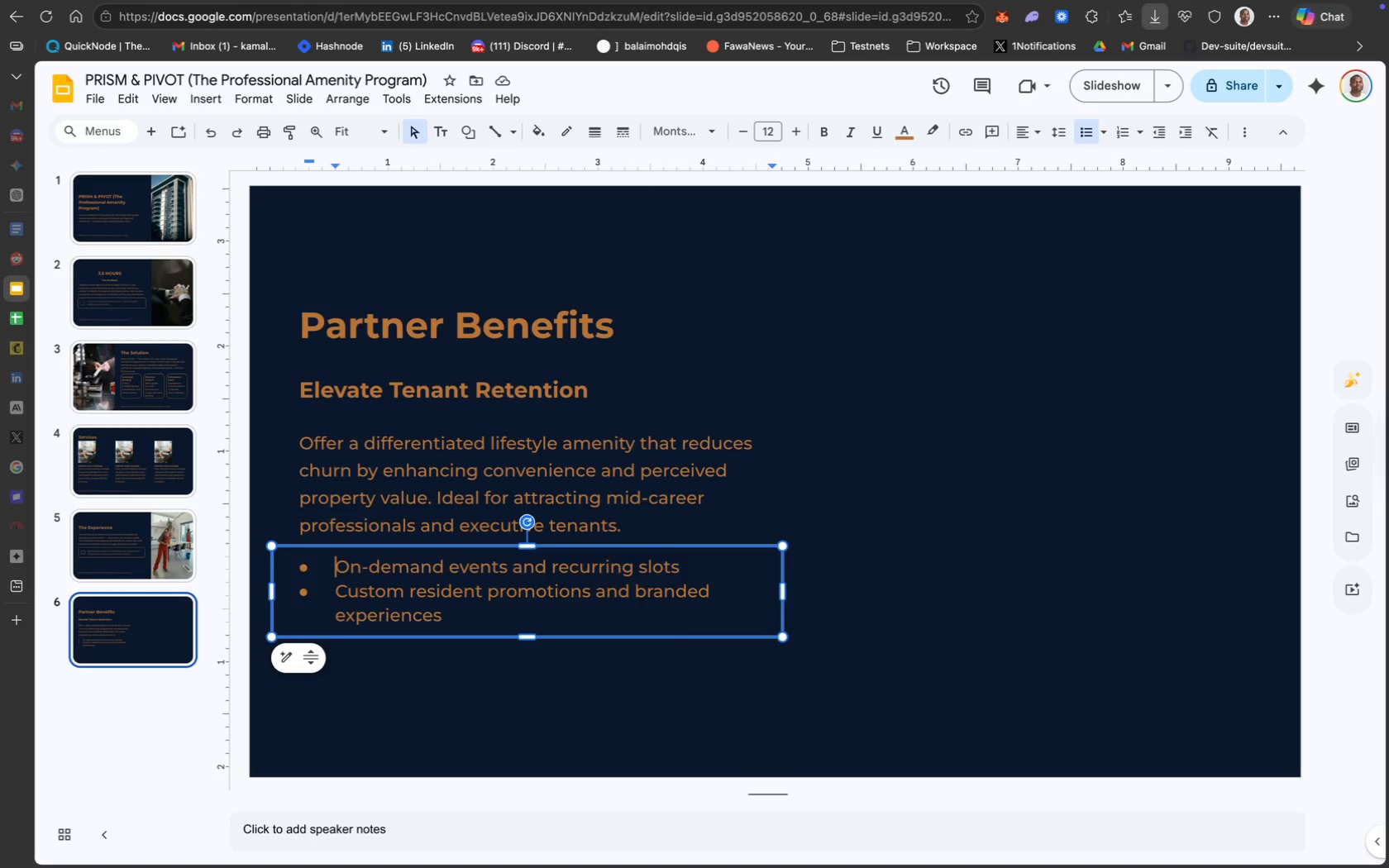 
key(ArrowUp)
 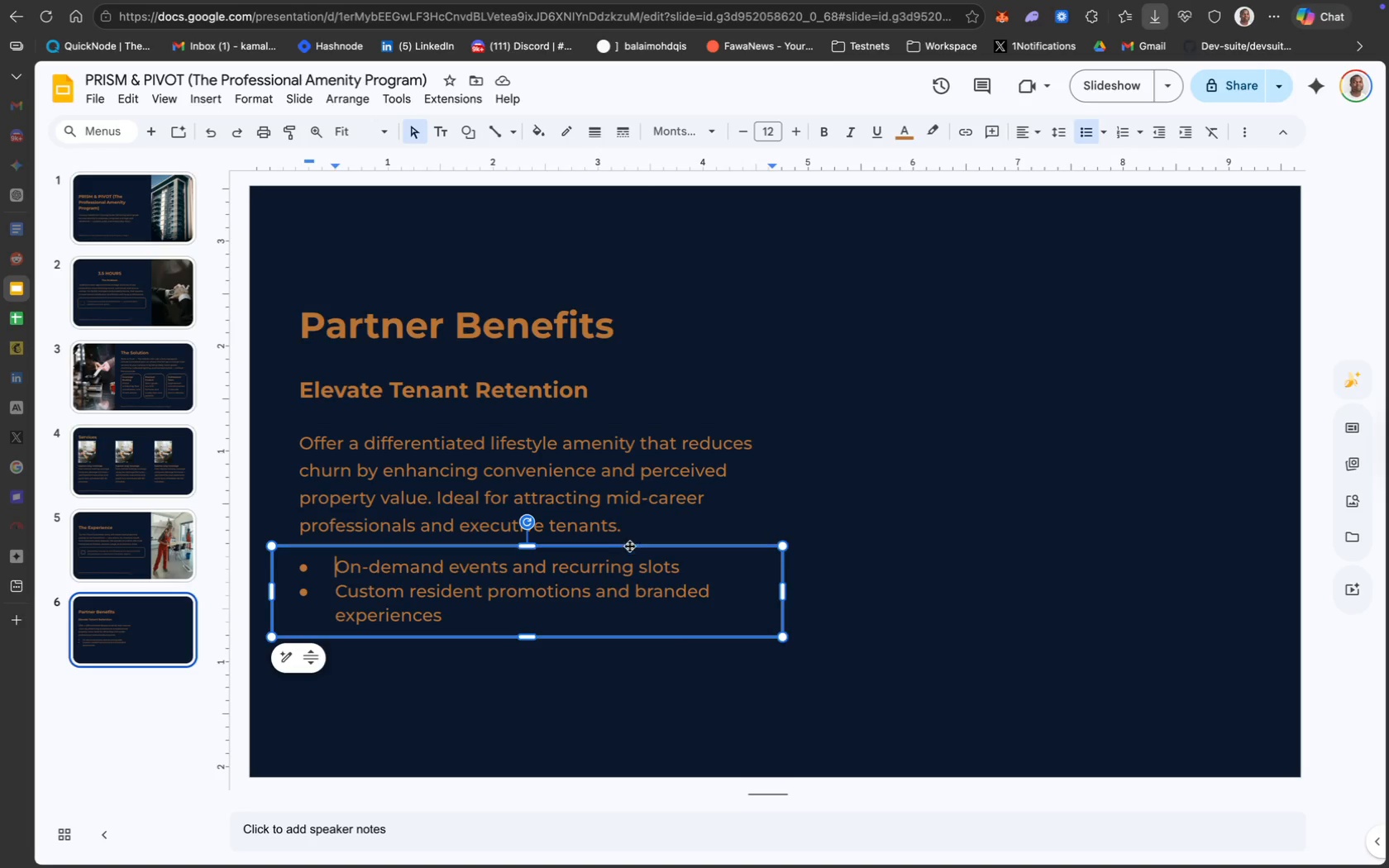 
left_click([647, 555])
 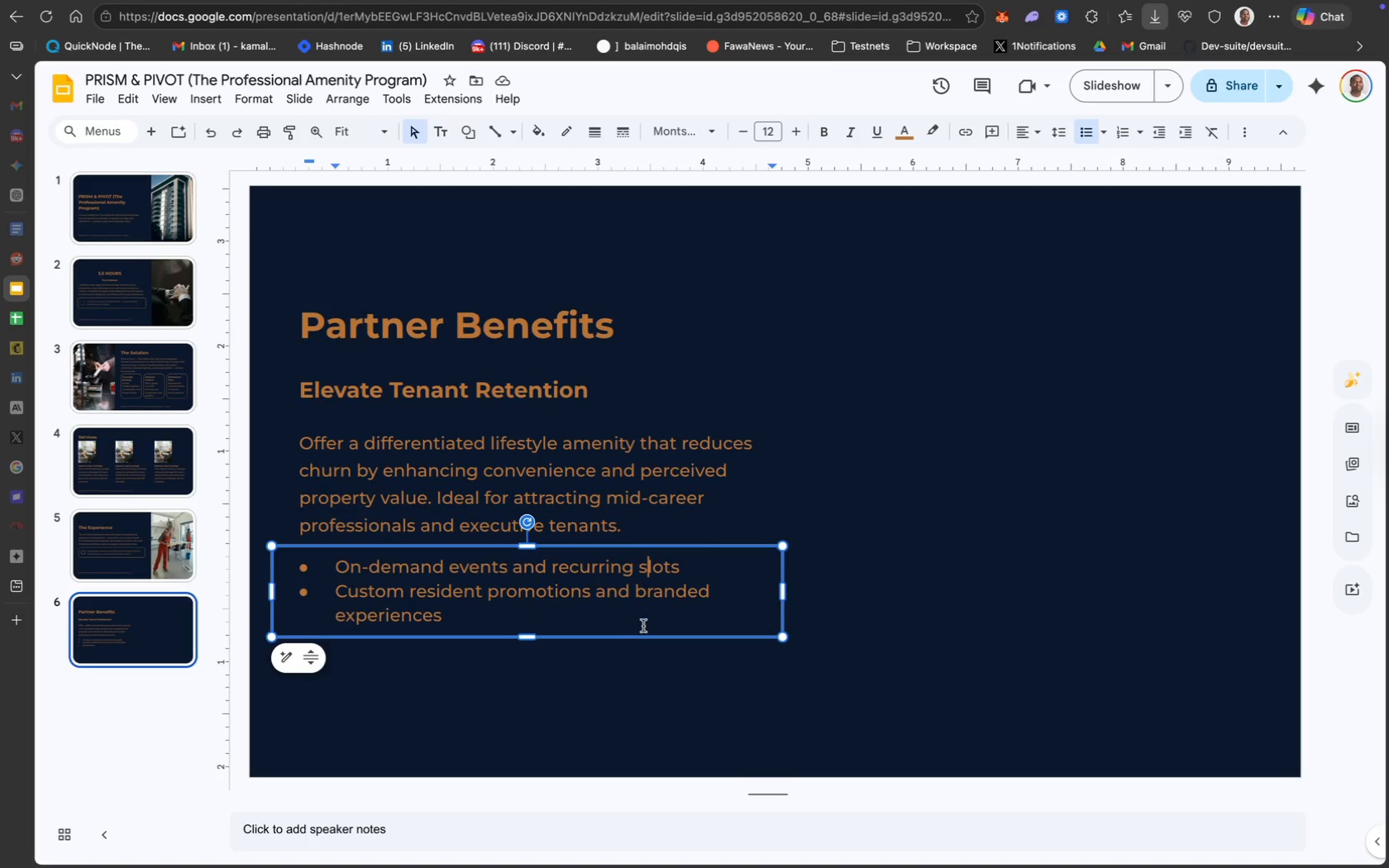 
left_click([644, 636])
 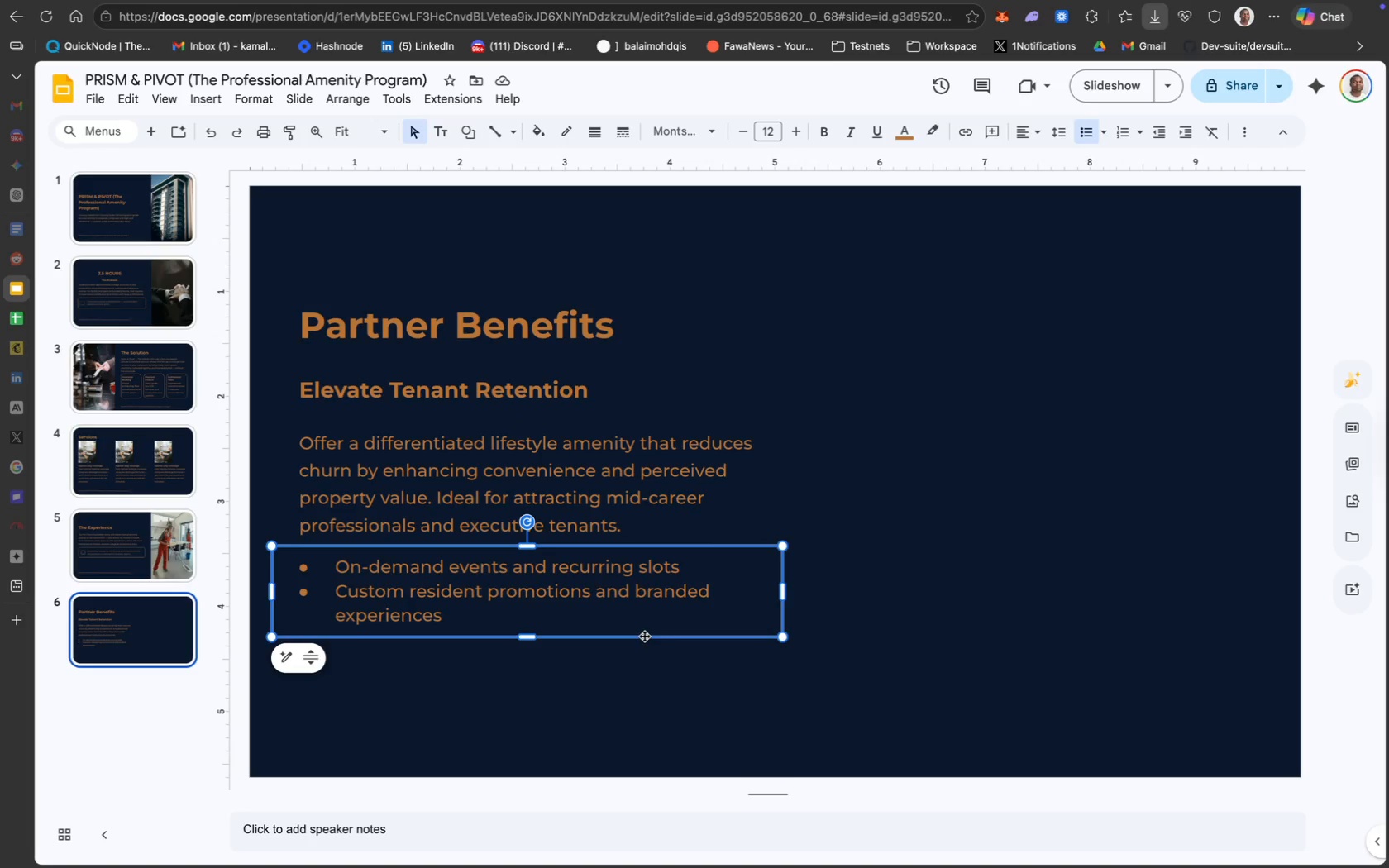 
key(ArrowUp)
 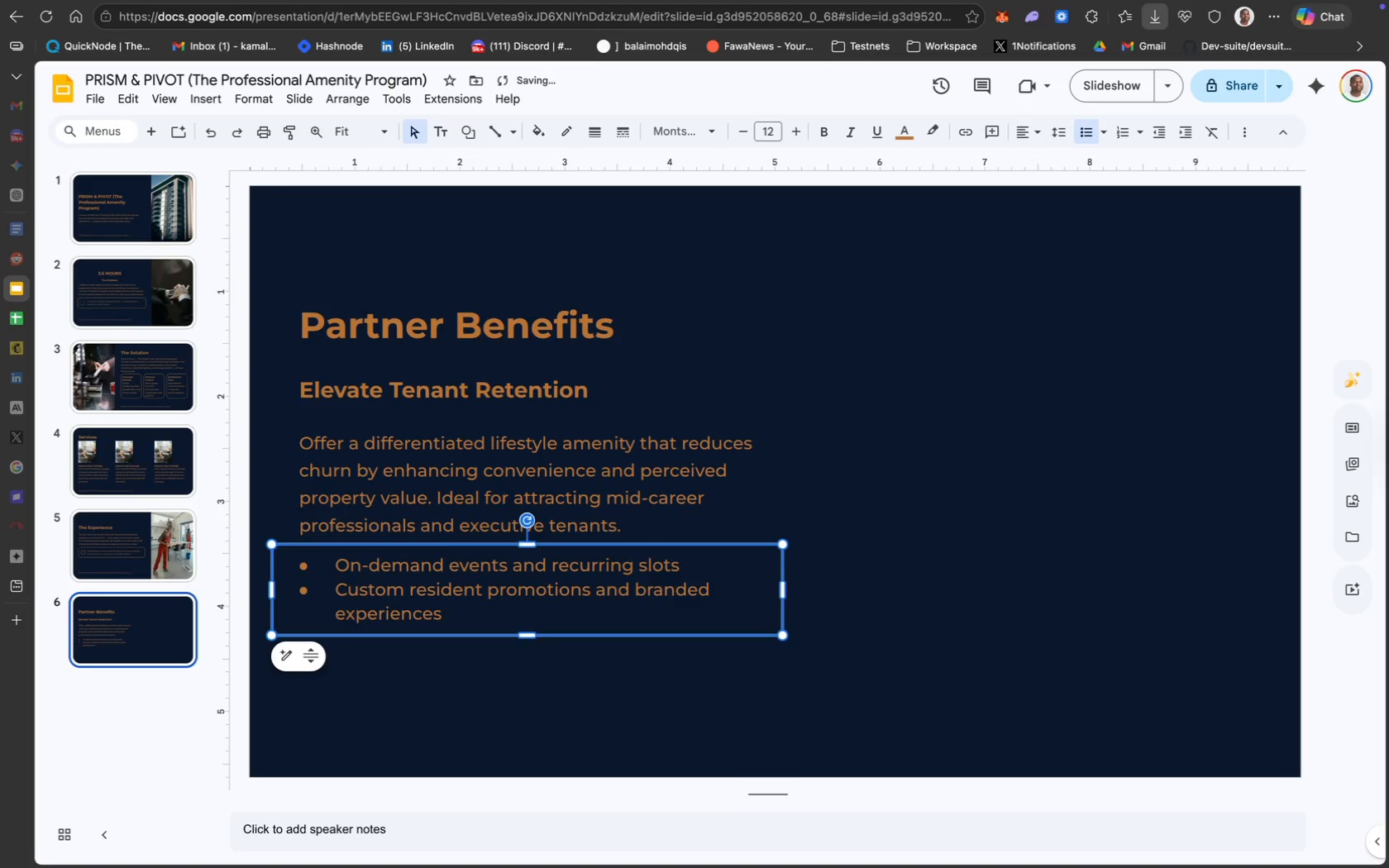 
key(ArrowUp)
 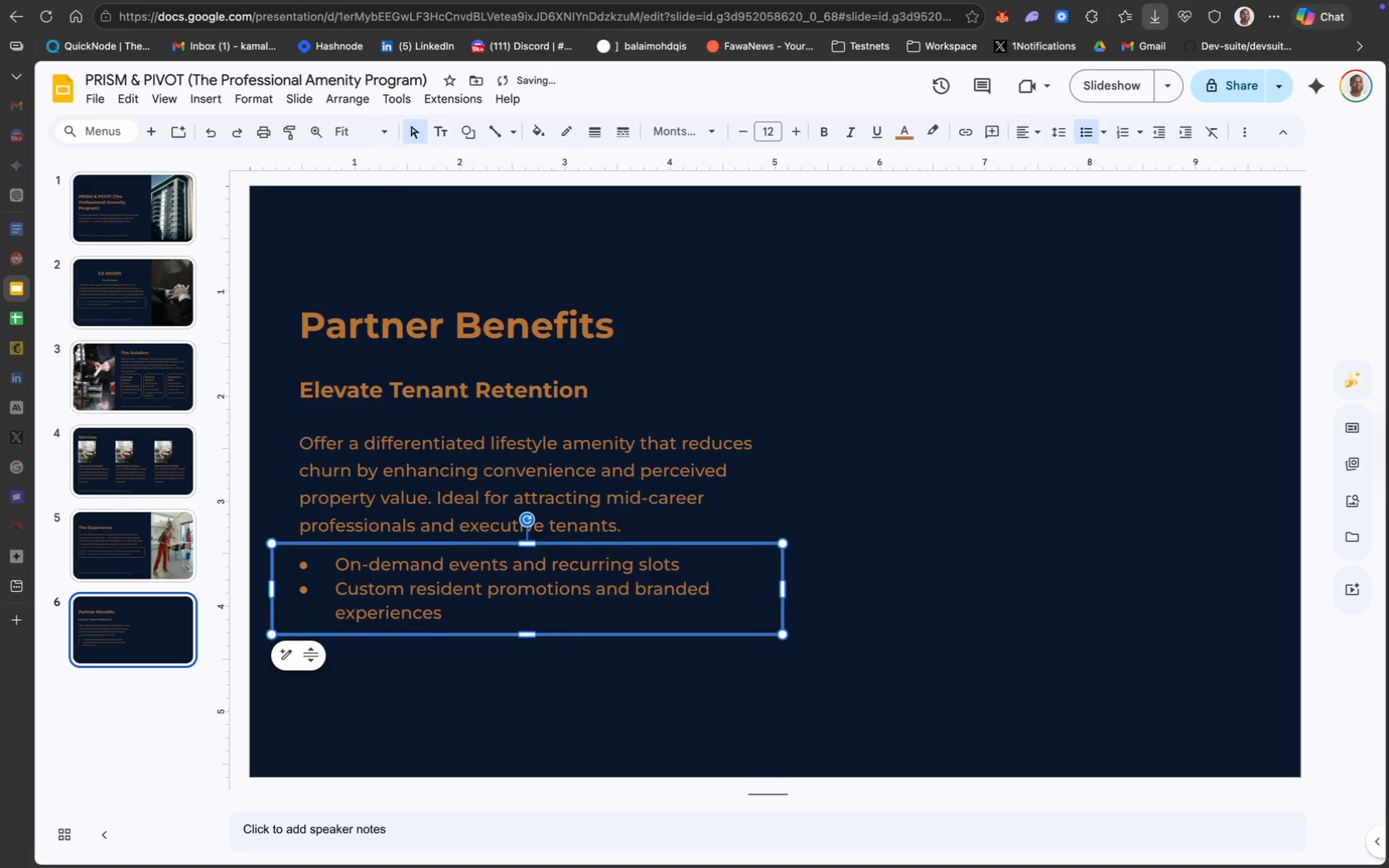 
key(ArrowUp)
 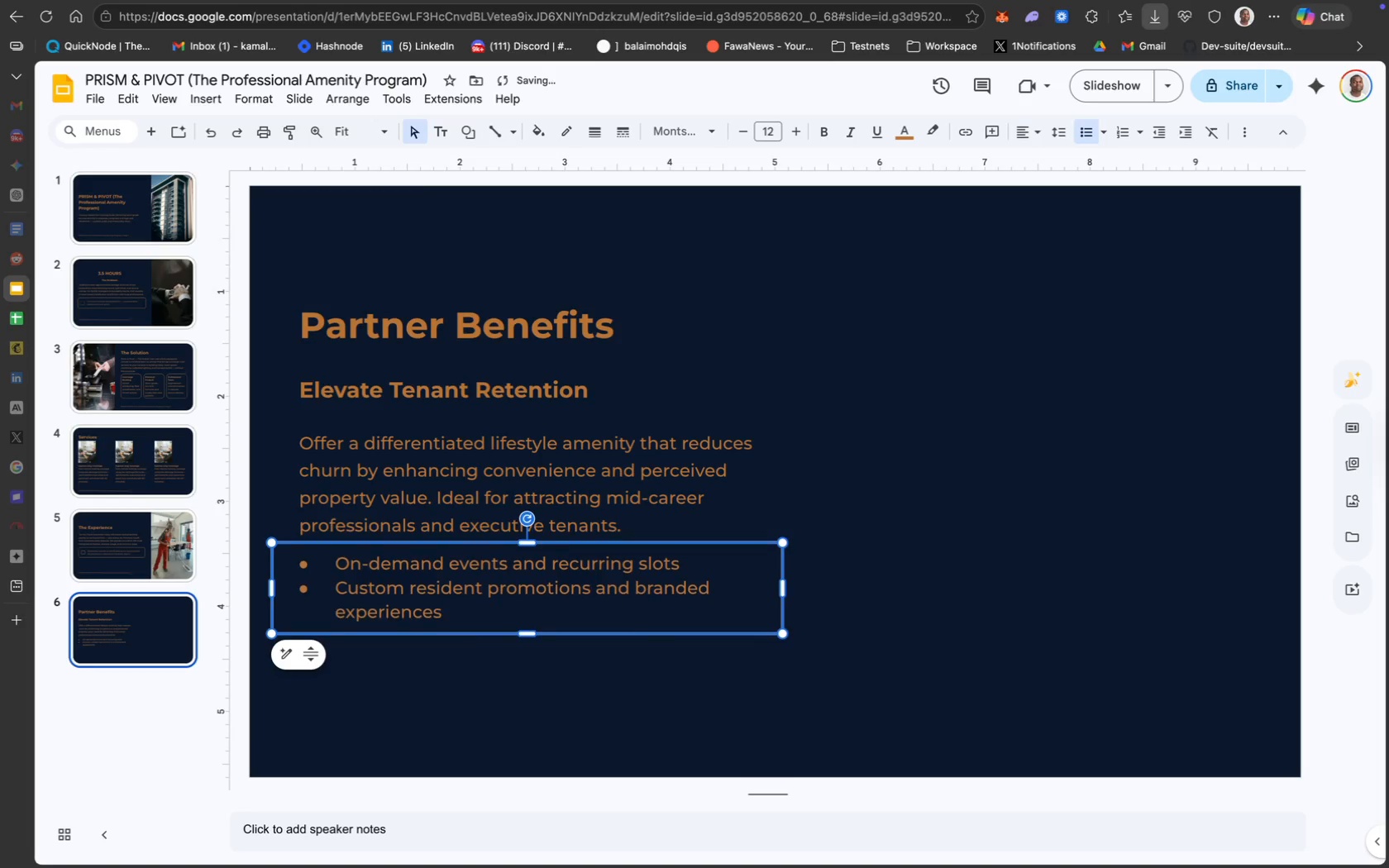 
key(ArrowUp)
 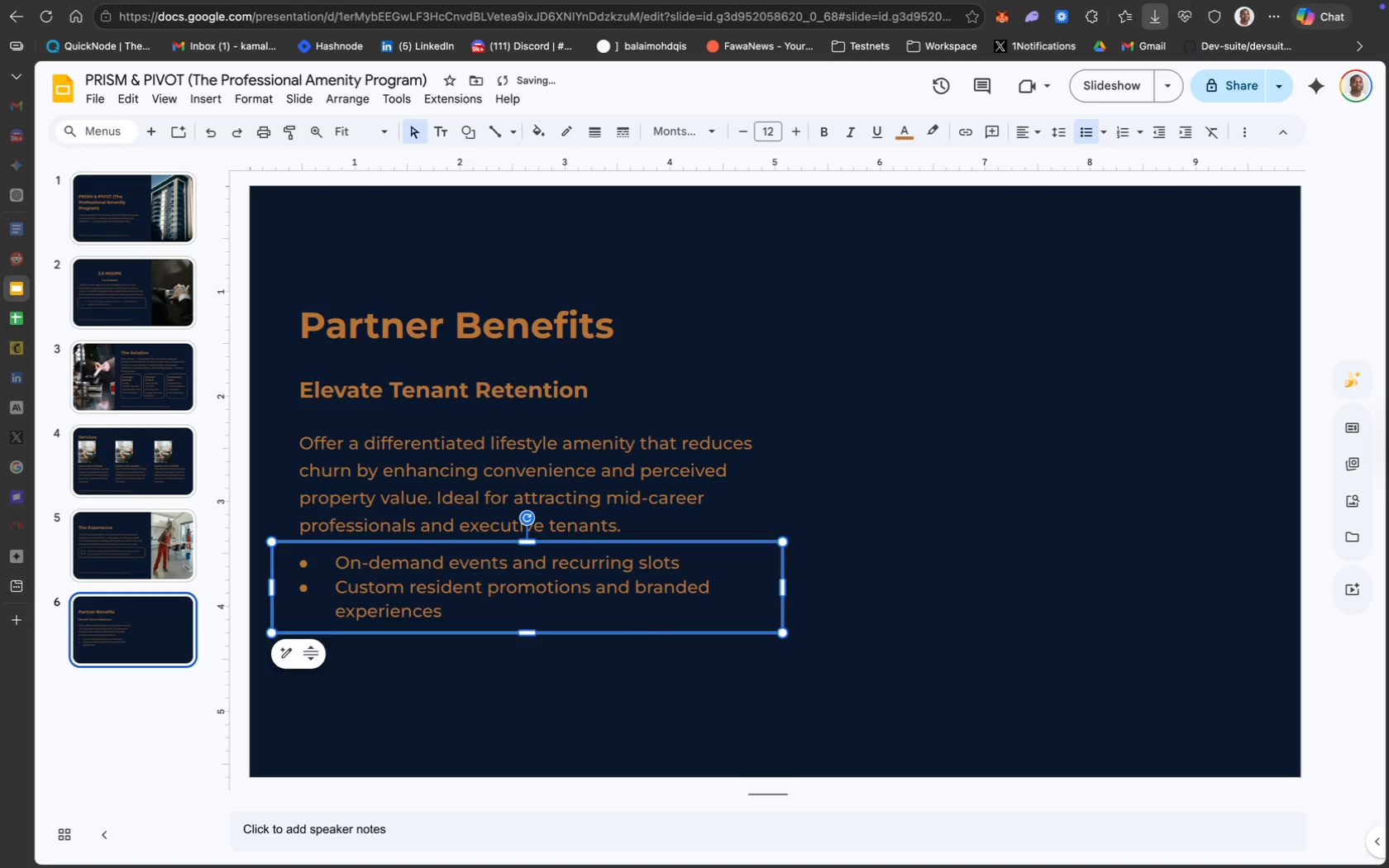 
key(ArrowUp)
 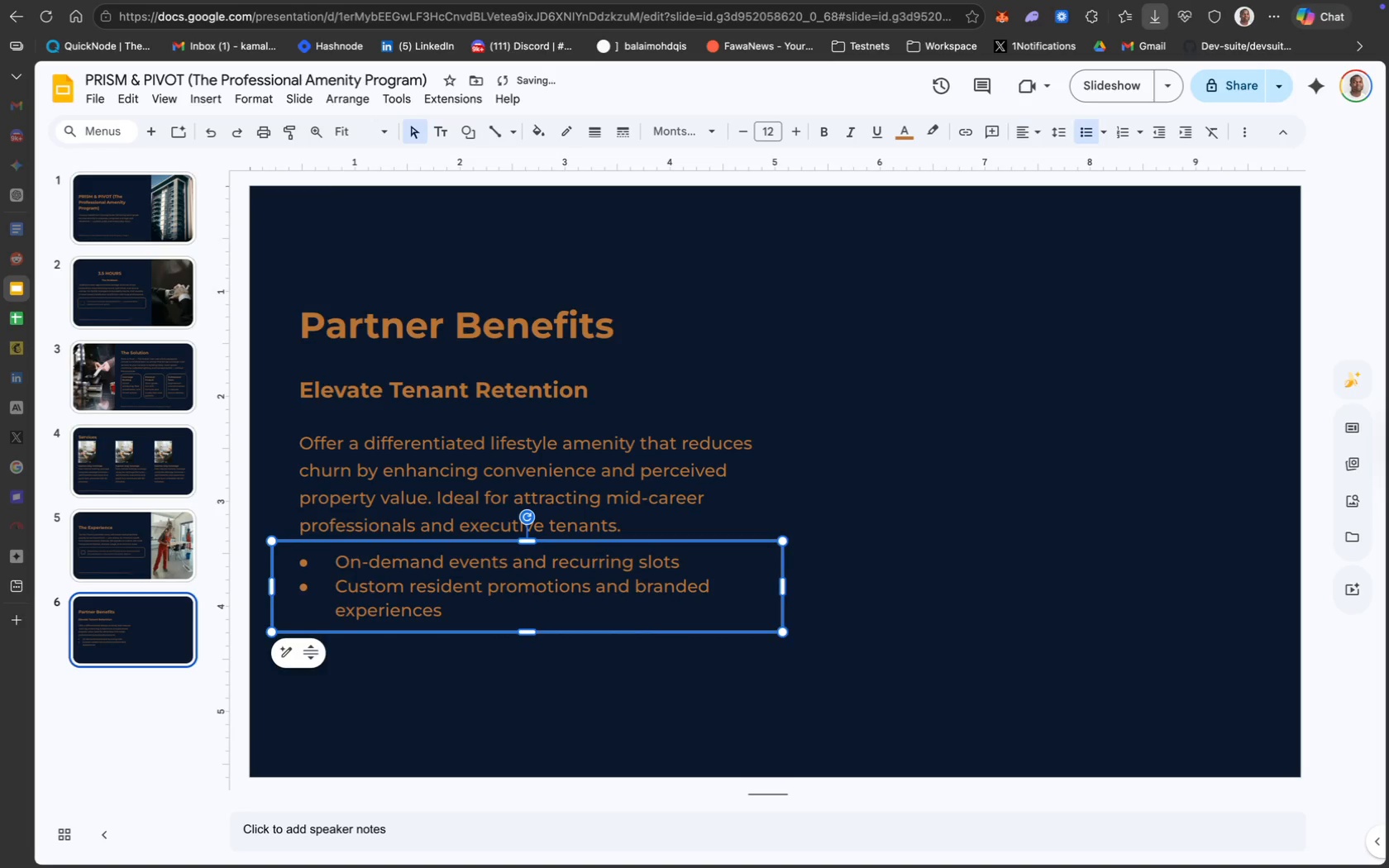 
key(ArrowUp)
 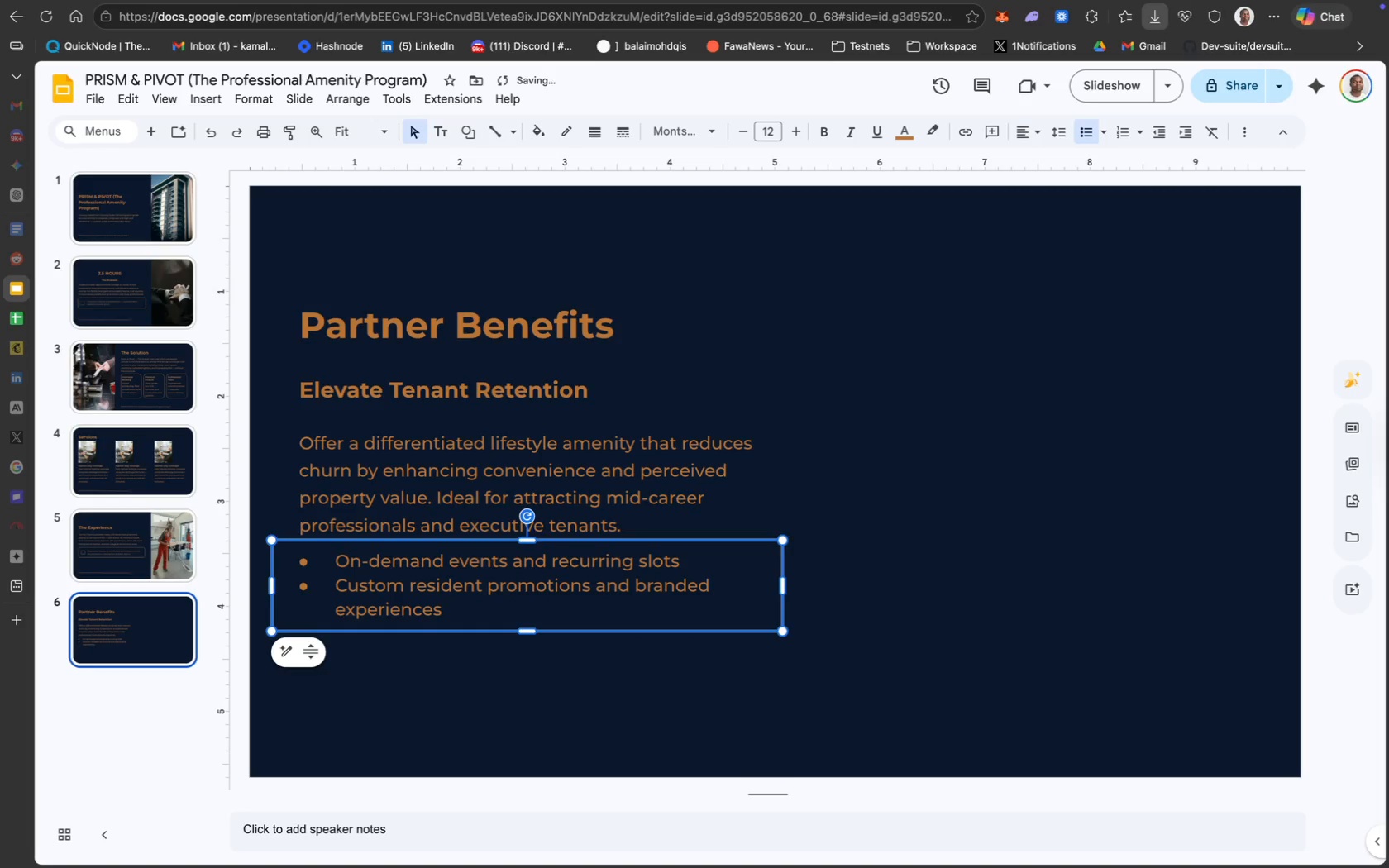 
key(ArrowUp)
 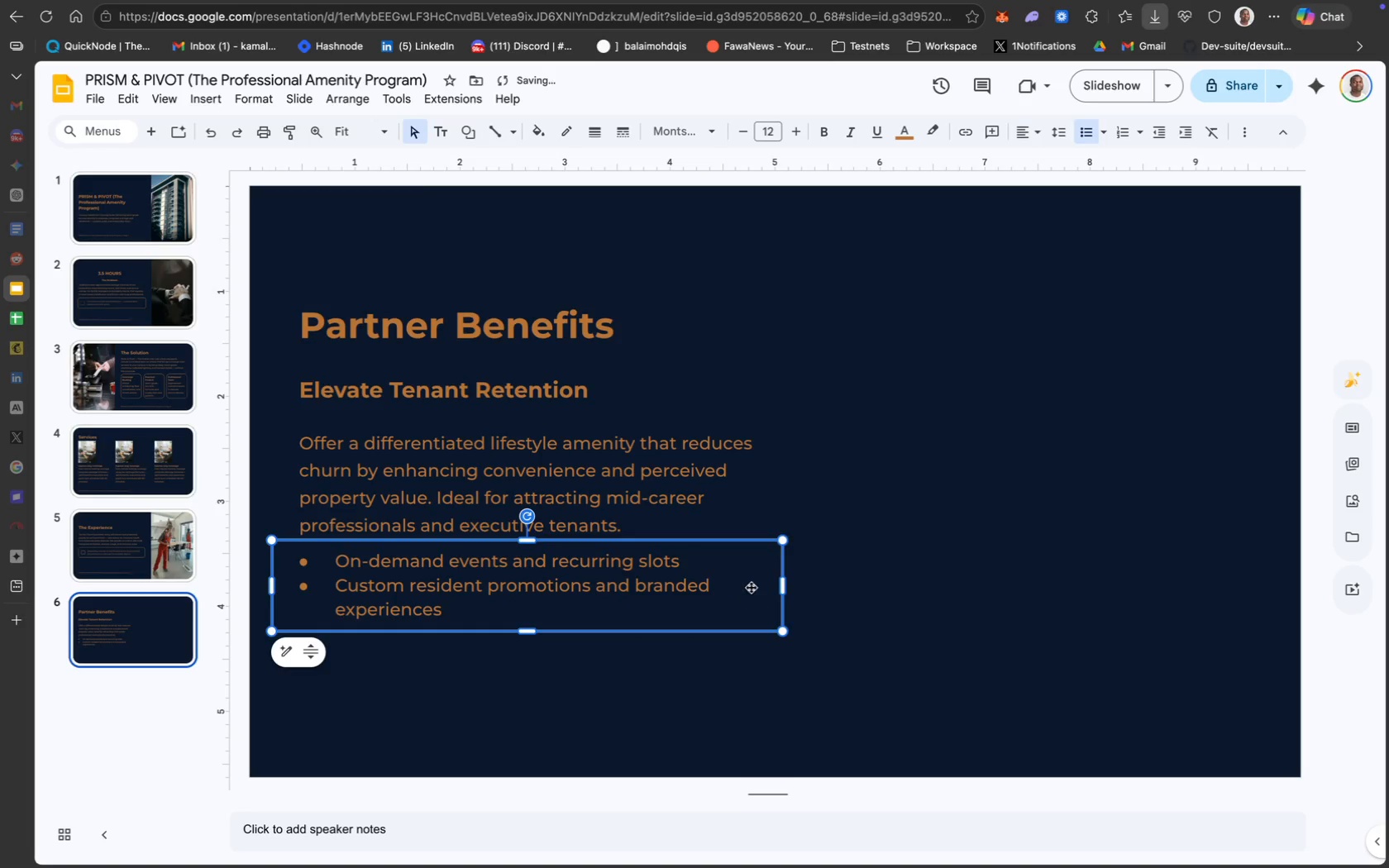 
left_click([690, 713])
 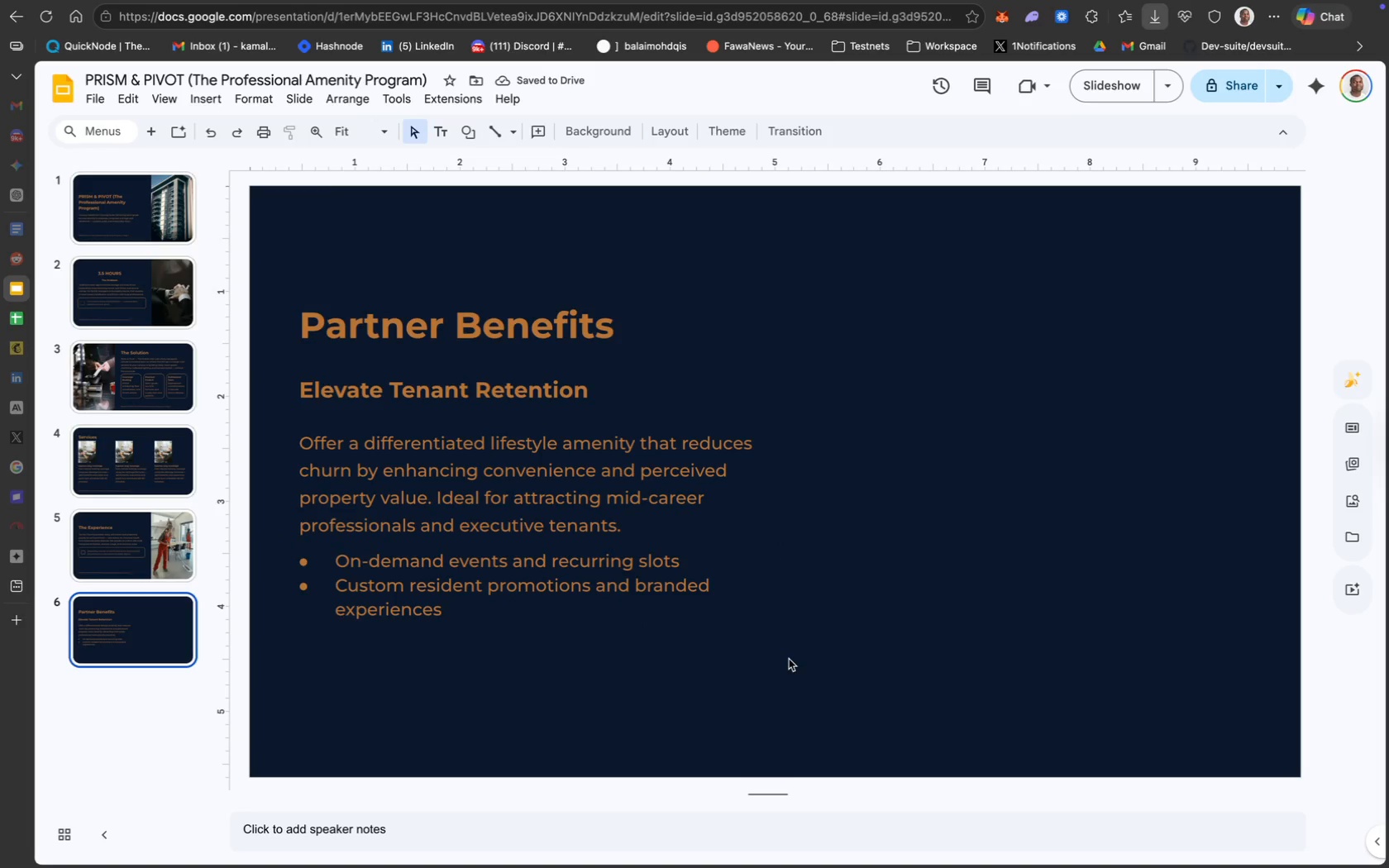 
left_click_drag(start_coordinate=[797, 658], to_coordinate=[344, 388])
 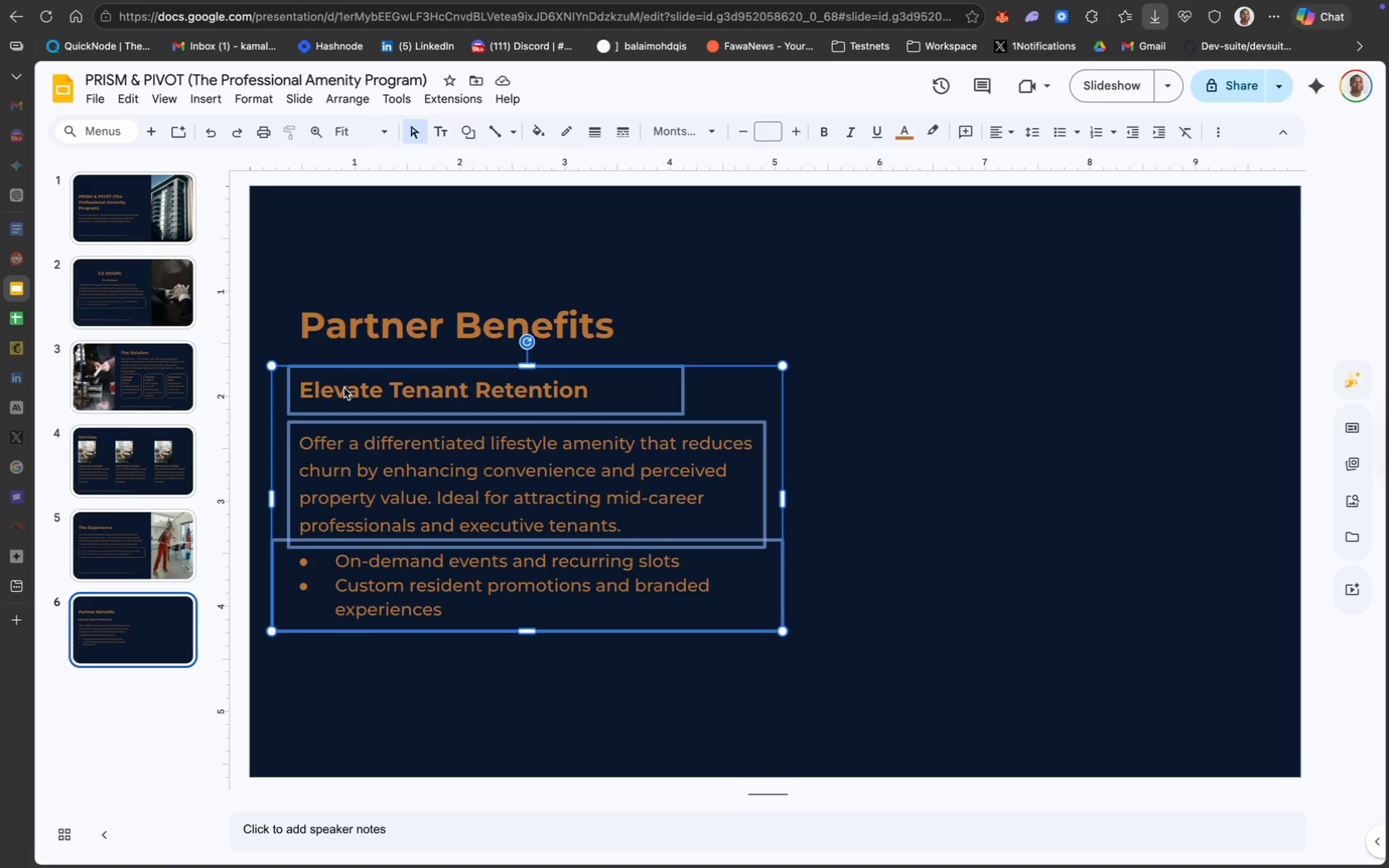 
key(Meta+D)
 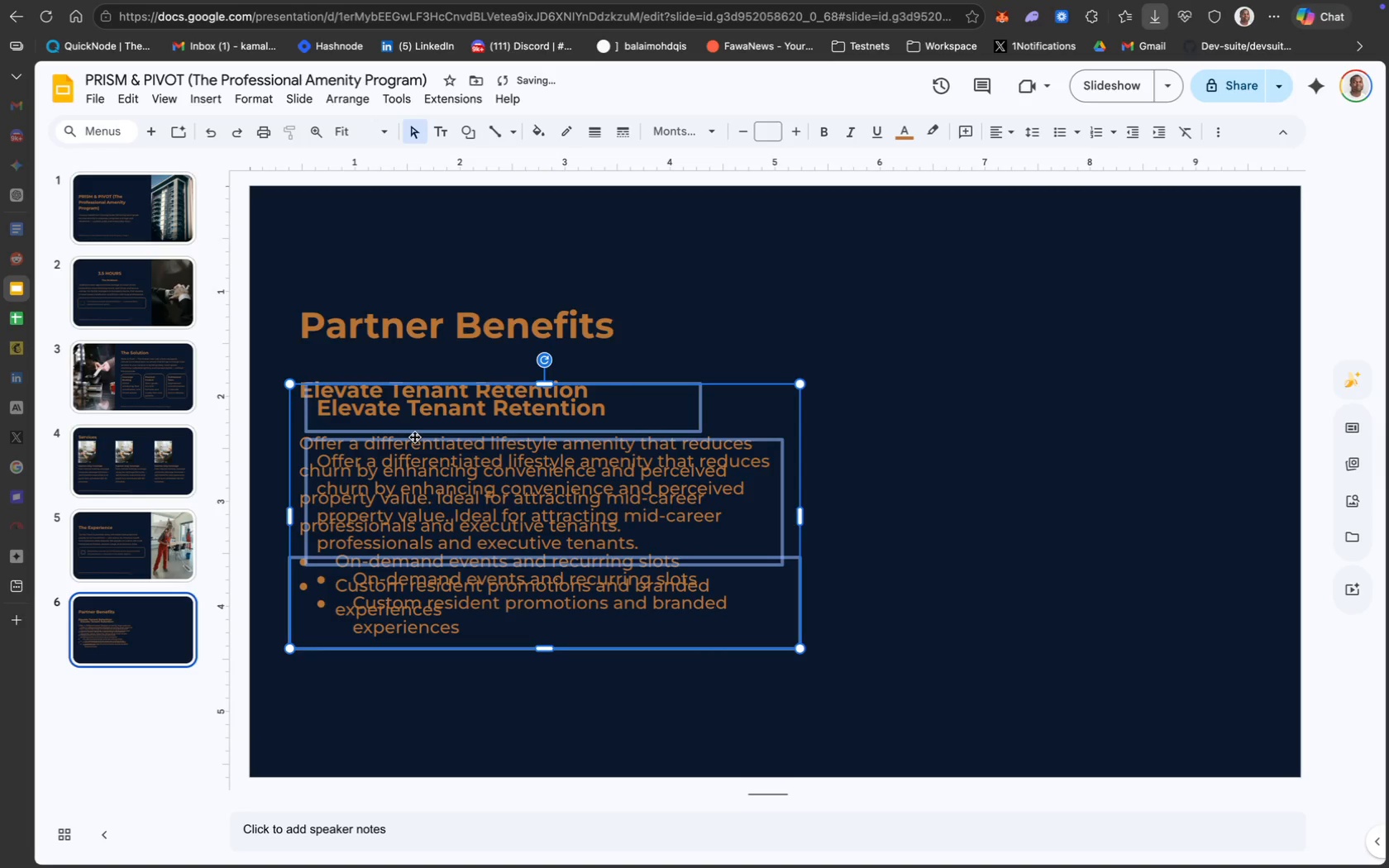 
left_click_drag(start_coordinate=[414, 436], to_coordinate=[862, 433])
 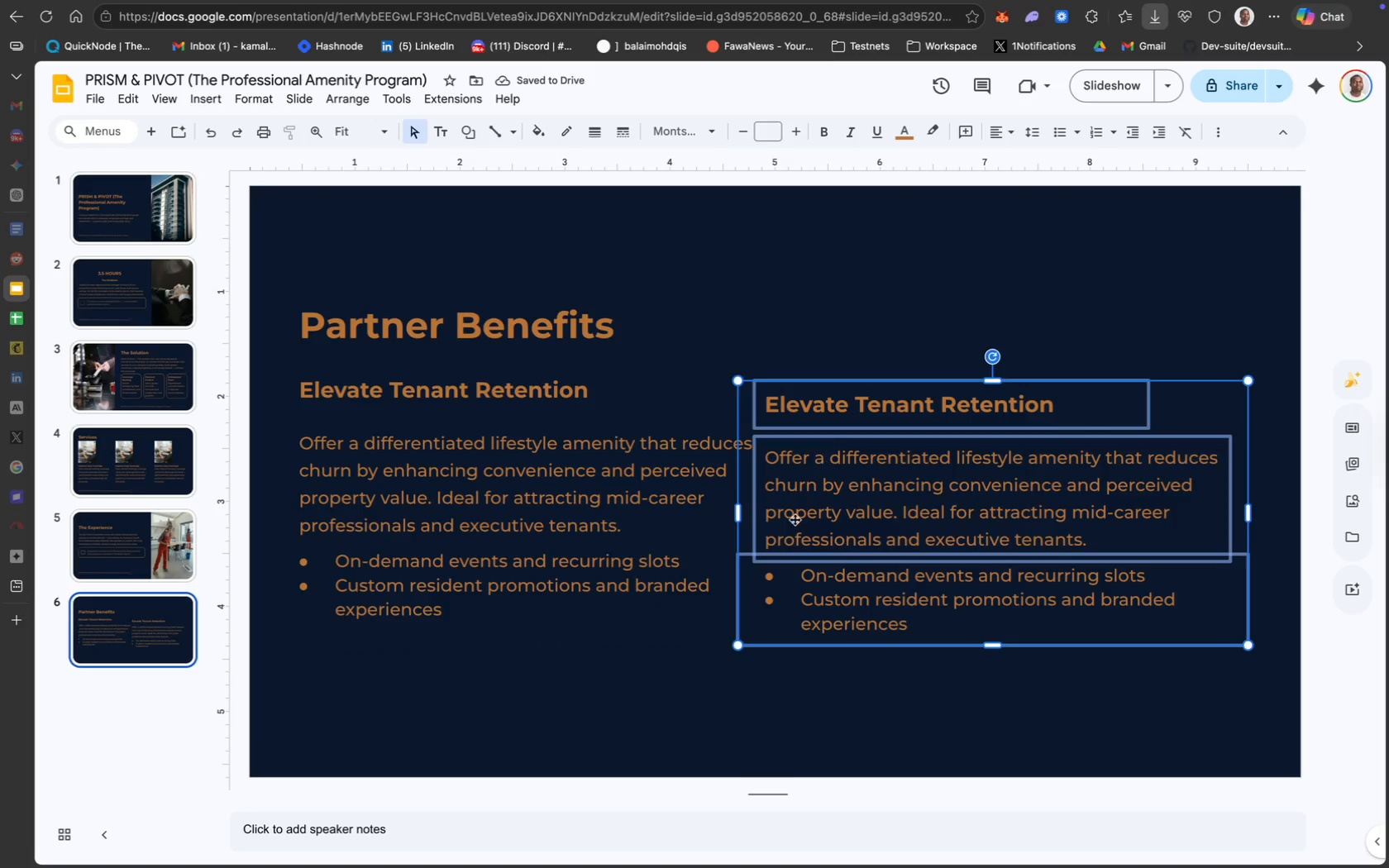 
wait(8.7)
 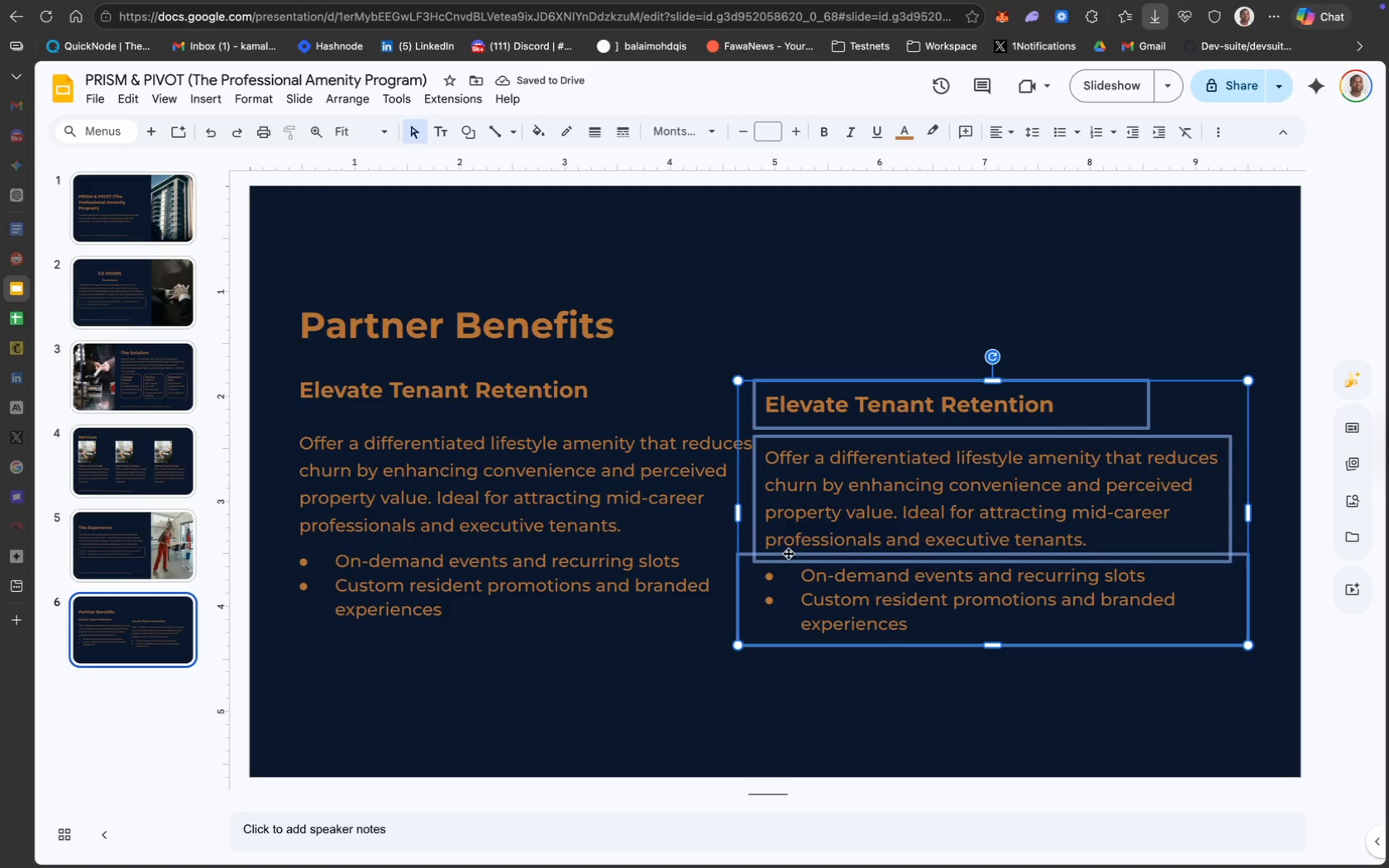 
key(Meta+Z)
 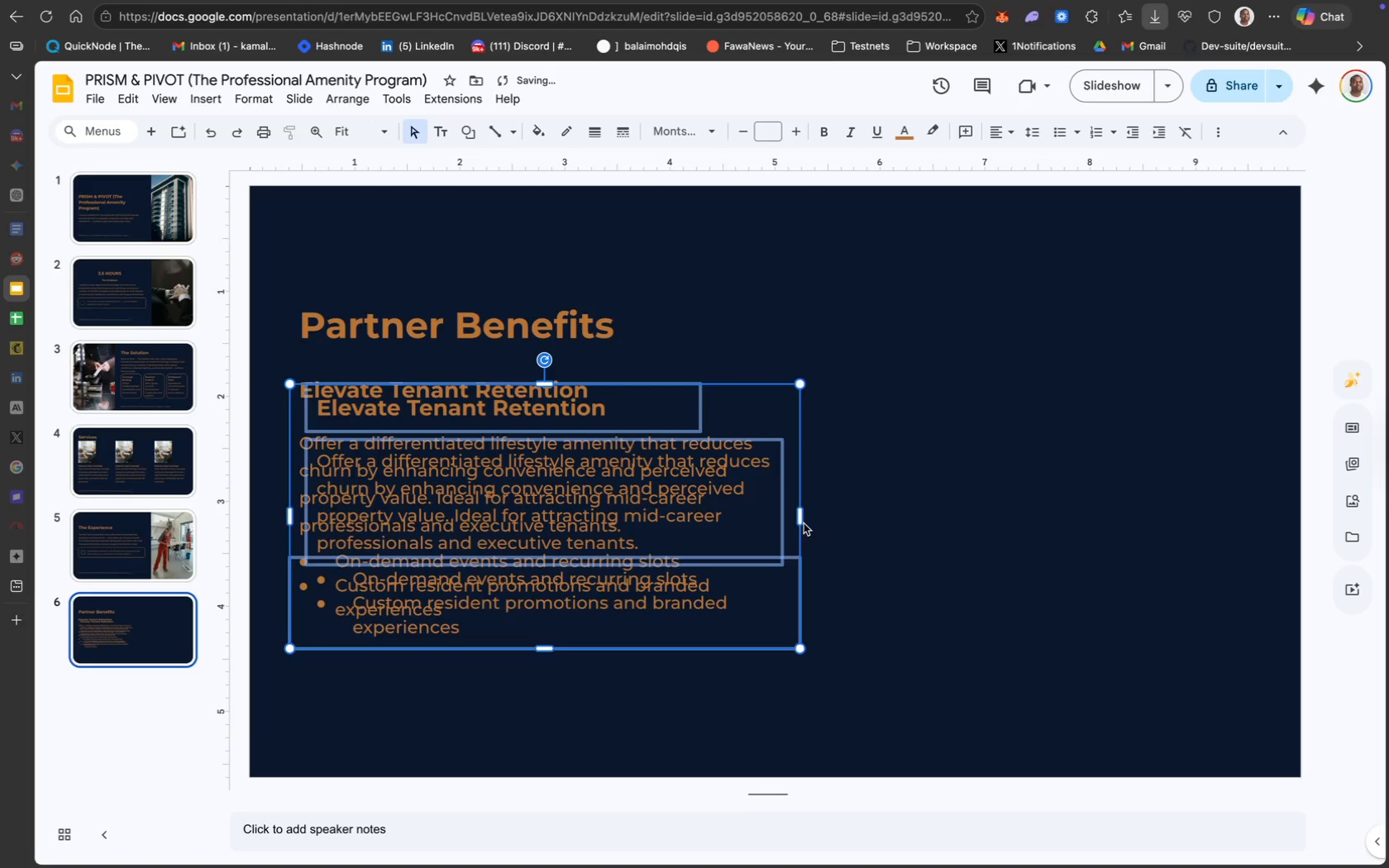 
left_click_drag(start_coordinate=[800, 516], to_coordinate=[780, 516])
 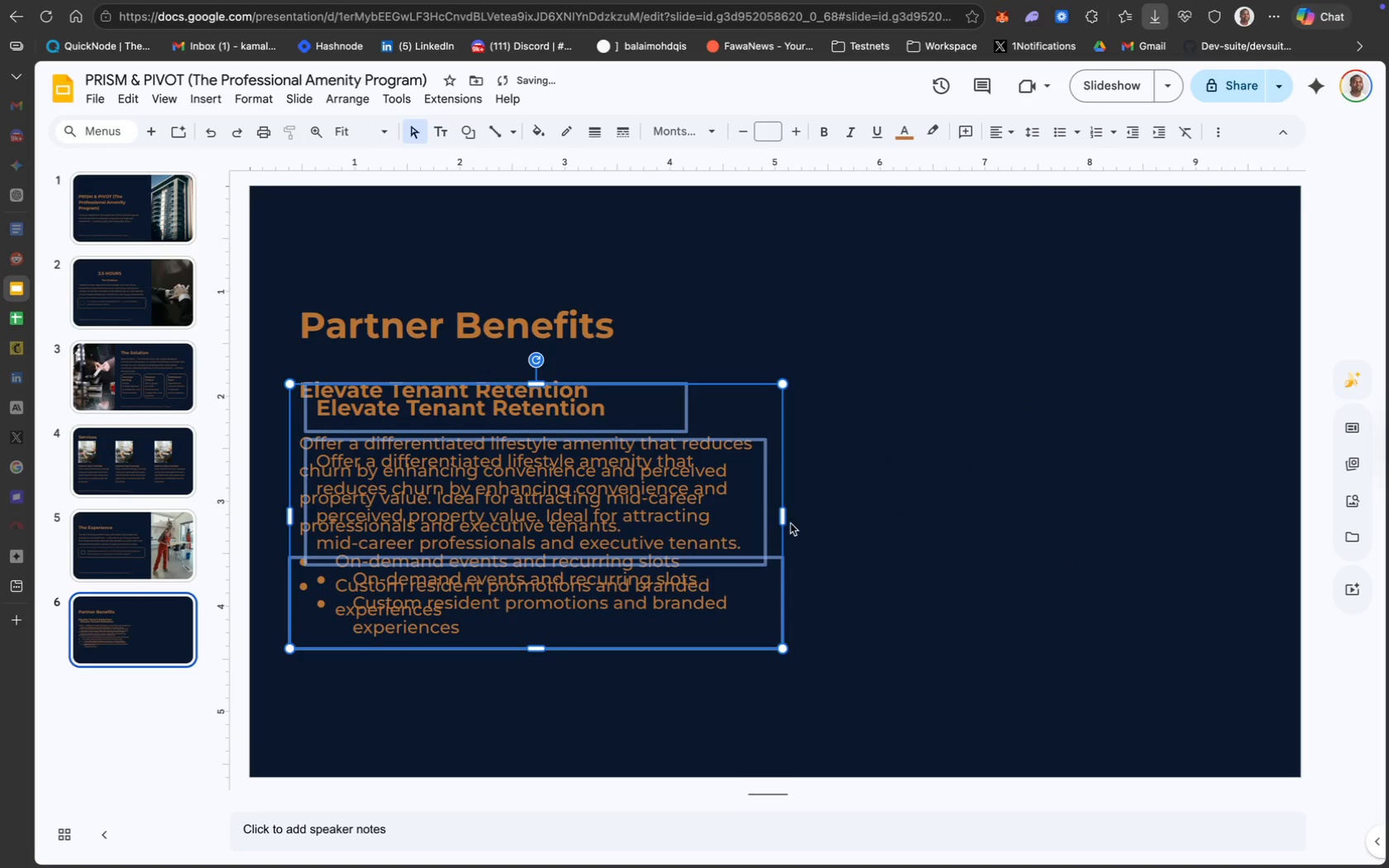 
left_click_drag(start_coordinate=[784, 521], to_coordinate=[773, 521])
 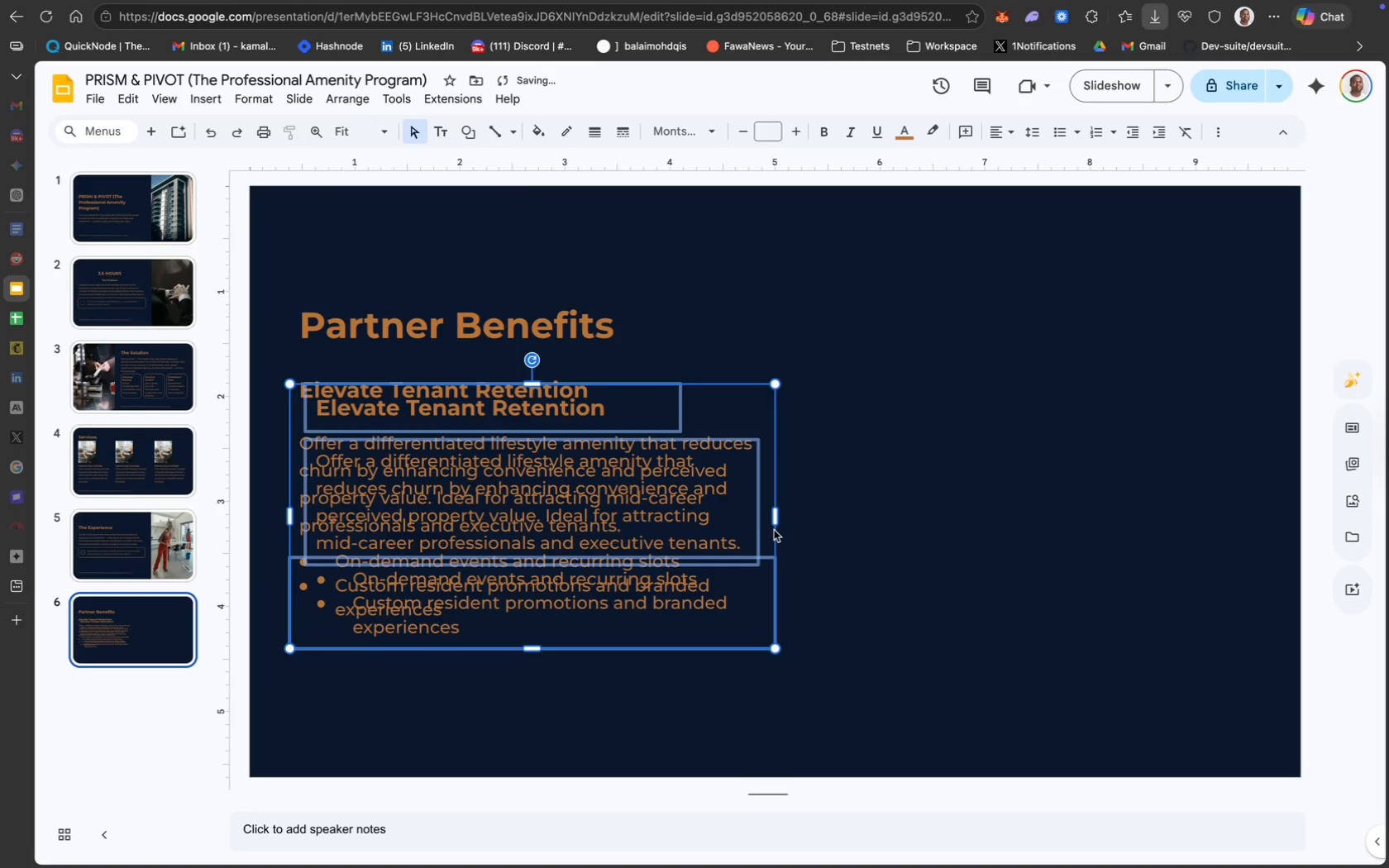 
left_click_drag(start_coordinate=[778, 522], to_coordinate=[767, 522])
 